 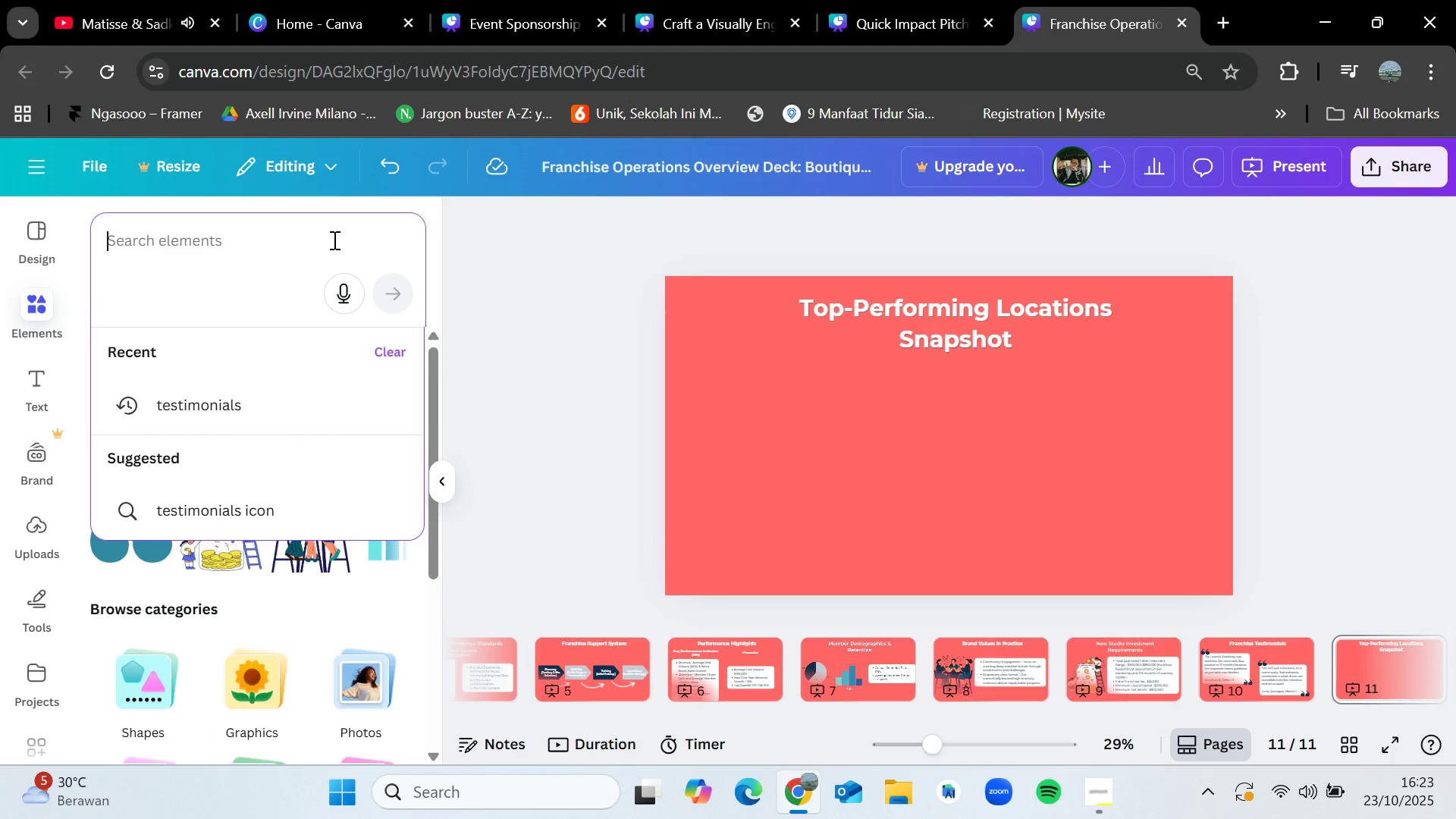 
type(gym)
 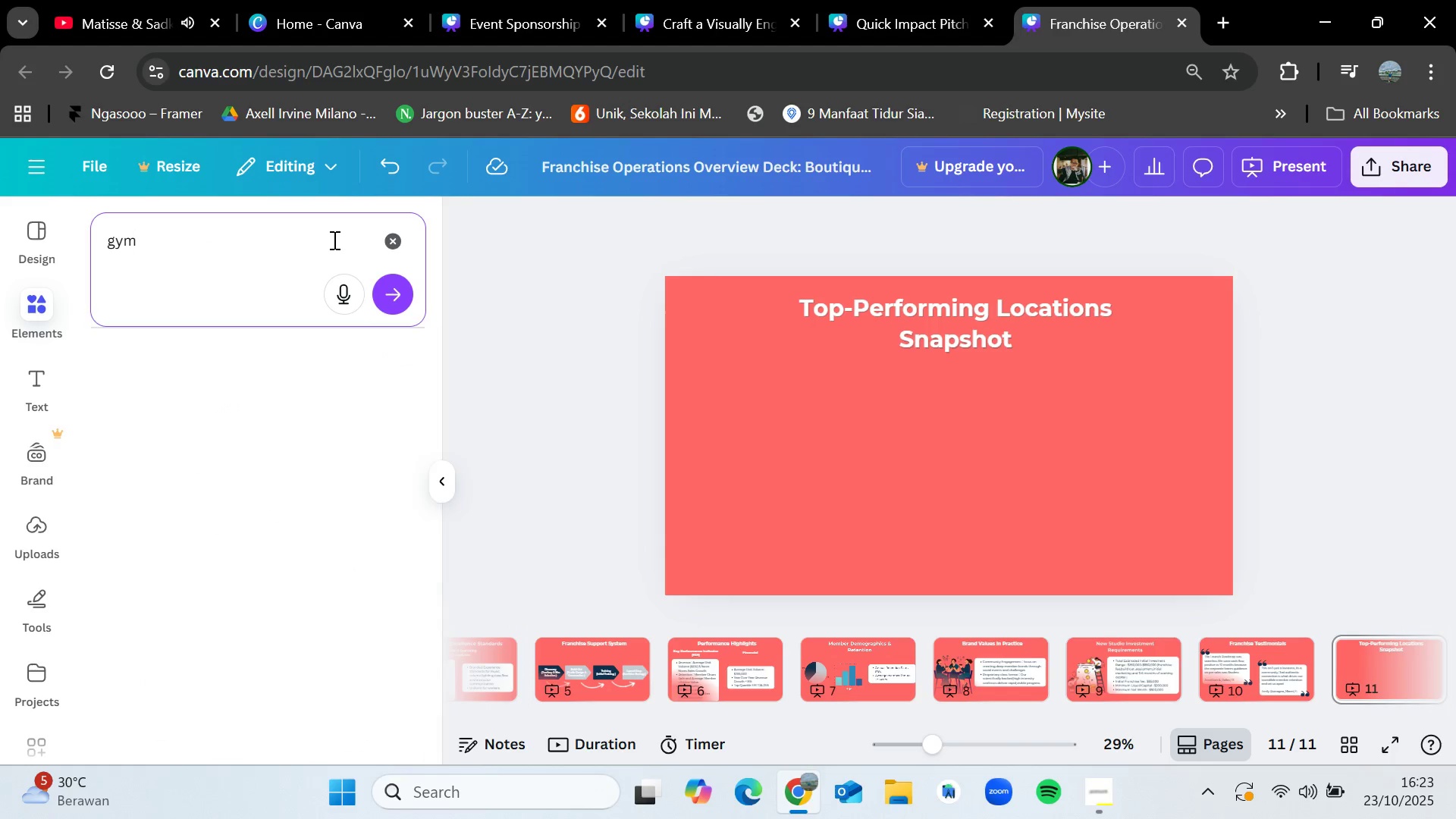 
key(Enter)
 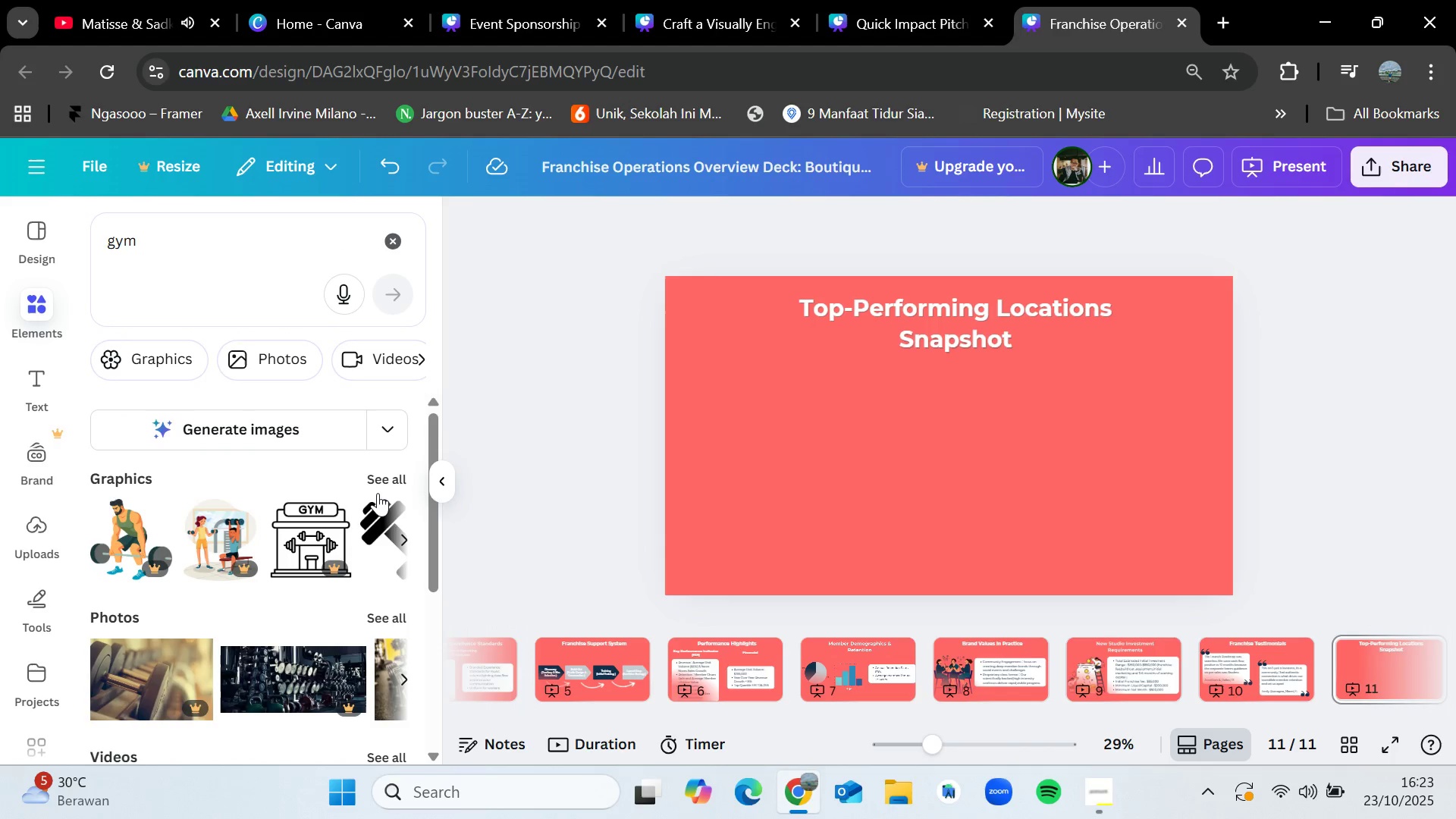 
left_click([388, 480])
 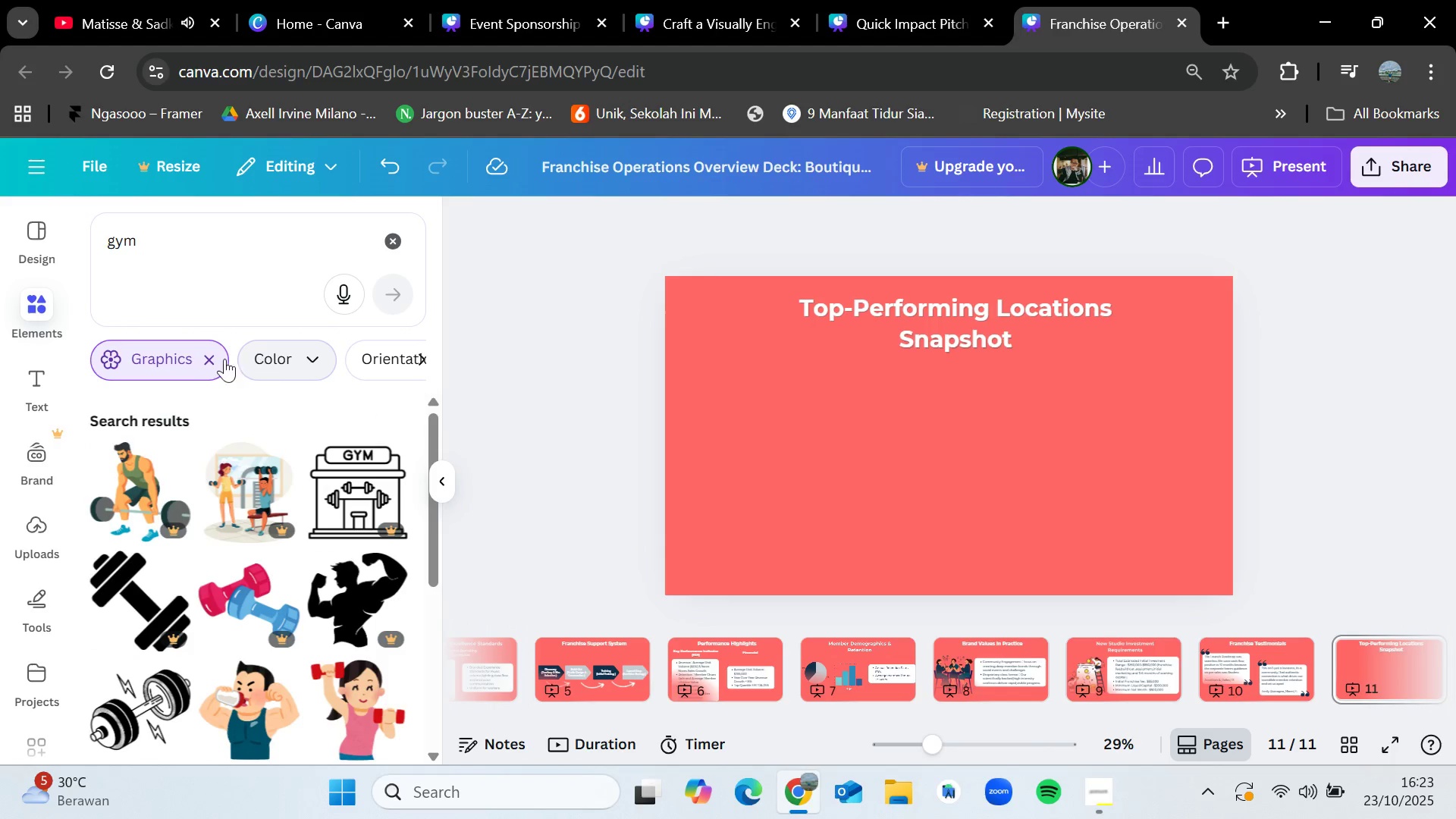 
left_click([217, 356])
 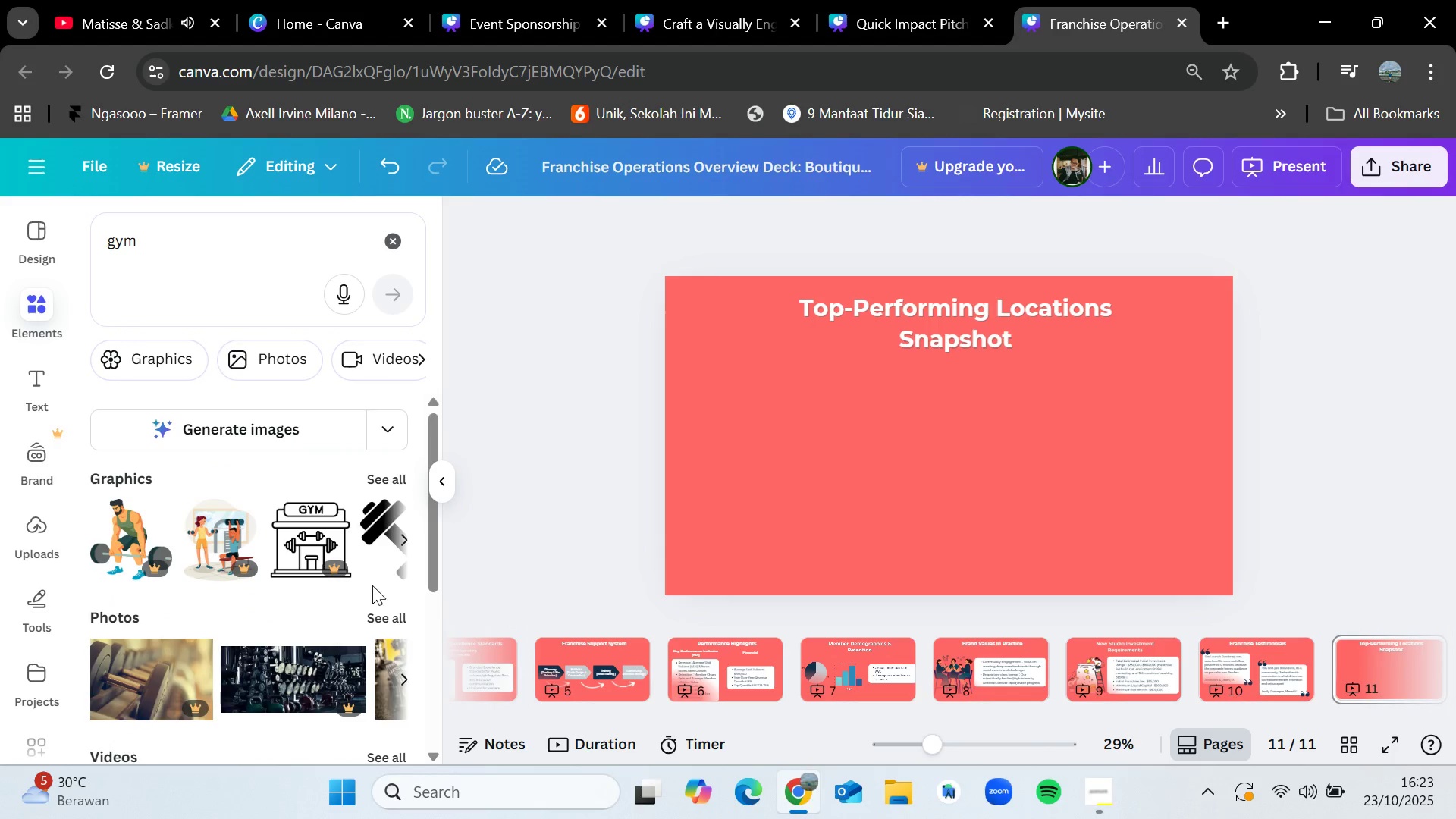 
left_click([385, 612])
 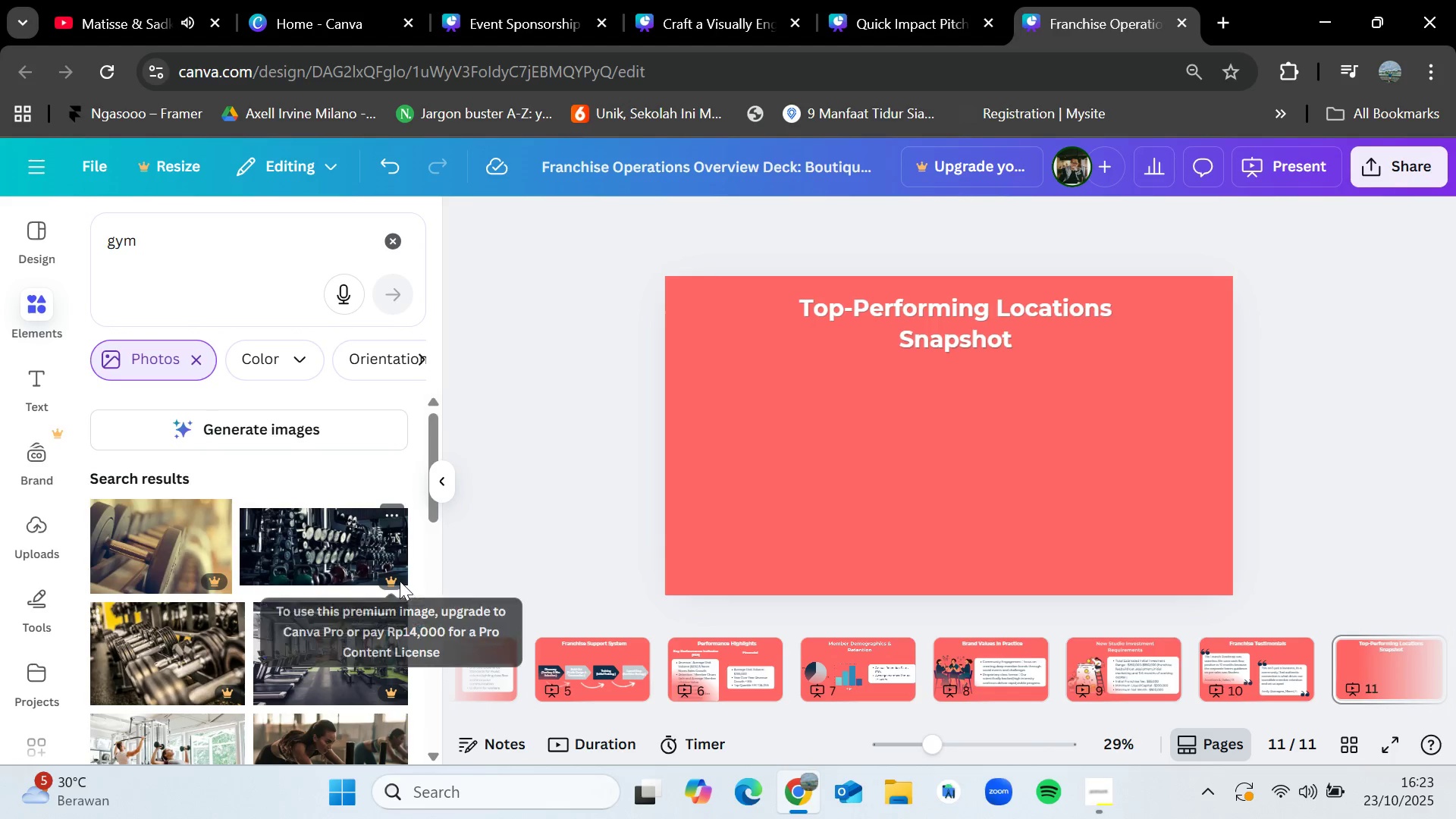 
scroll: coordinate [329, 665], scroll_direction: down, amount: 2.0
 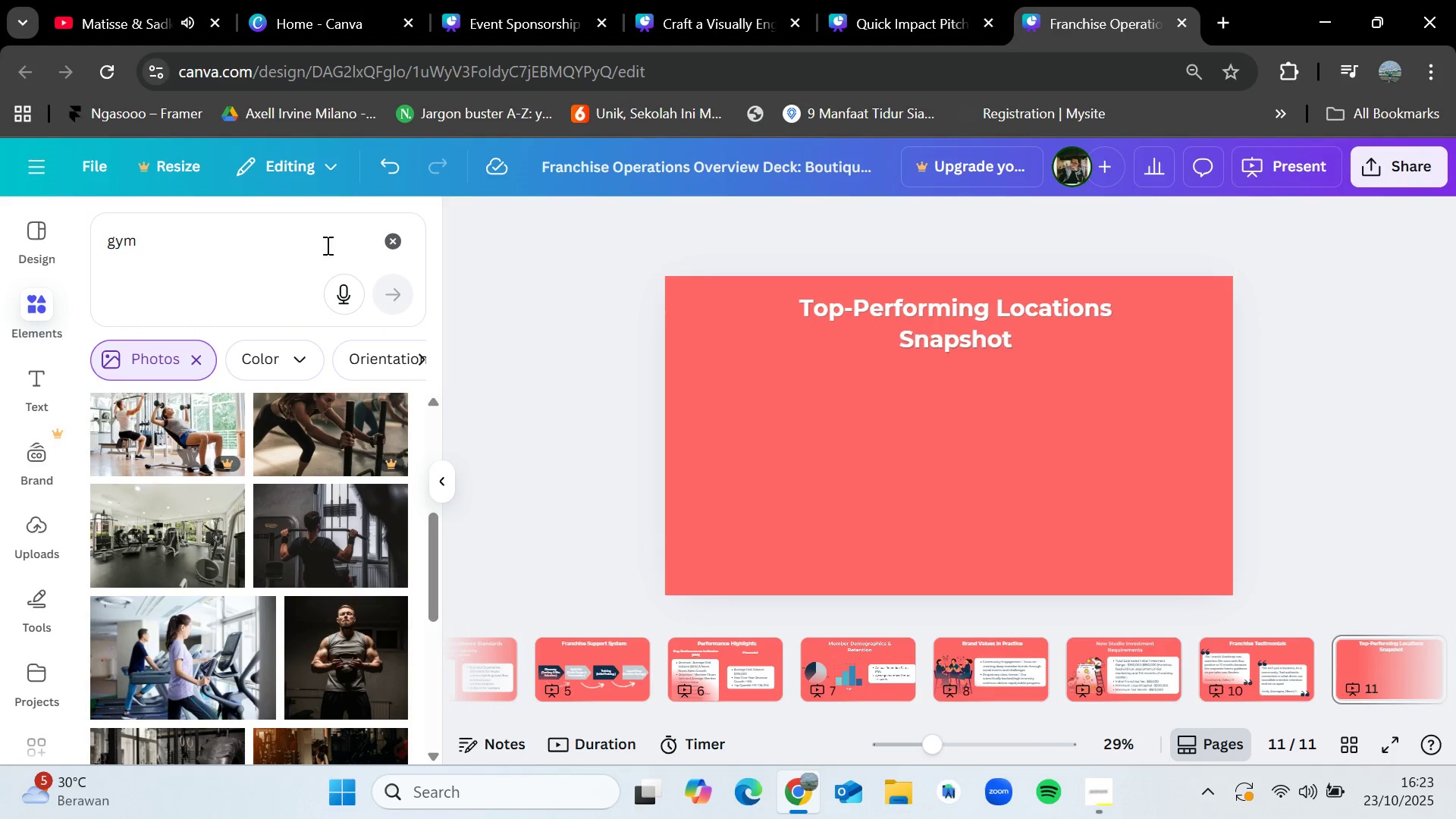 
left_click([391, 248])
 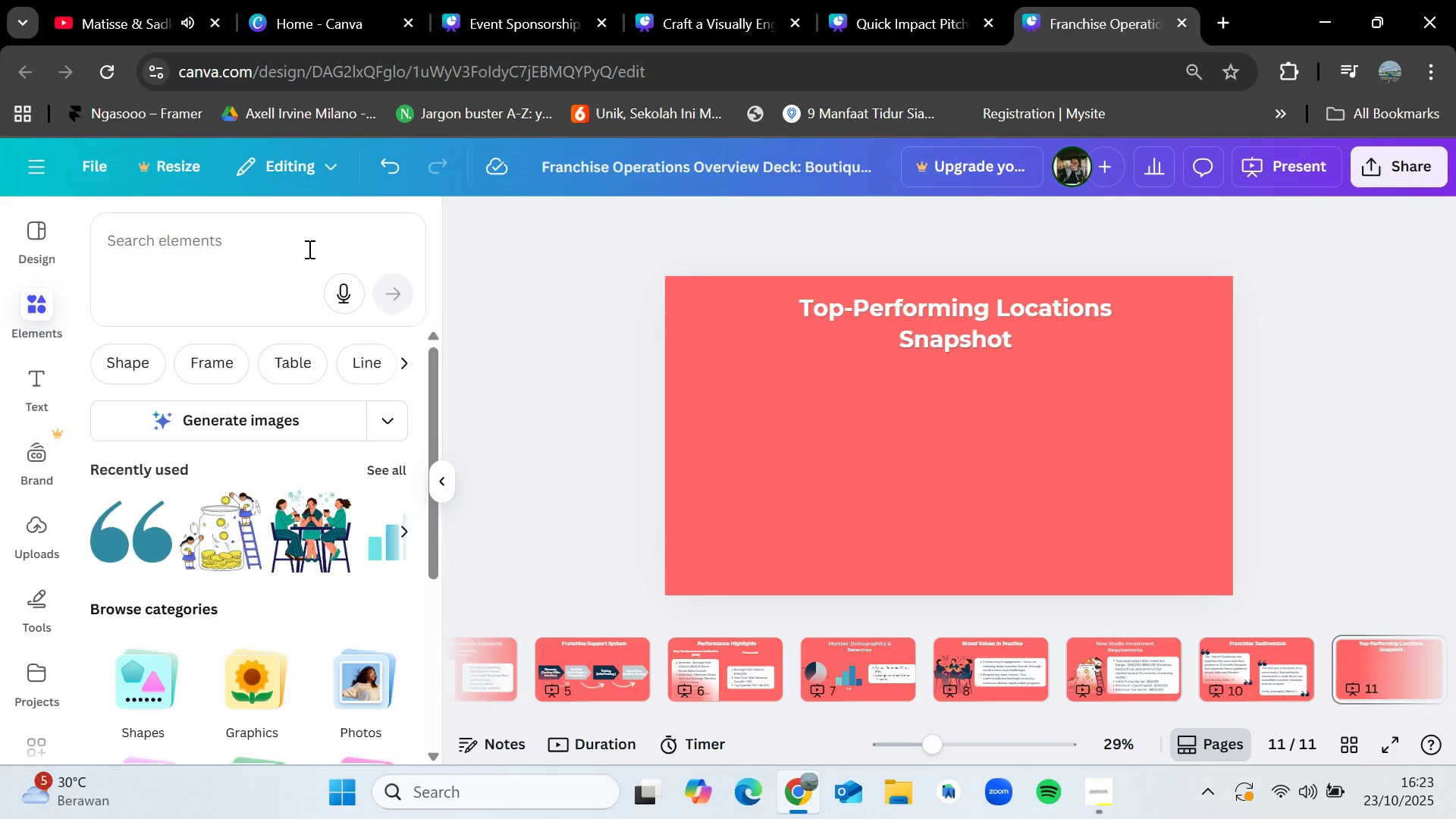 
left_click([308, 249])
 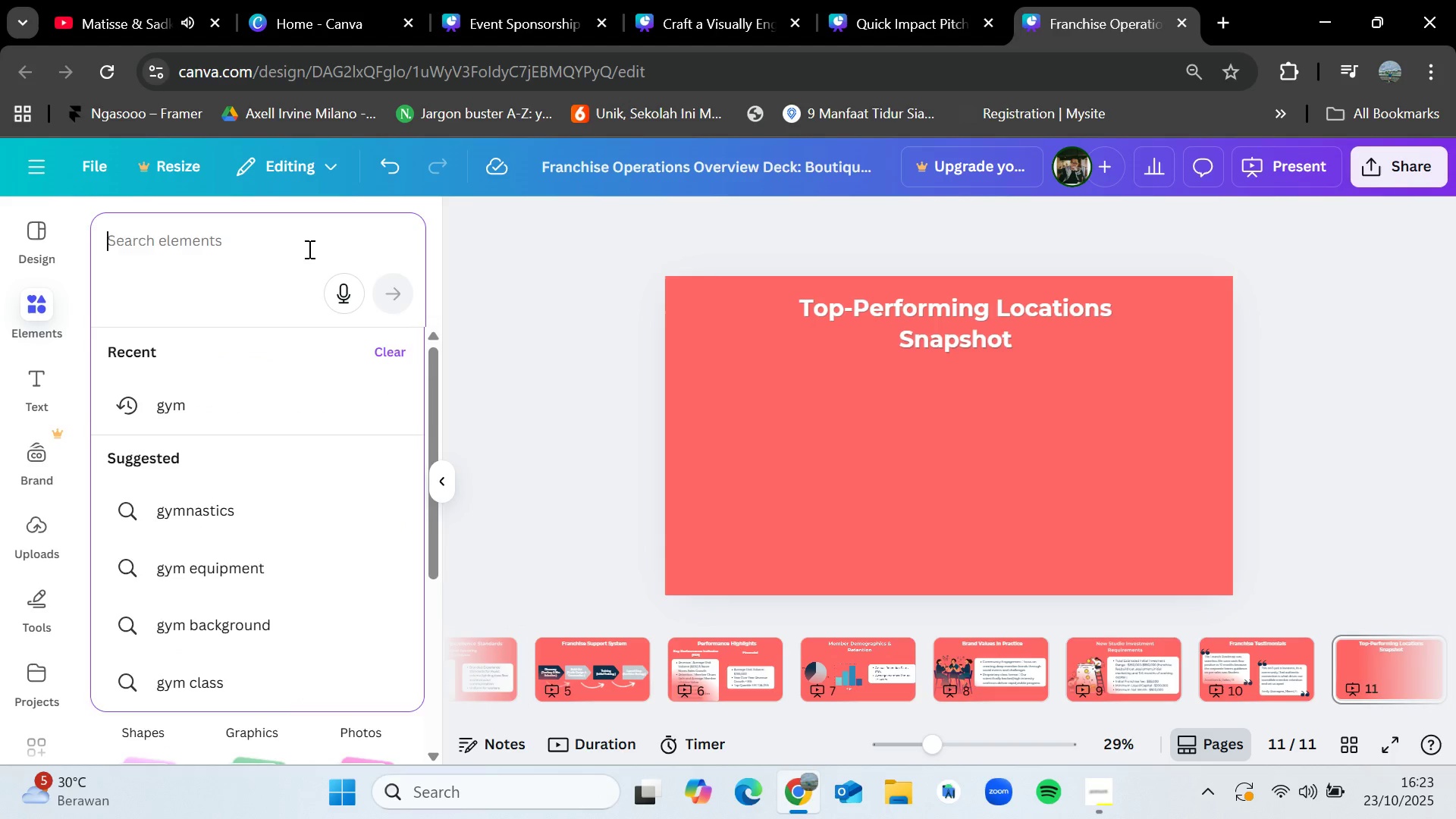 
type(frame)
 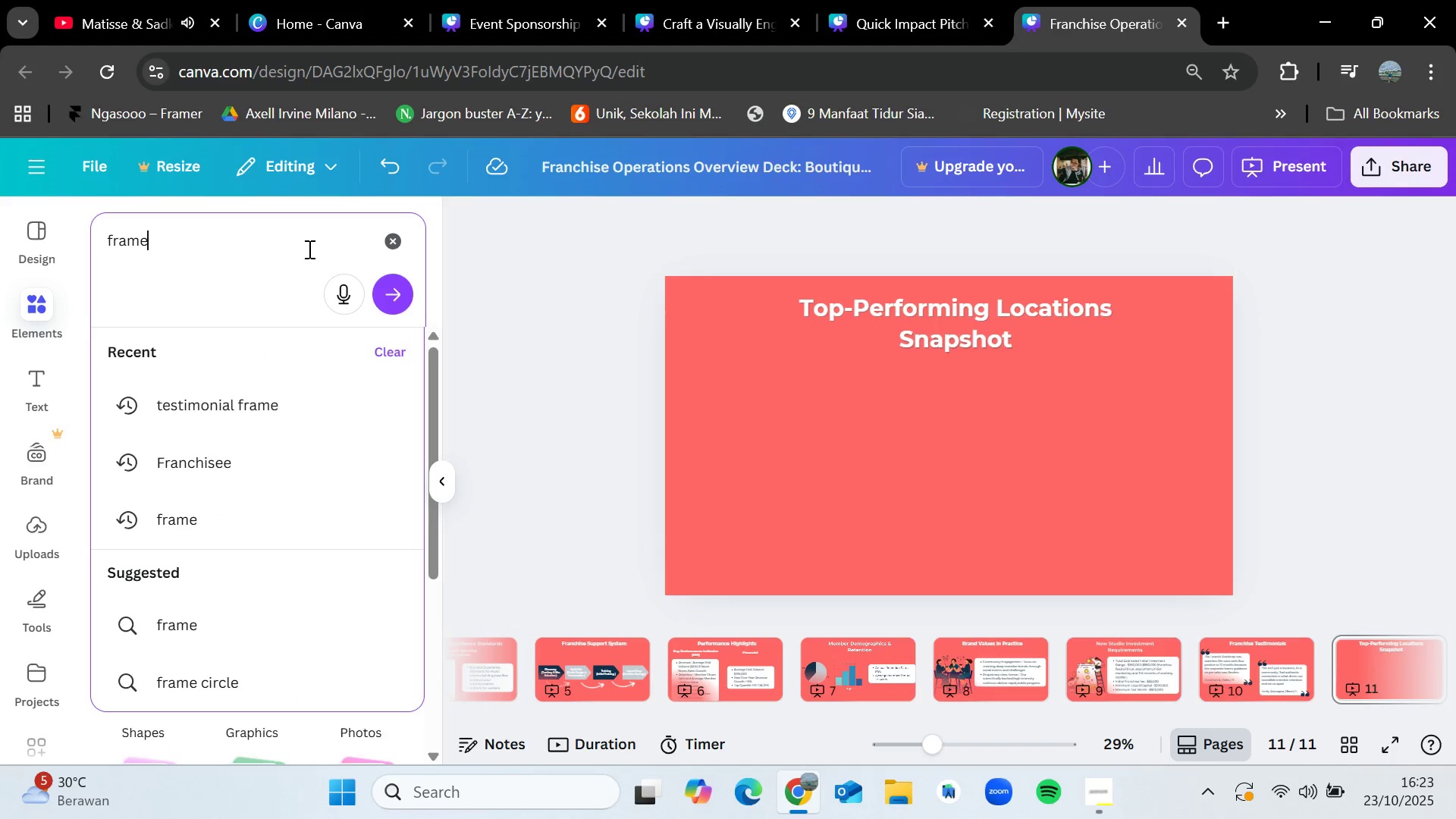 
key(Enter)
 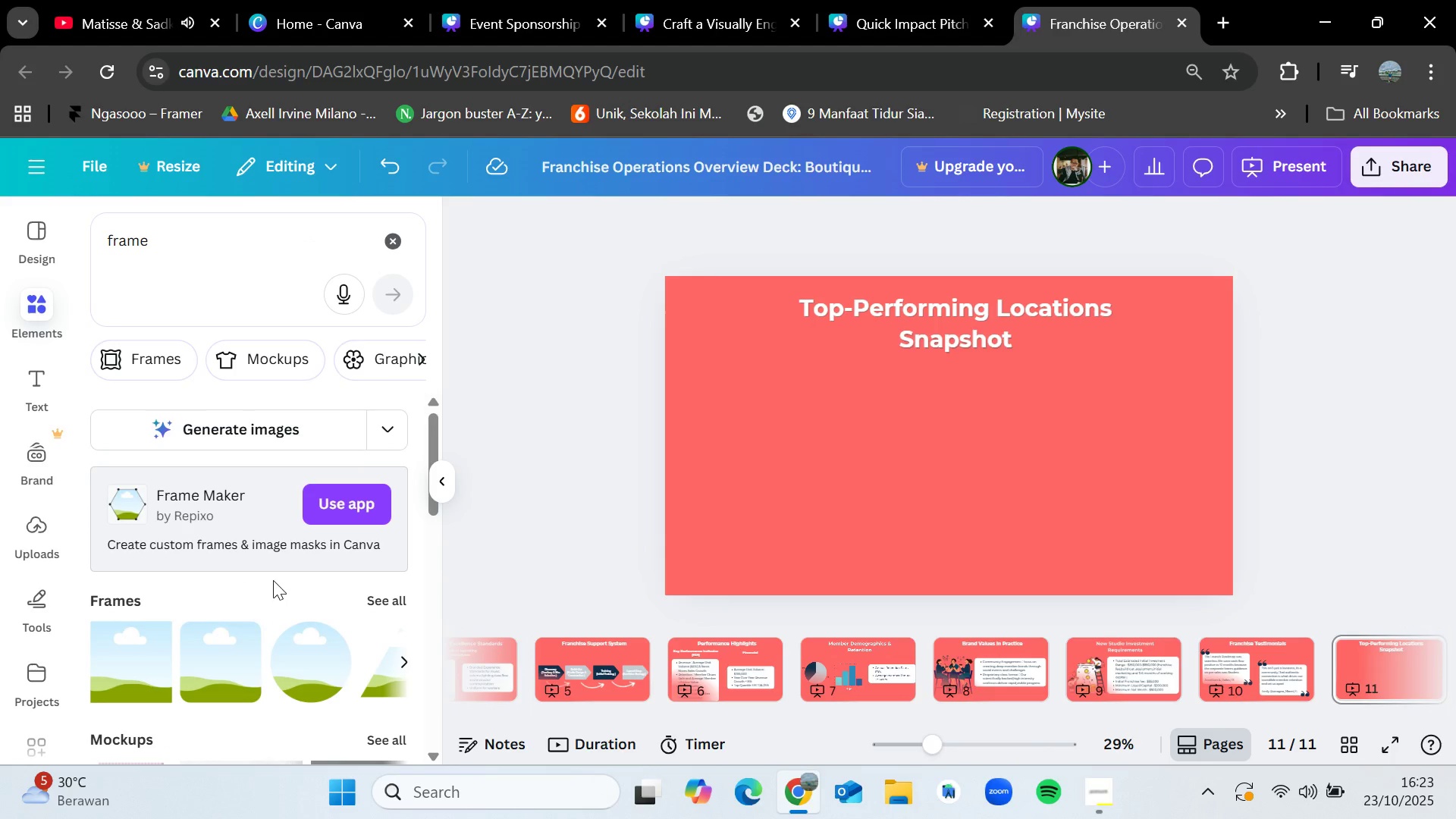 
left_click_drag(start_coordinate=[227, 649], to_coordinate=[792, 390])
 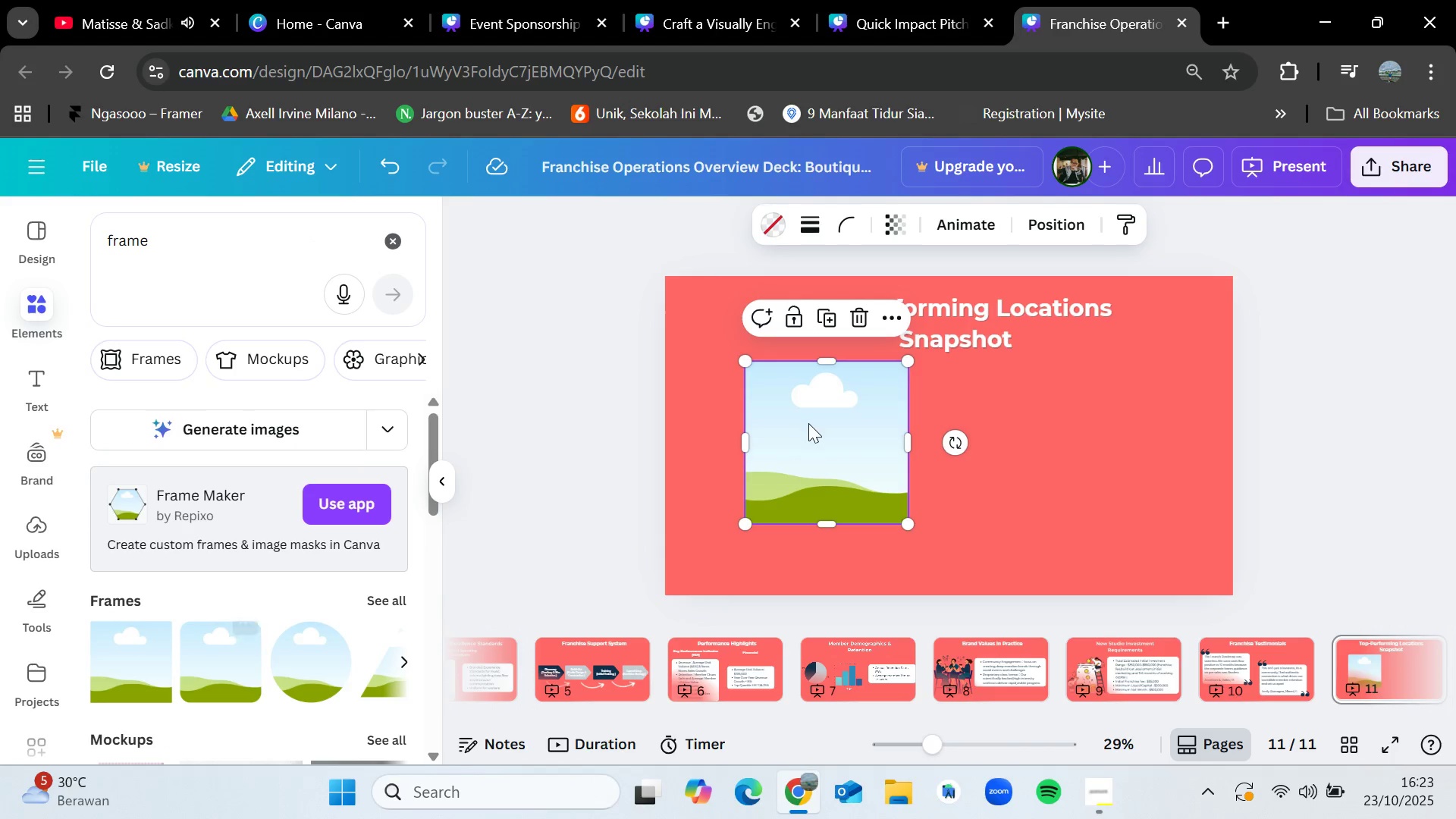 
left_click_drag(start_coordinate=[812, 428], to_coordinate=[768, 441])
 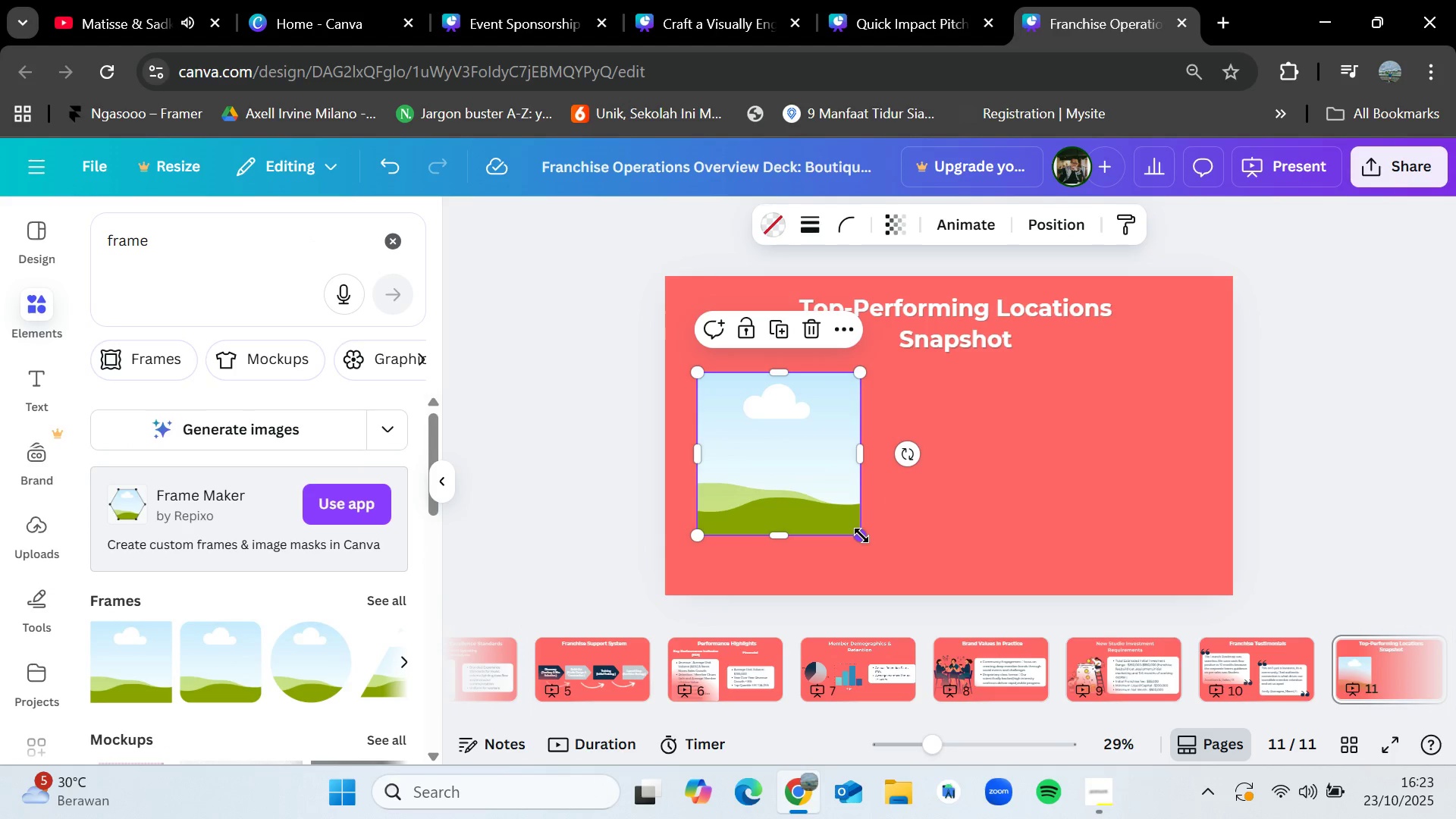 
left_click_drag(start_coordinate=[861, 535], to_coordinate=[831, 507])
 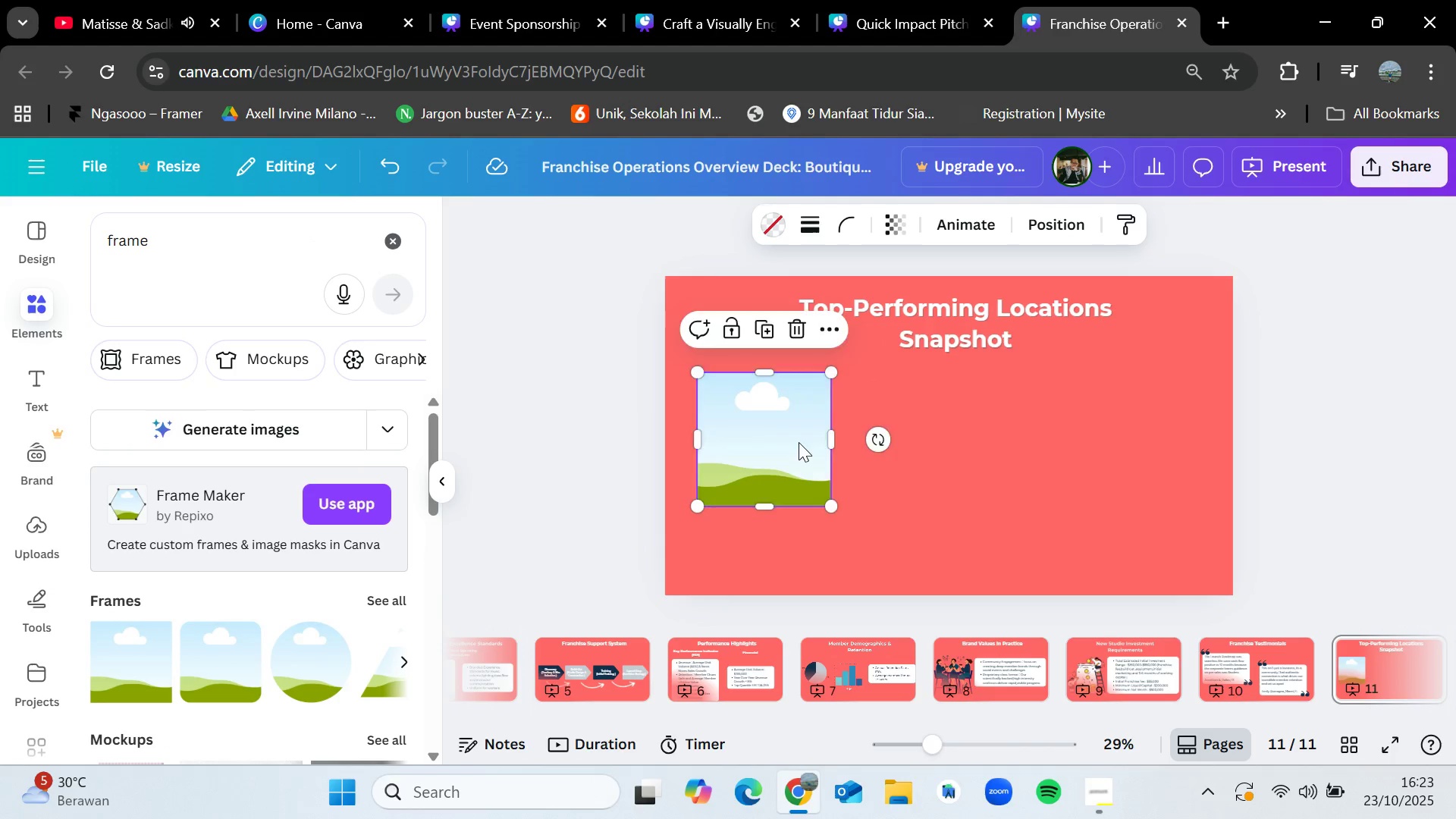 
left_click_drag(start_coordinate=[799, 438], to_coordinate=[799, 450])
 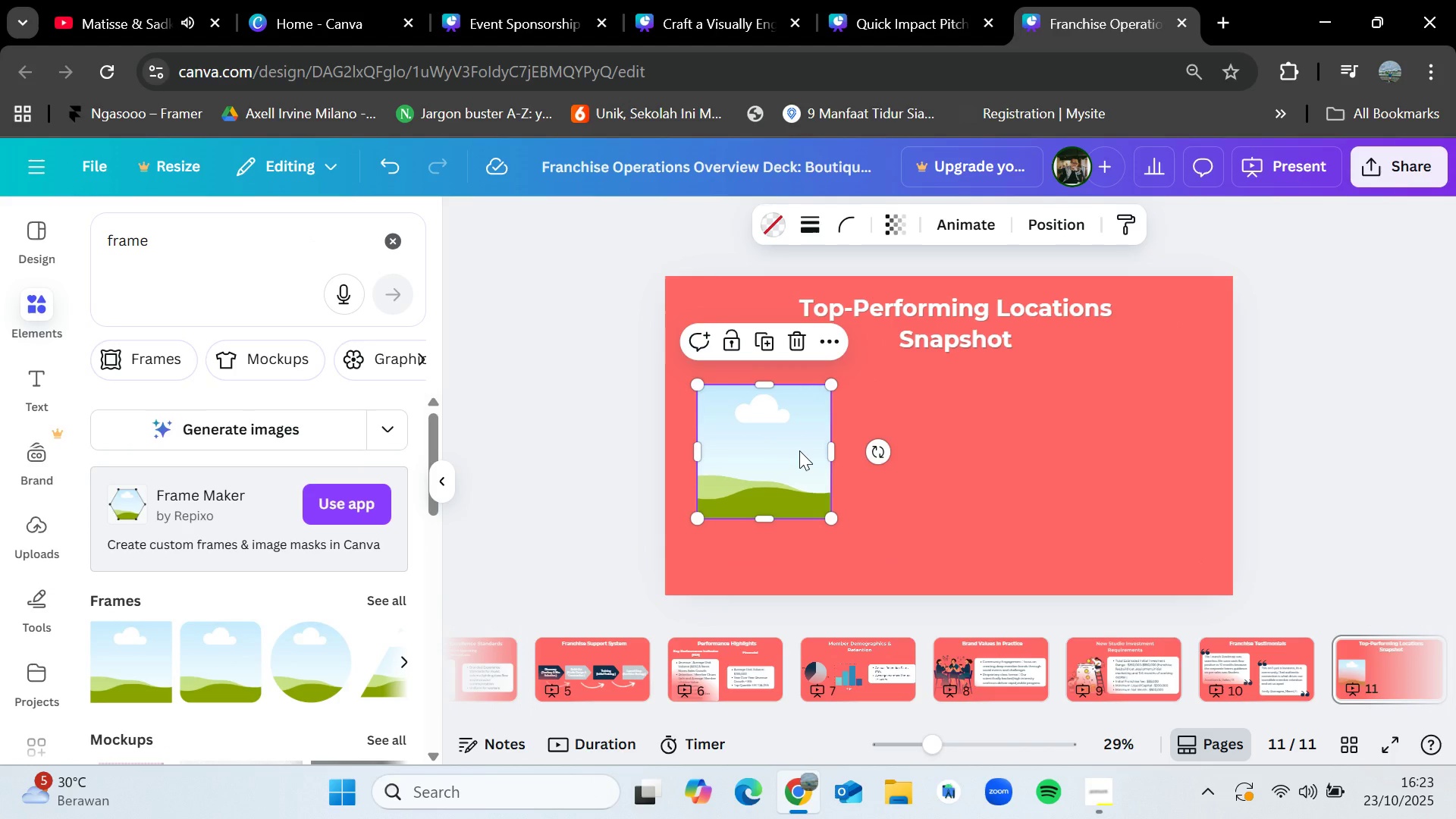 
key(Control+C)
 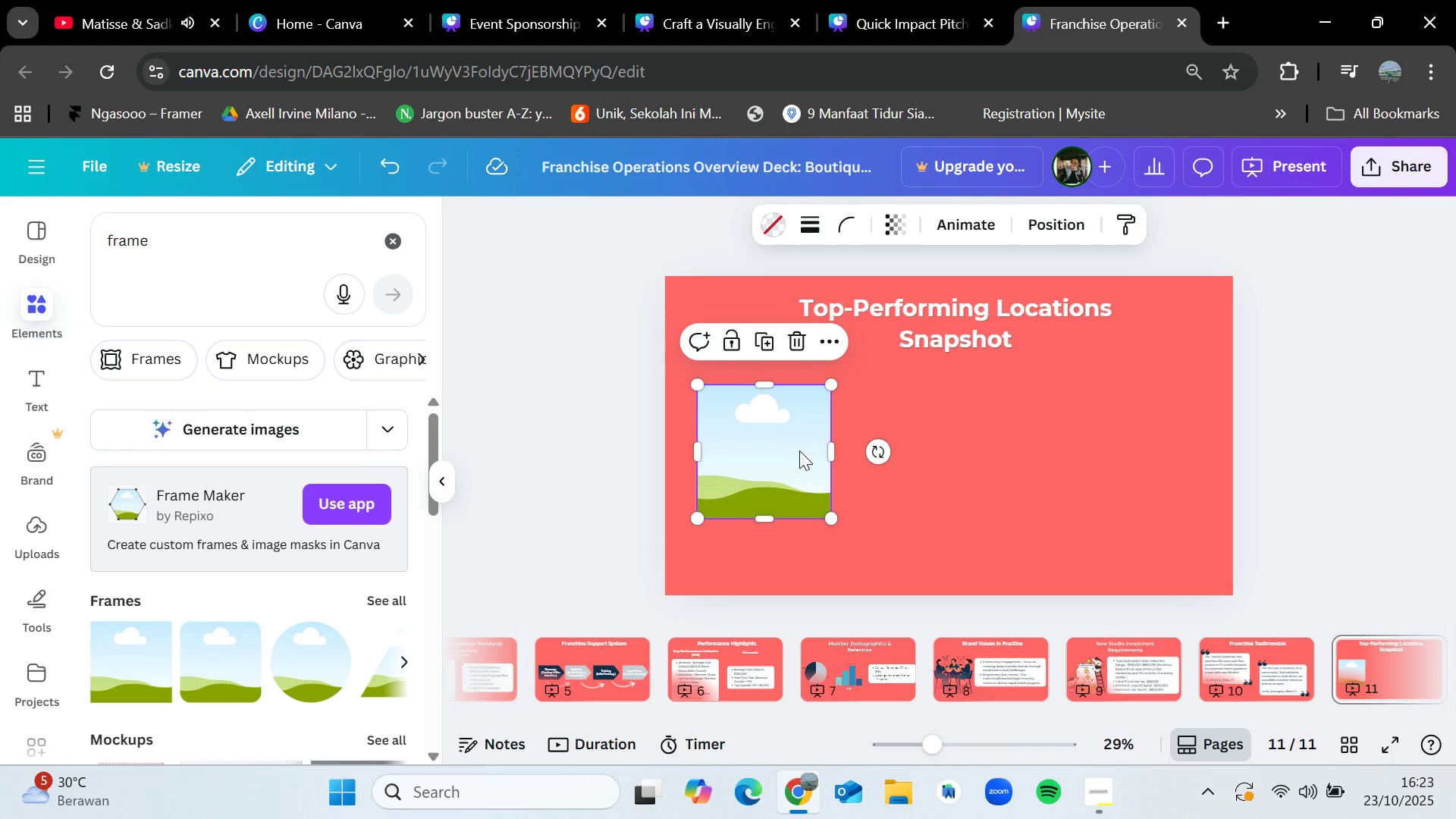 
key(Control+V)
 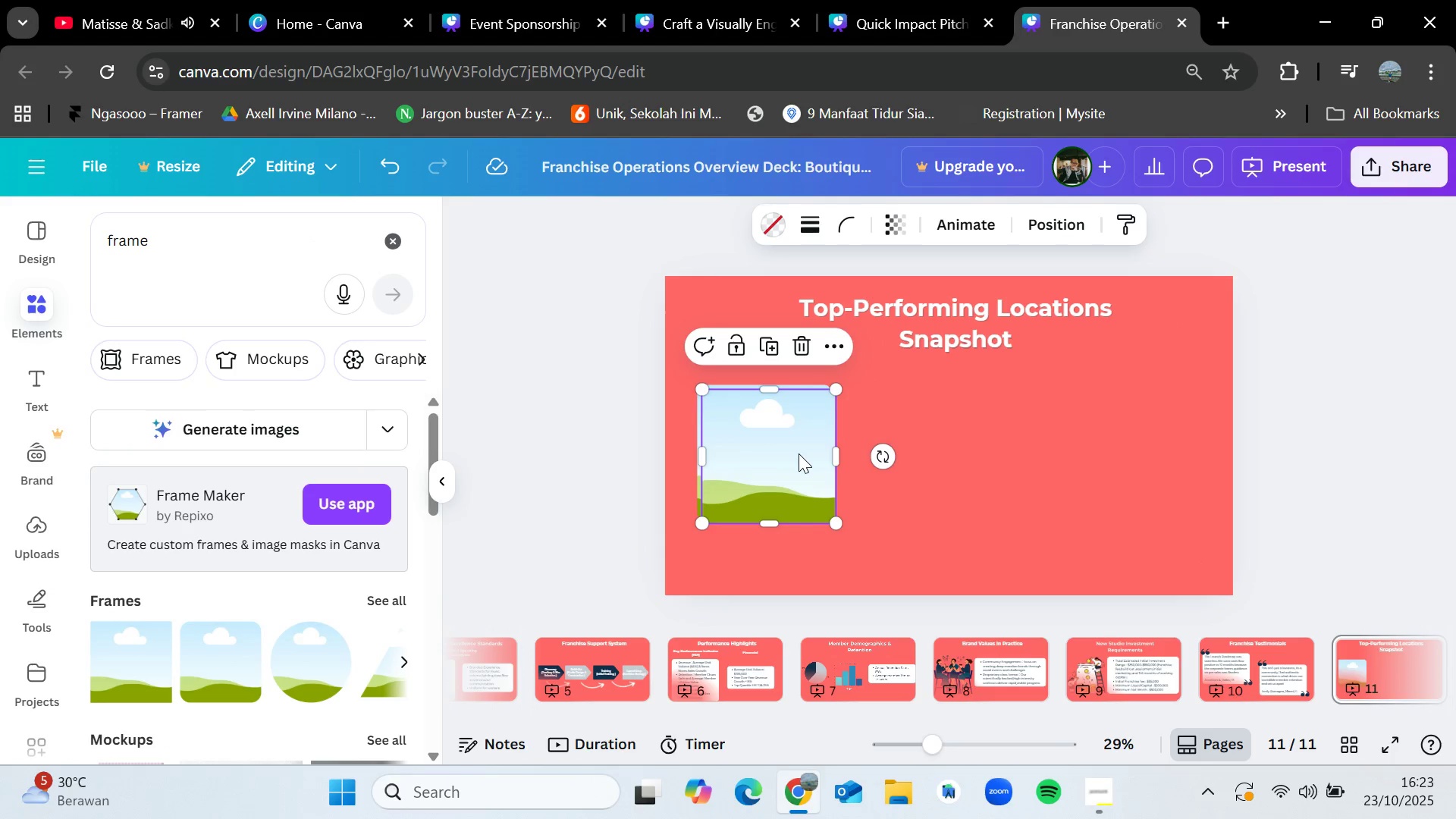 
left_click_drag(start_coordinate=[799, 453], to_coordinate=[968, 446])
 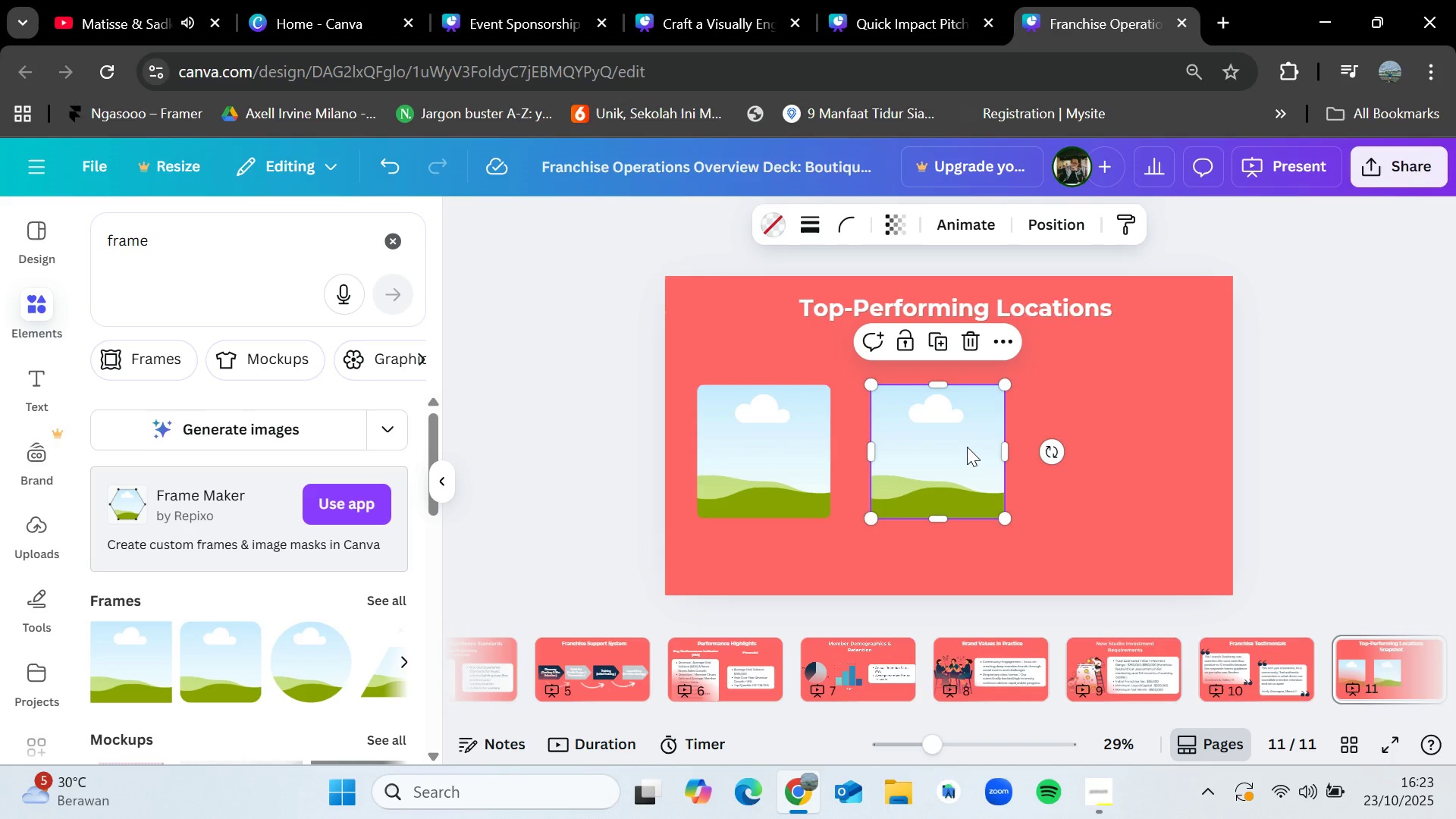 
key(Control+V)
 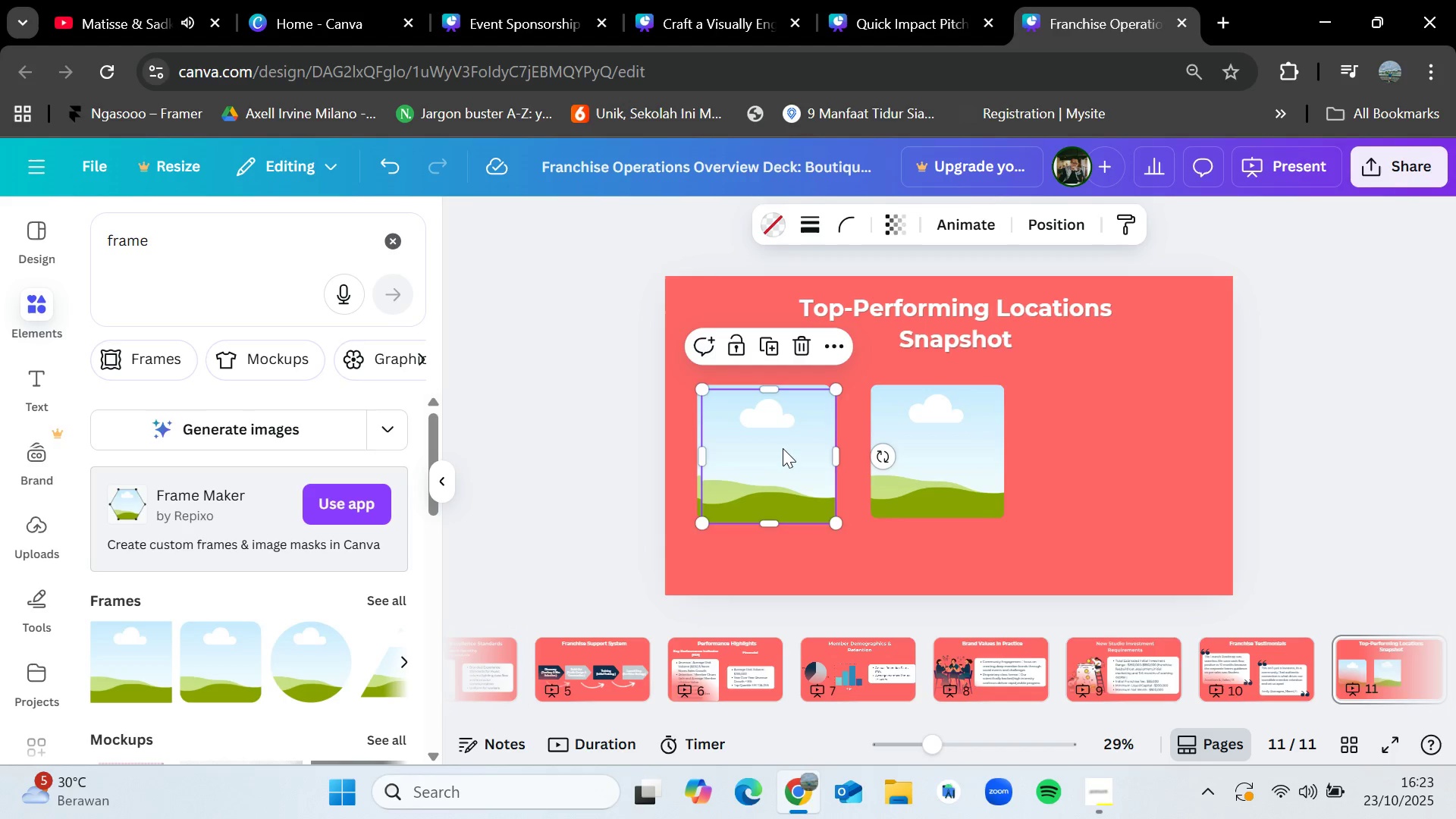 
left_click_drag(start_coordinate=[780, 449], to_coordinate=[1144, 444])
 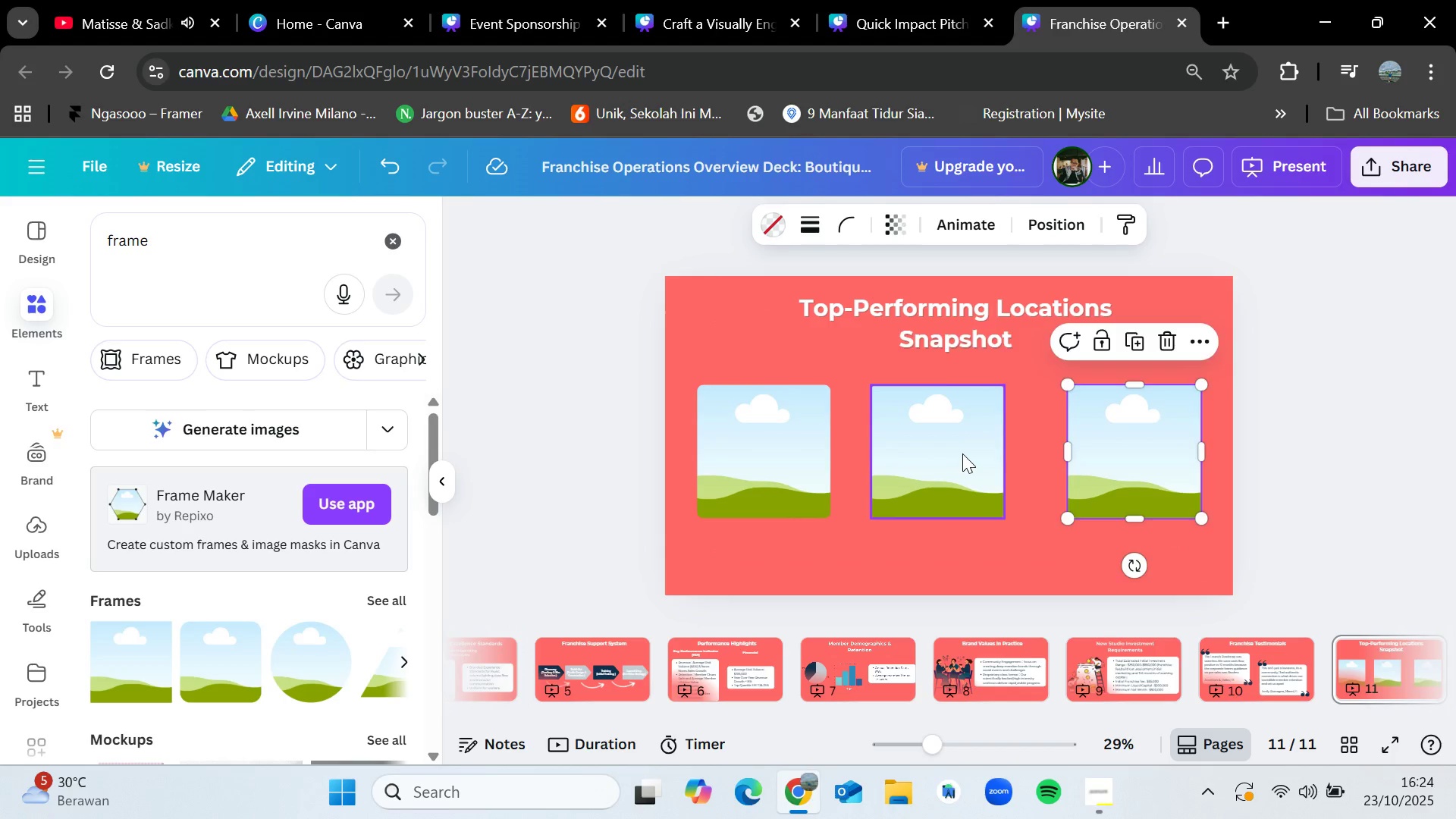 
left_click_drag(start_coordinate=[962, 453], to_coordinate=[971, 453])
 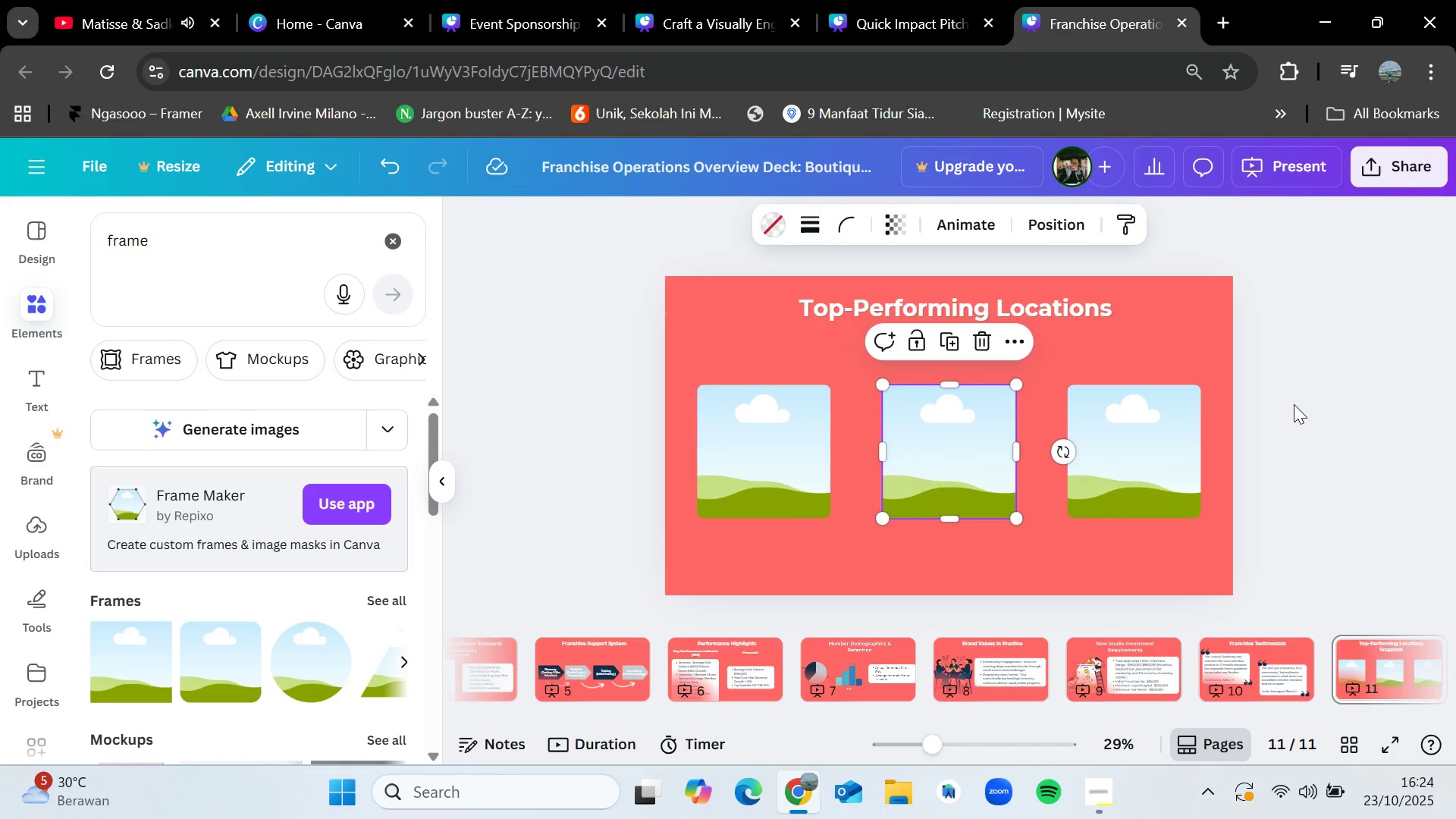 
left_click([1294, 404])
 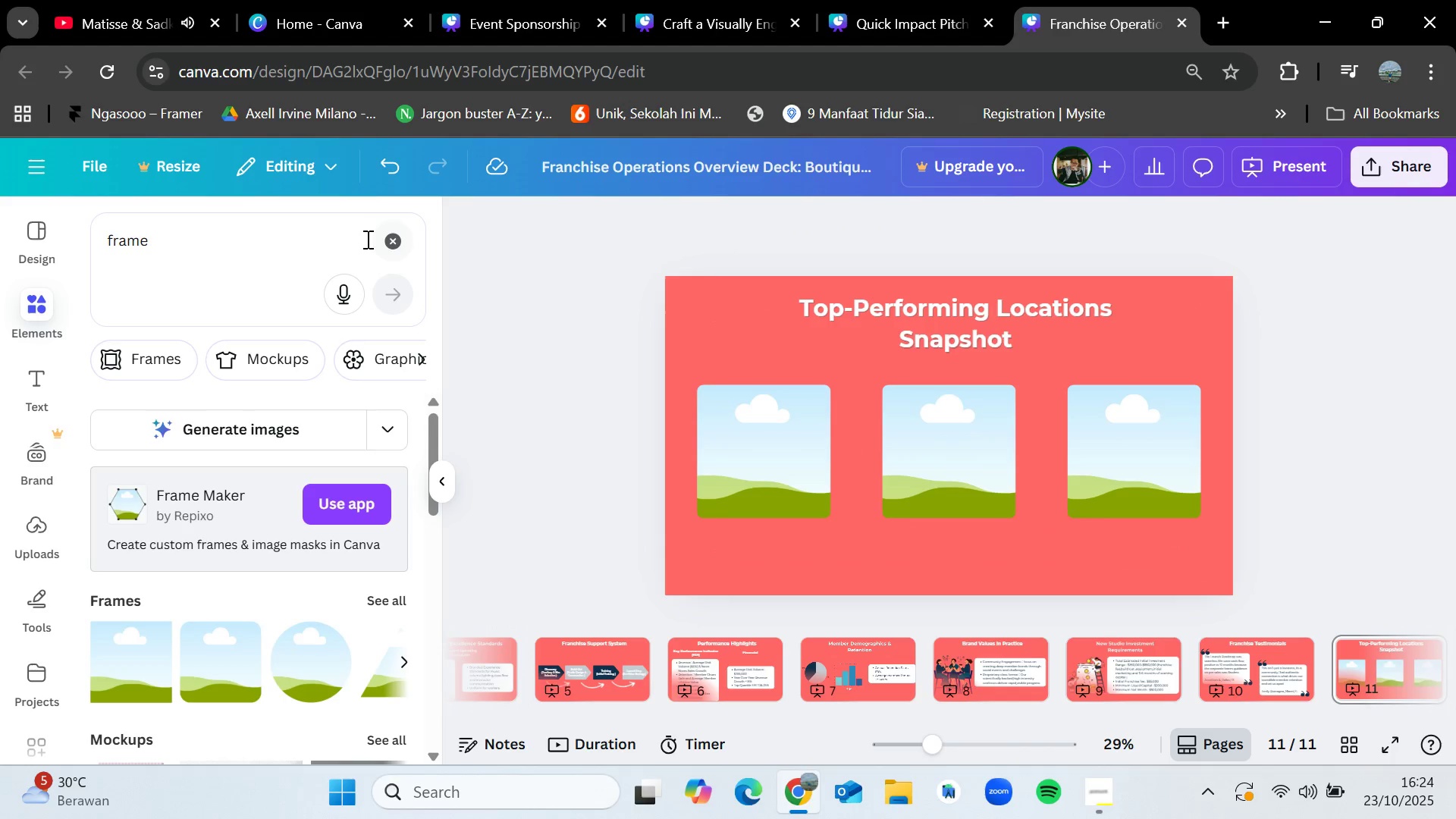 
left_click([397, 246])
 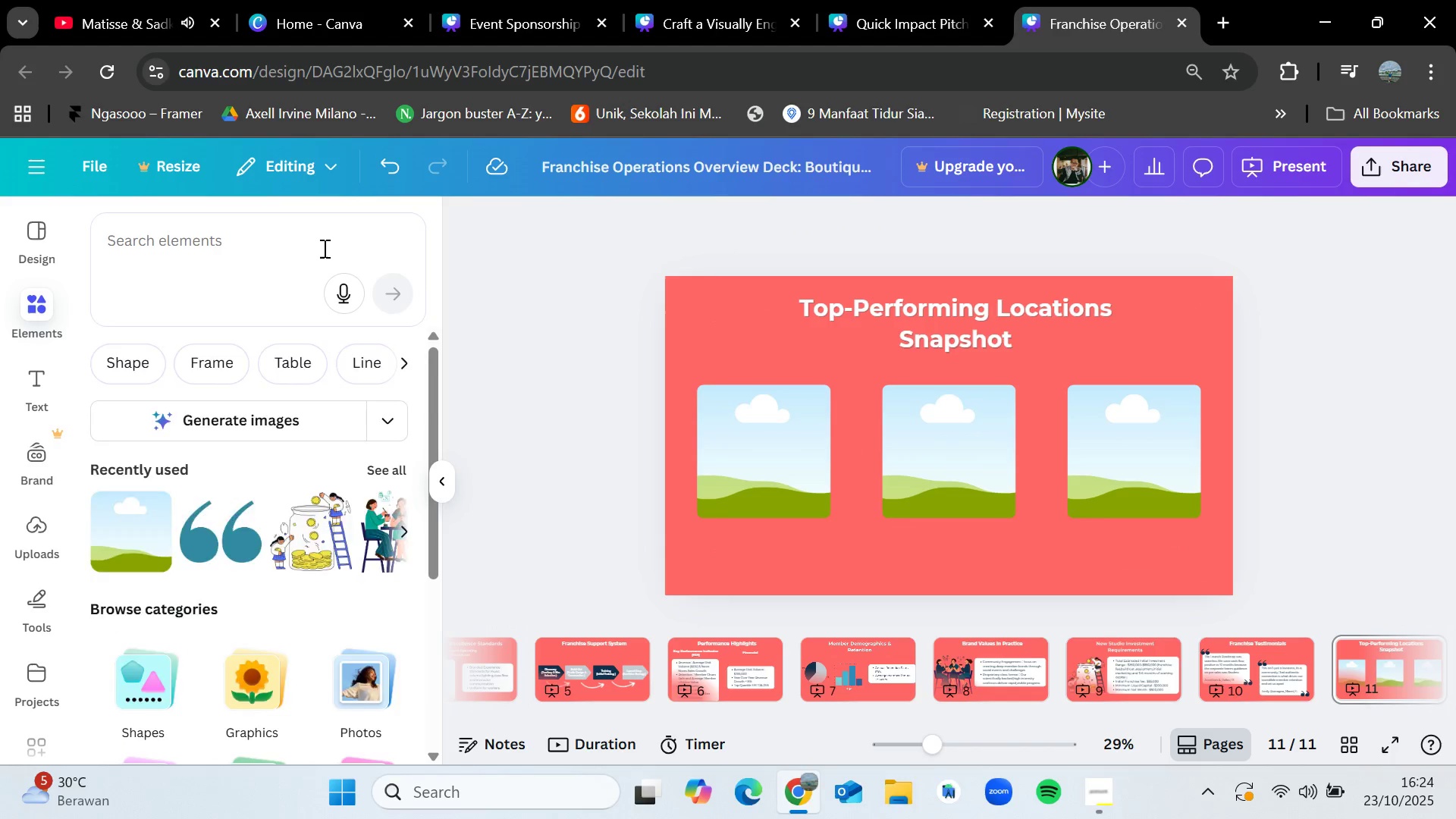 
left_click([323, 248])
 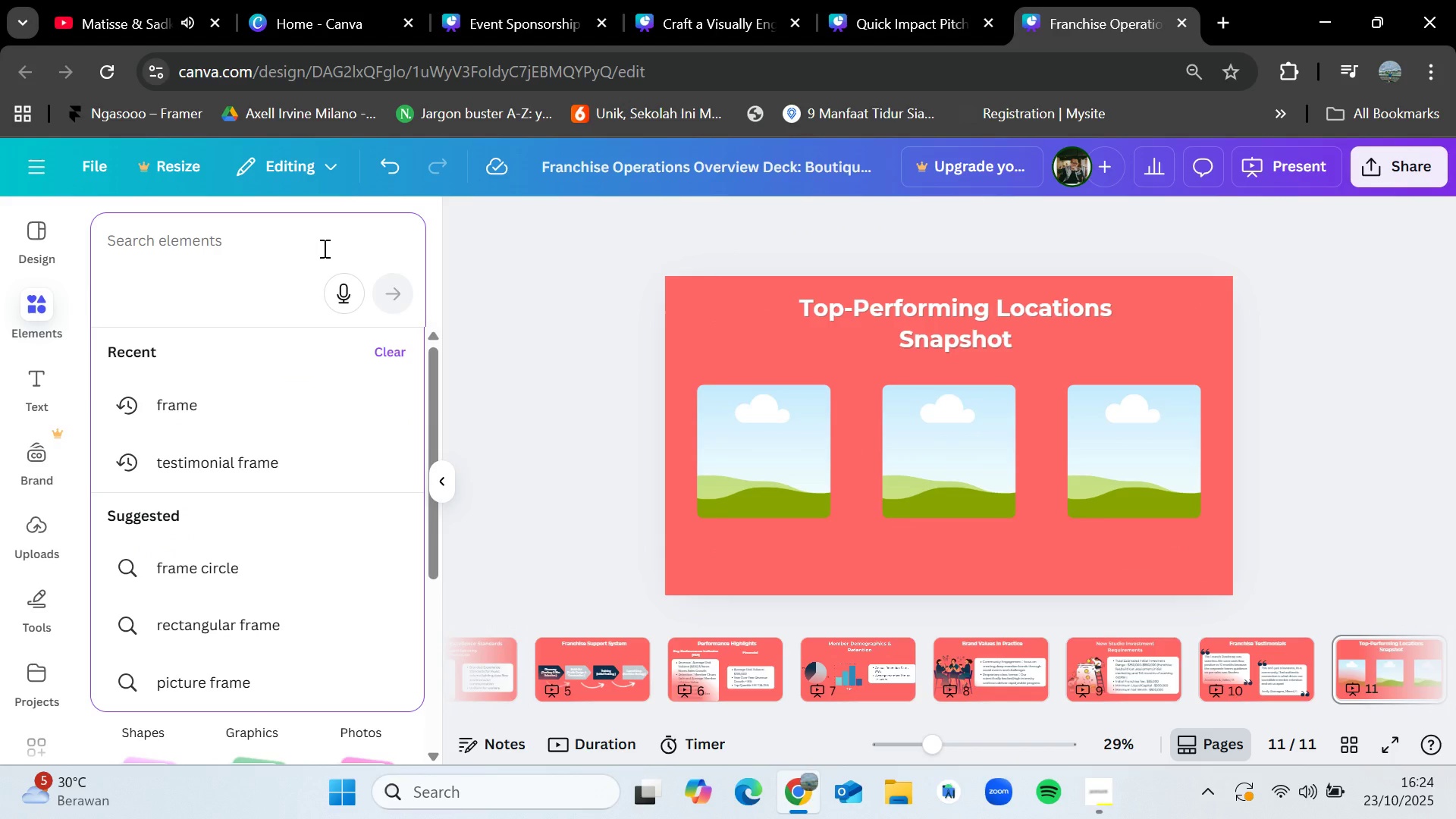 
type(gym)
 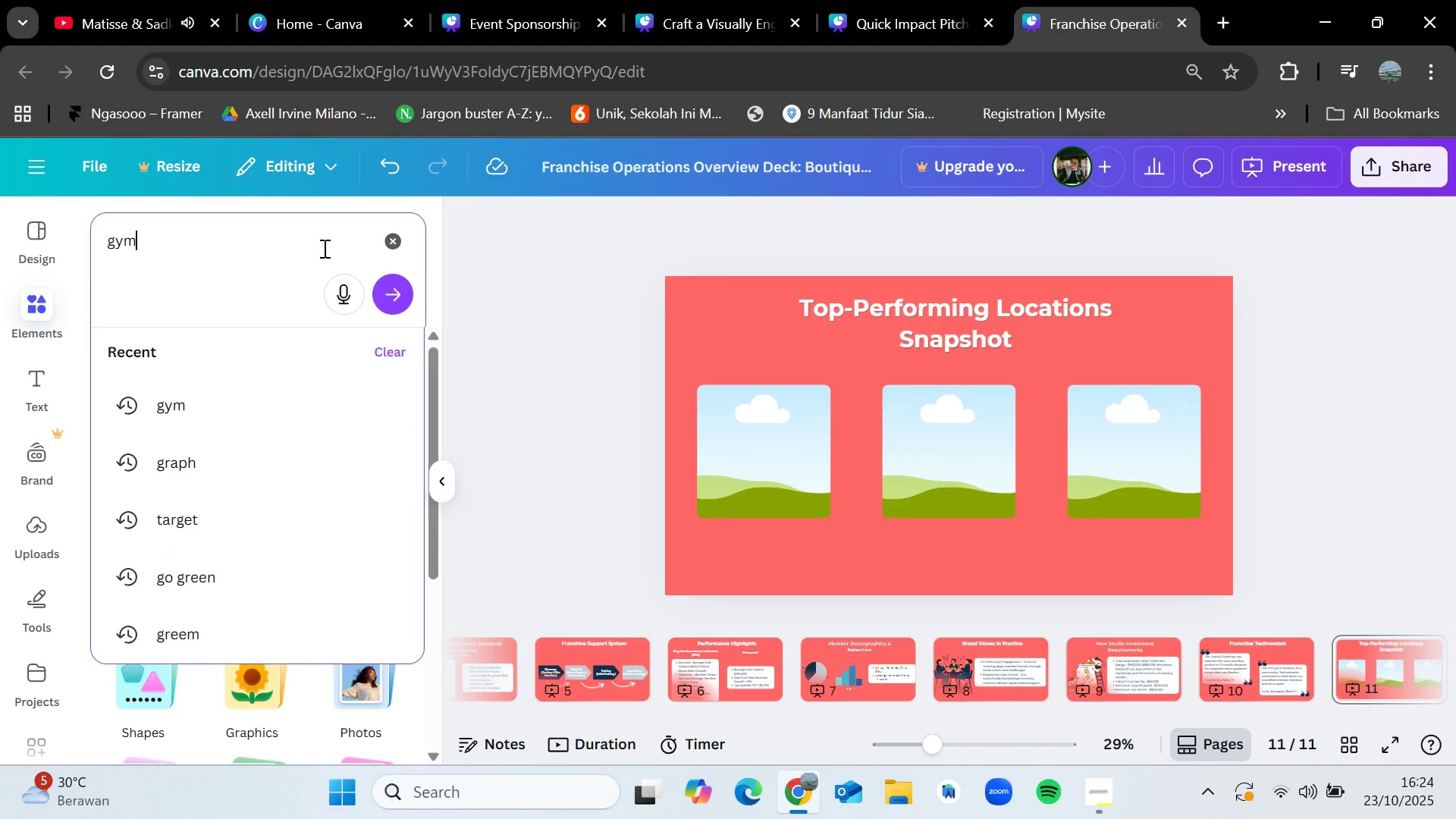 
key(Enter)
 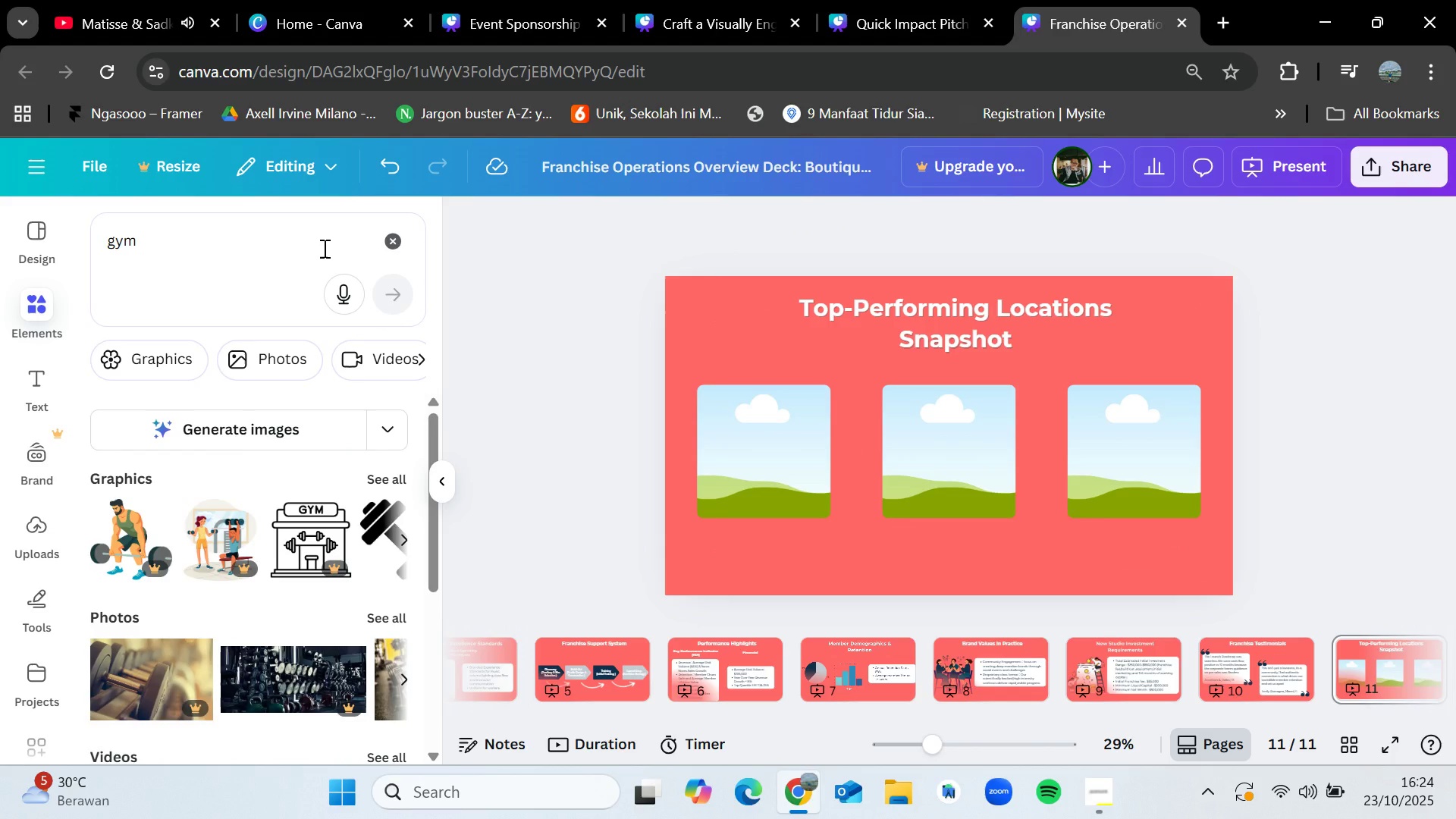 
left_click([397, 619])
 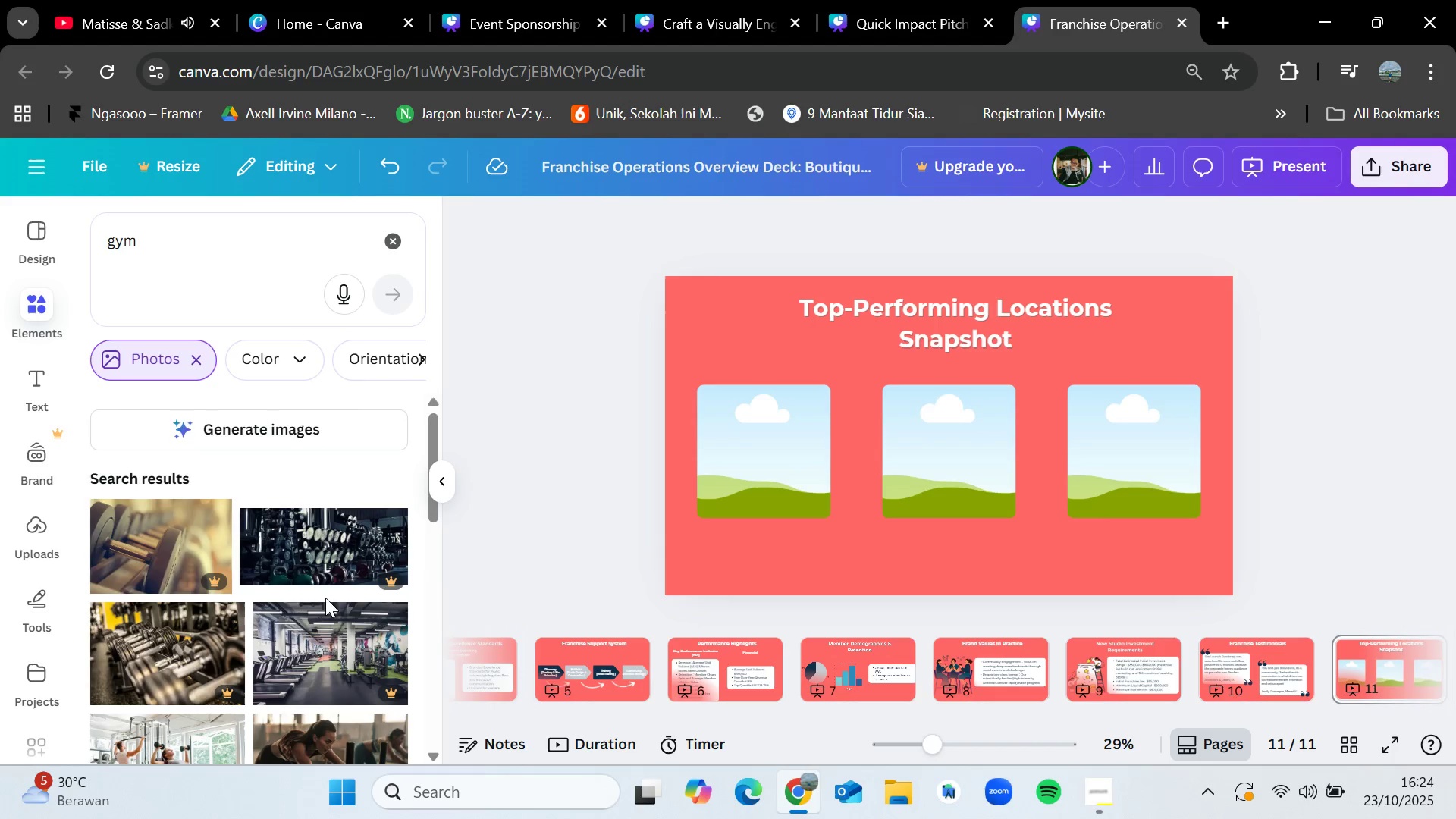 
scroll: coordinate [331, 602], scroll_direction: down, amount: 3.0
 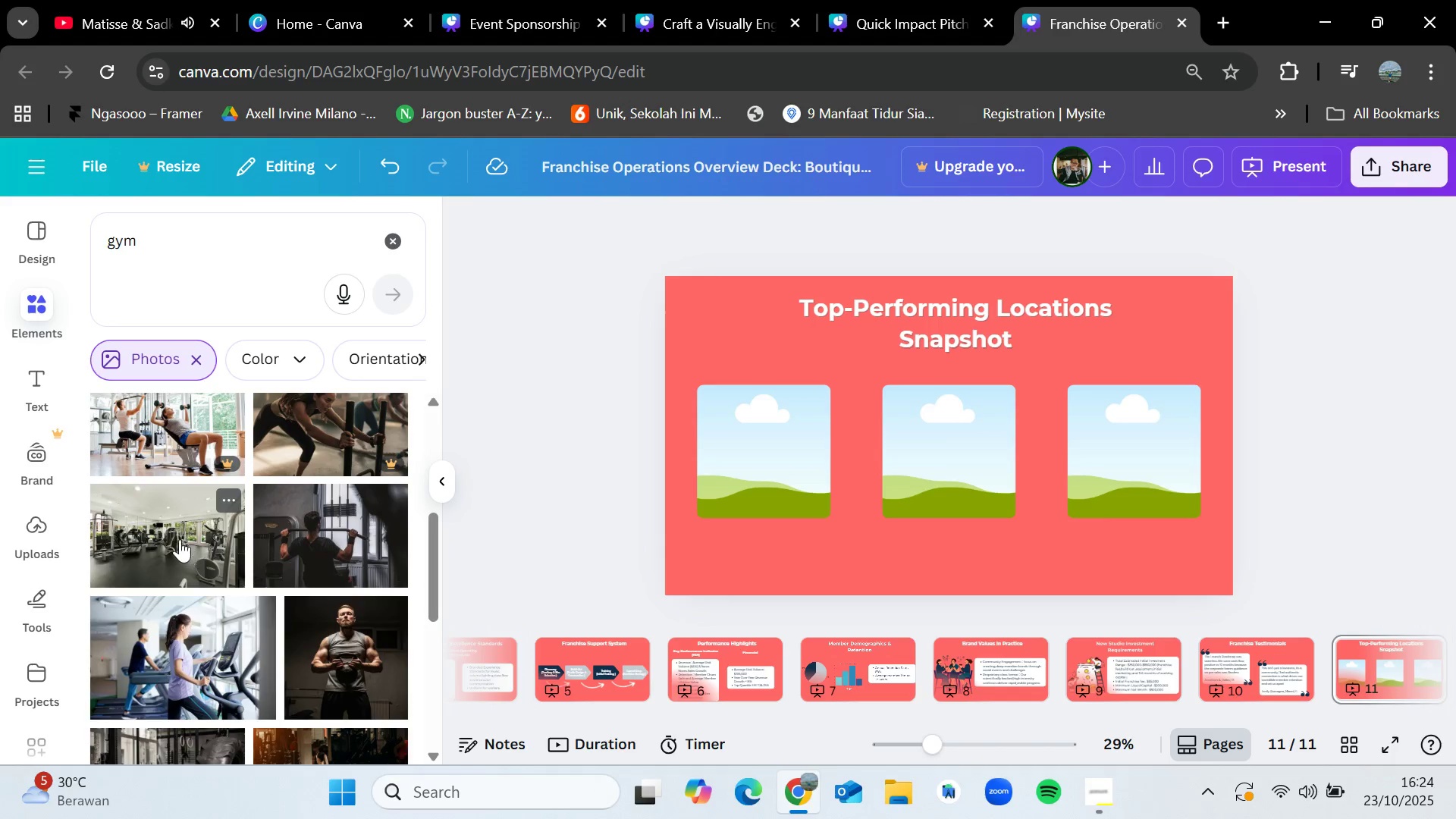 
left_click_drag(start_coordinate=[177, 539], to_coordinate=[765, 476])
 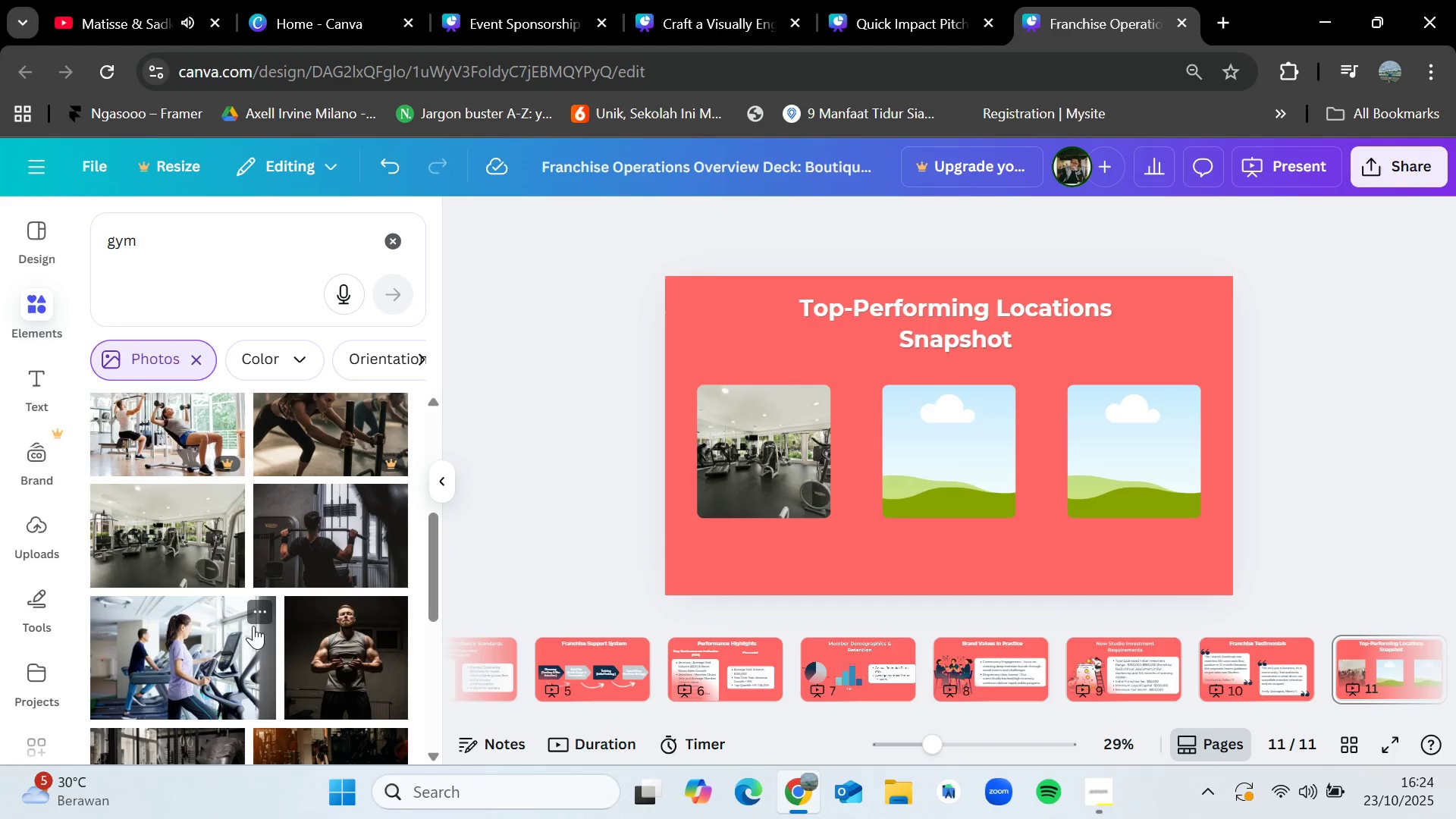 
scroll: coordinate [262, 626], scroll_direction: down, amount: 5.0
 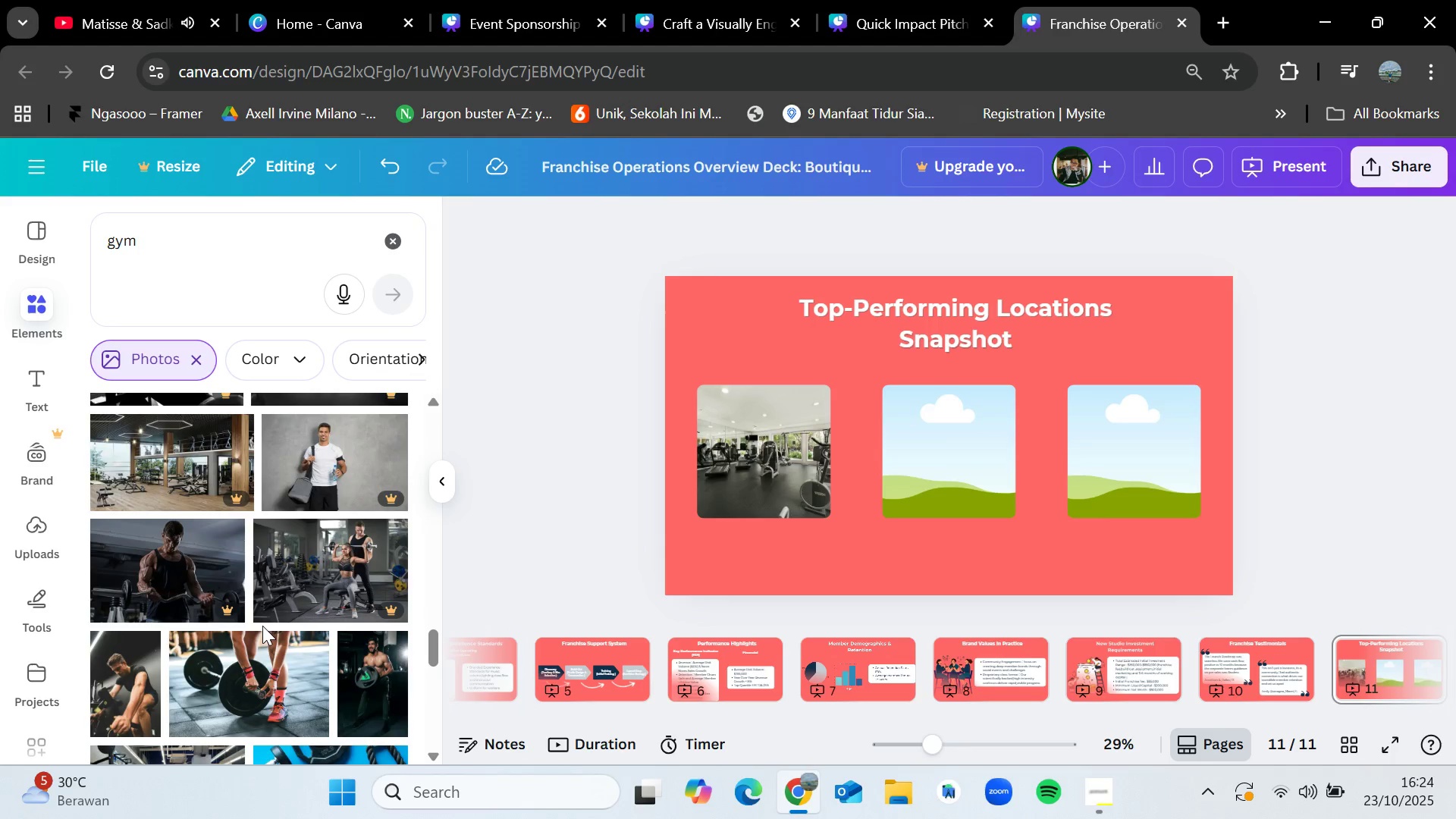 
scroll: coordinate [262, 626], scroll_direction: down, amount: 2.0
 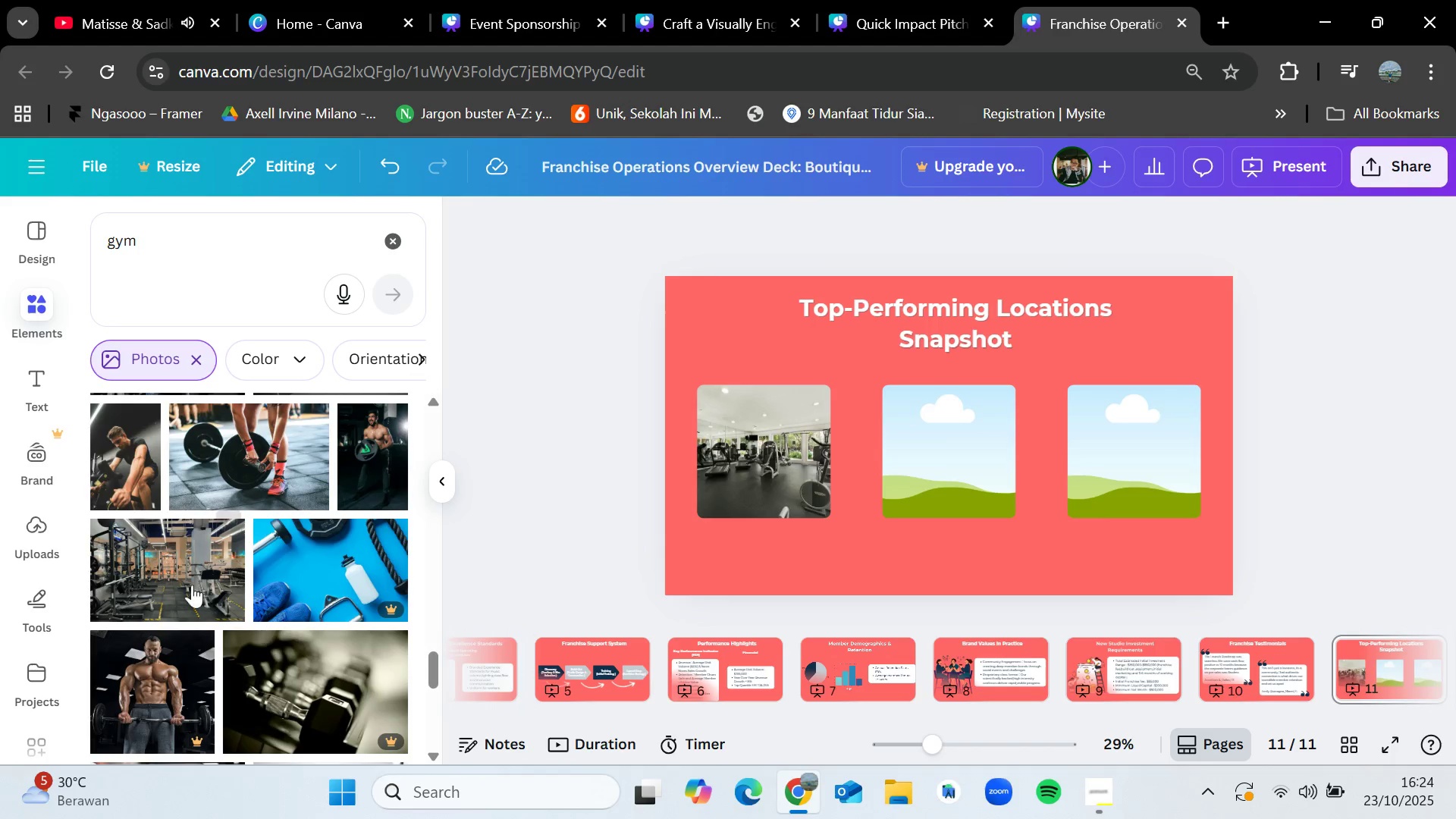 
left_click_drag(start_coordinate=[180, 579], to_coordinate=[952, 441])
 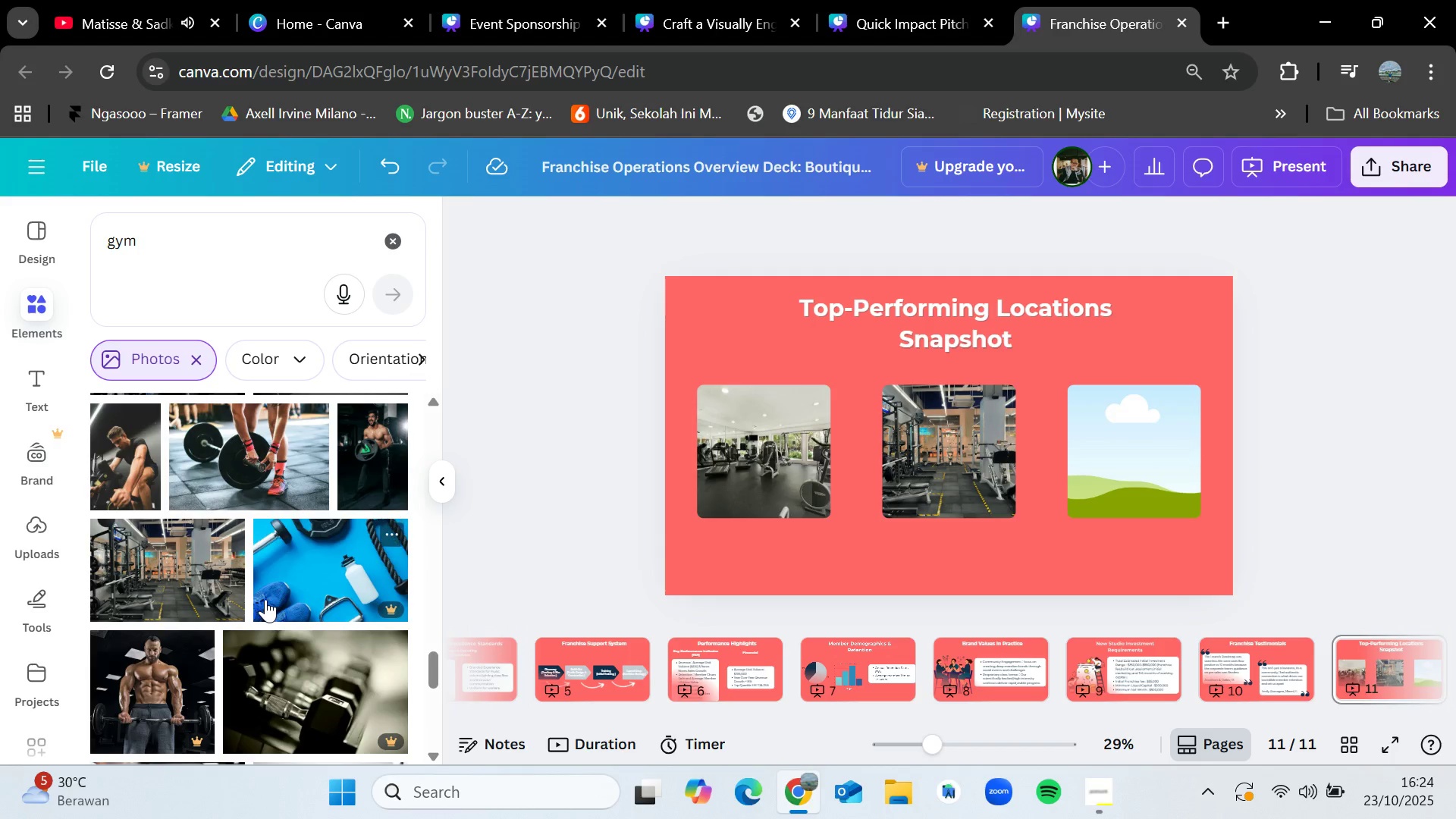 
scroll: coordinate [265, 600], scroll_direction: down, amount: 5.0
 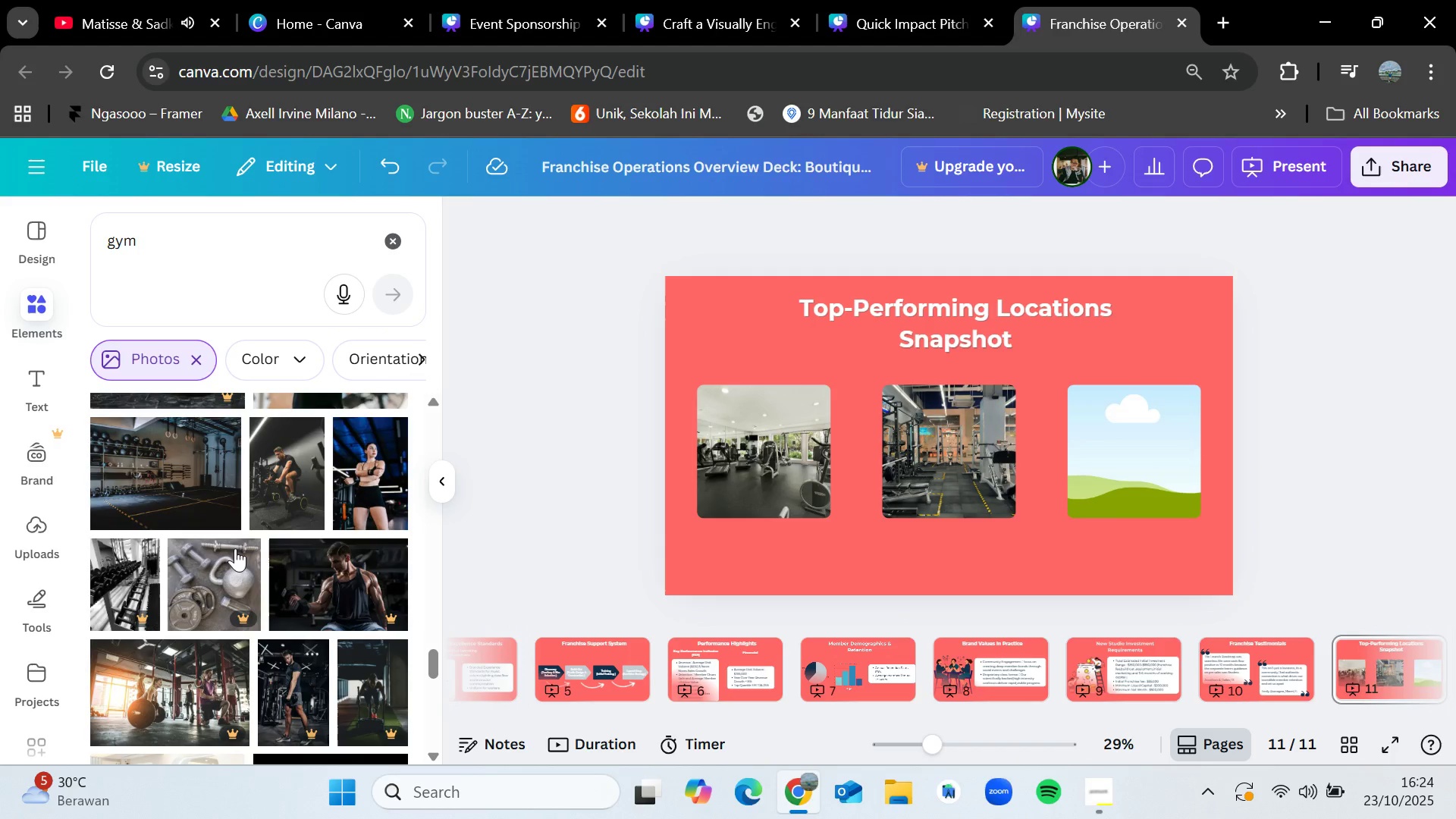 
left_click_drag(start_coordinate=[163, 455], to_coordinate=[1121, 421])
 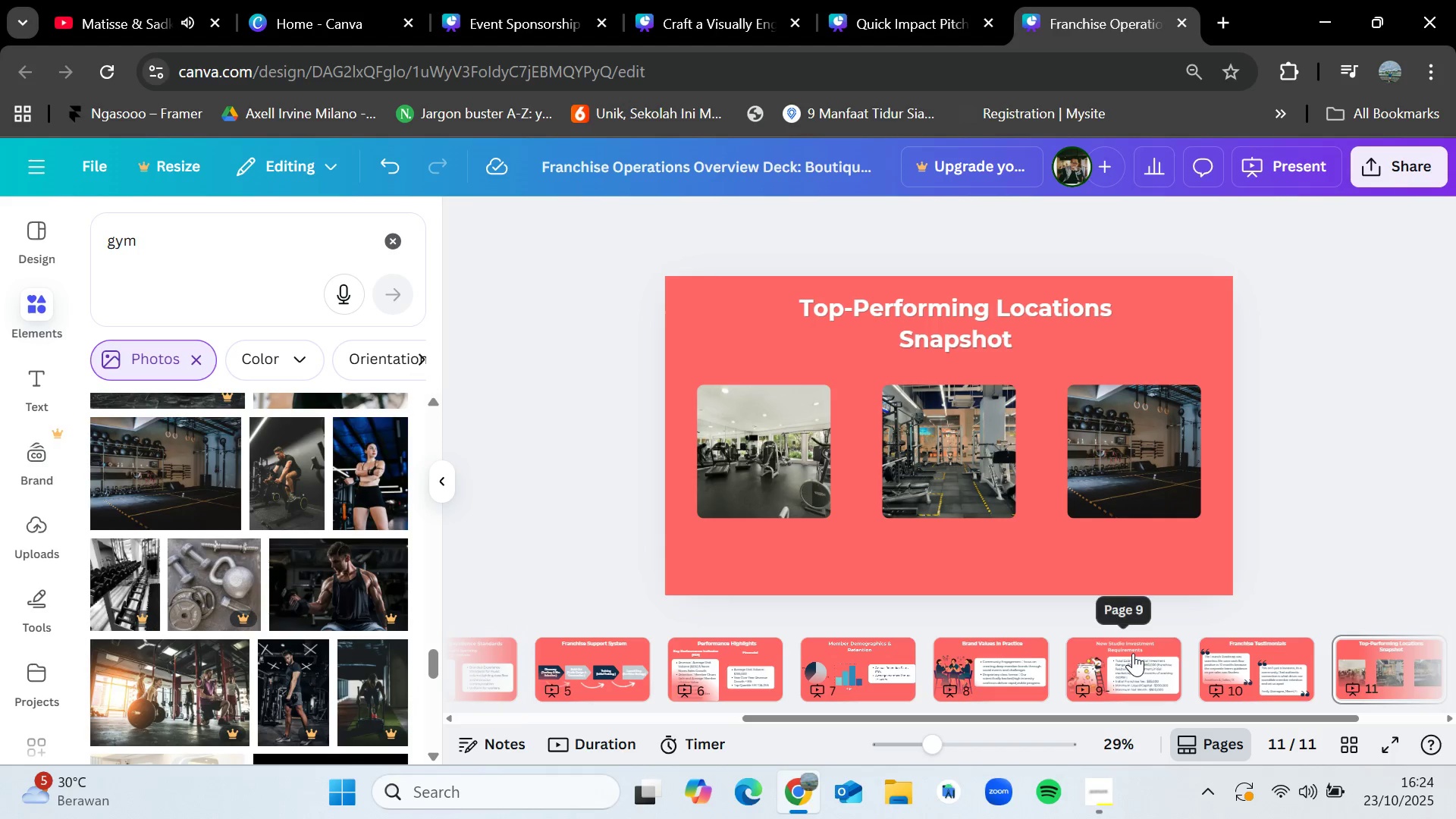 
wait(5.03)
 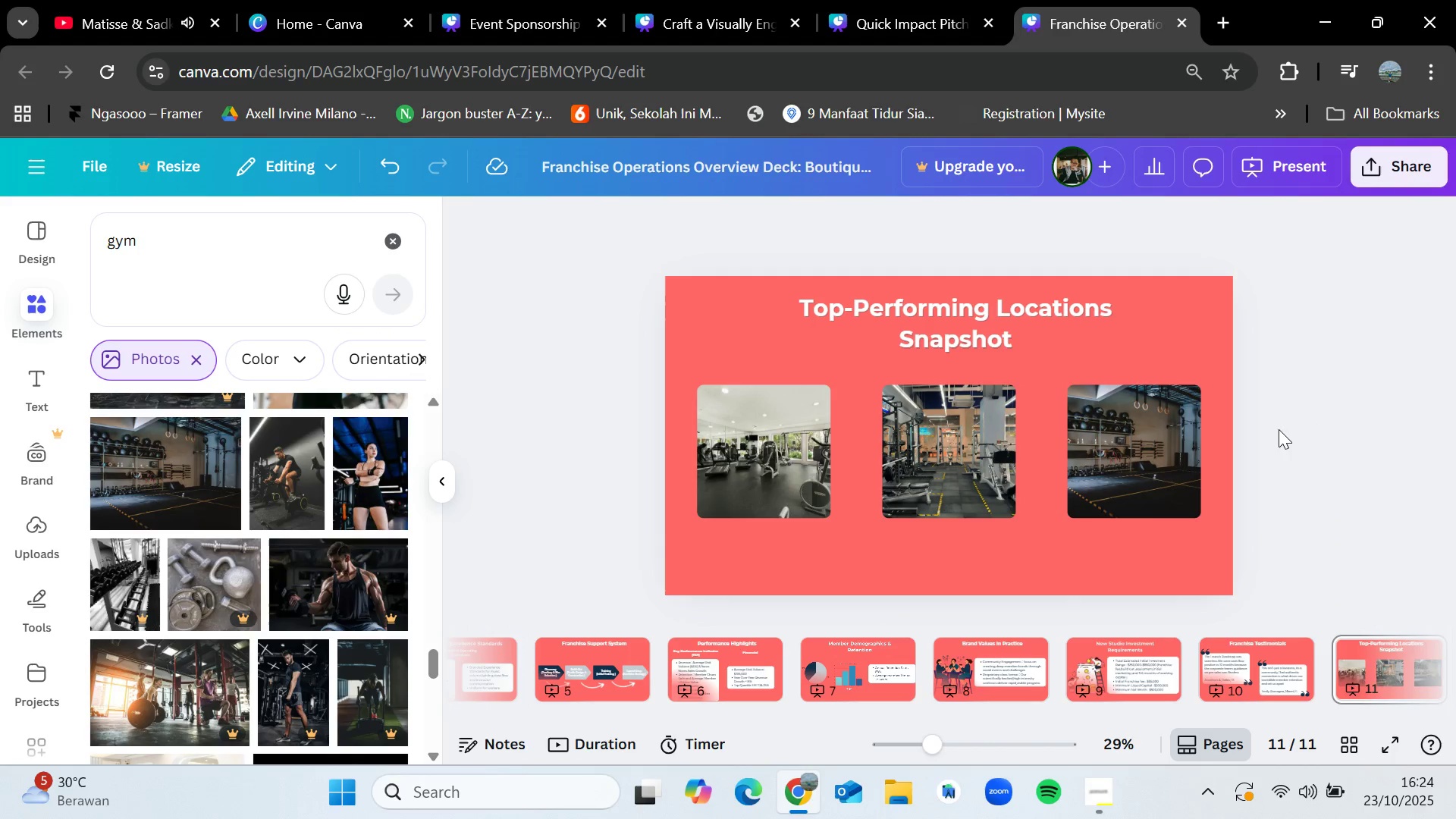 
left_click([1133, 653])
 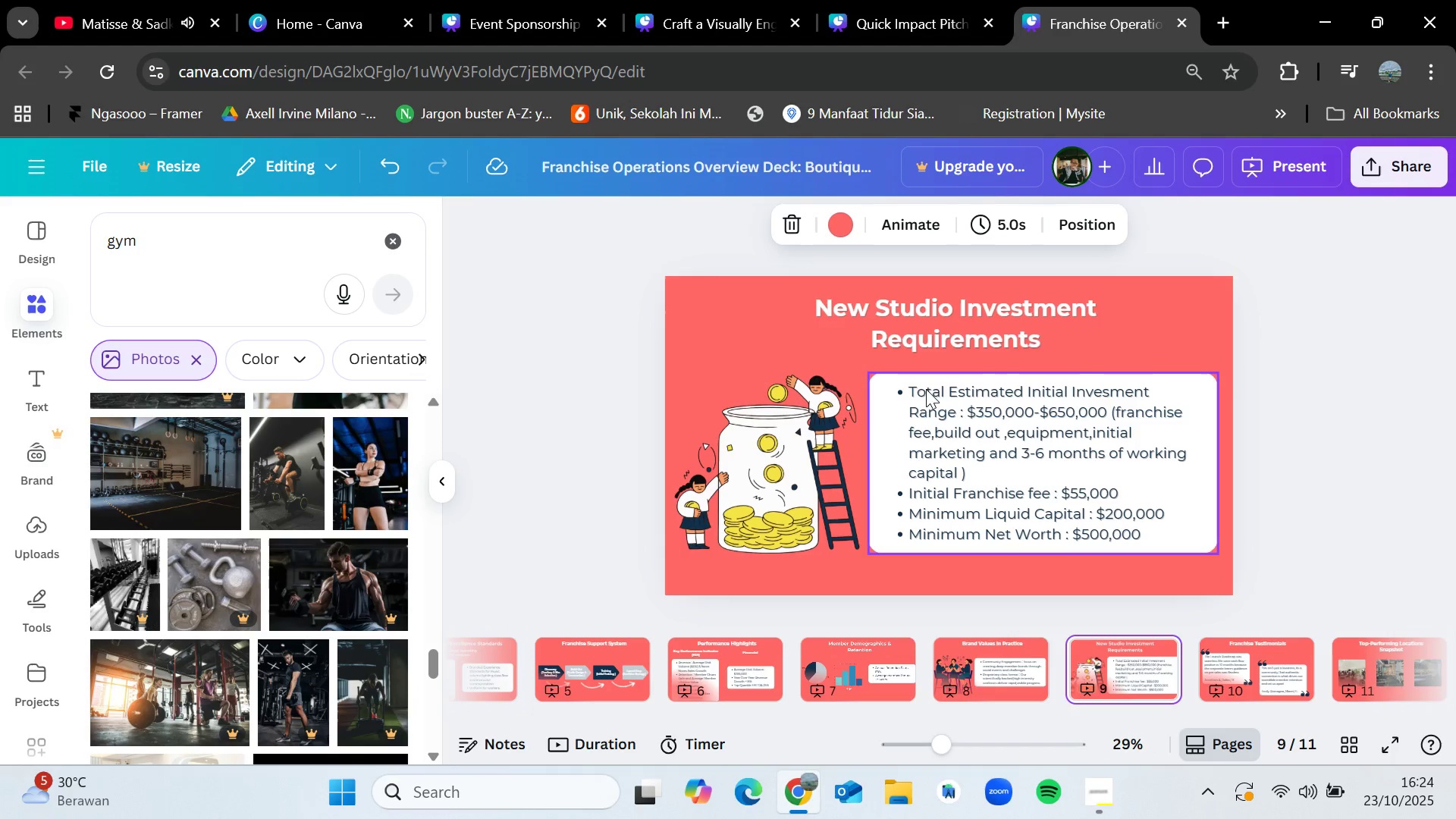 
left_click([930, 387])
 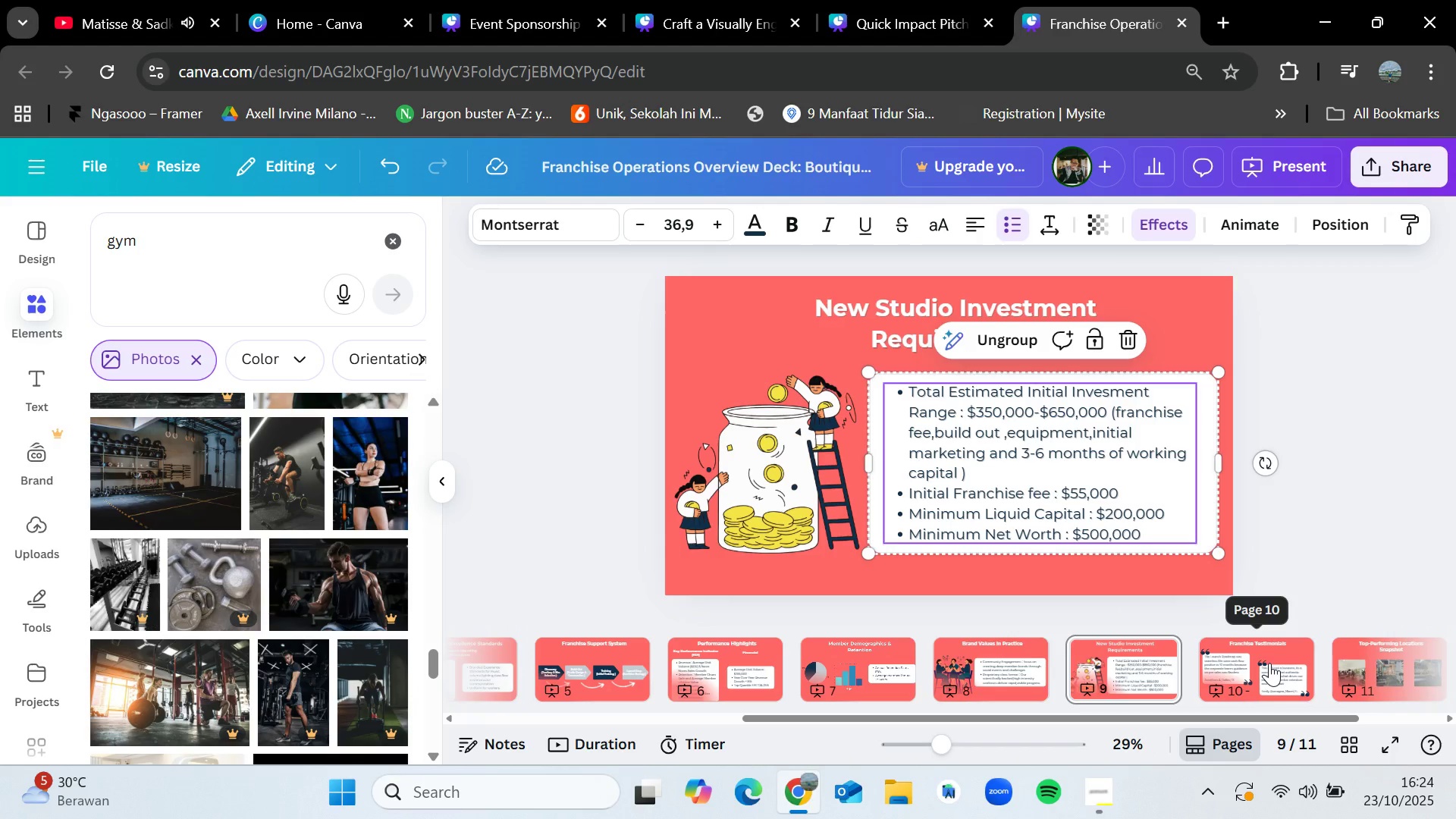 
left_click([734, 673])
 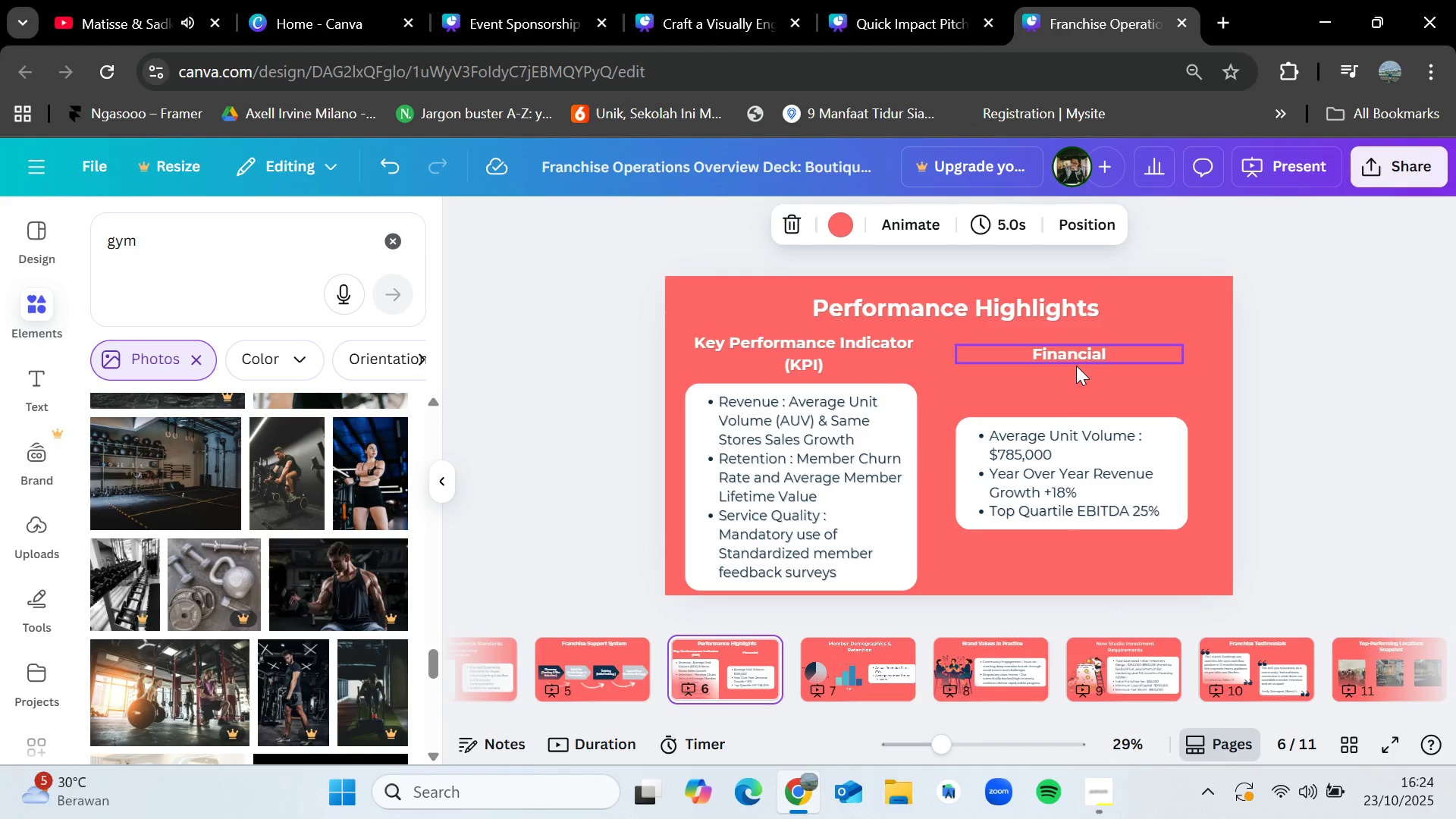 
left_click([1078, 360])
 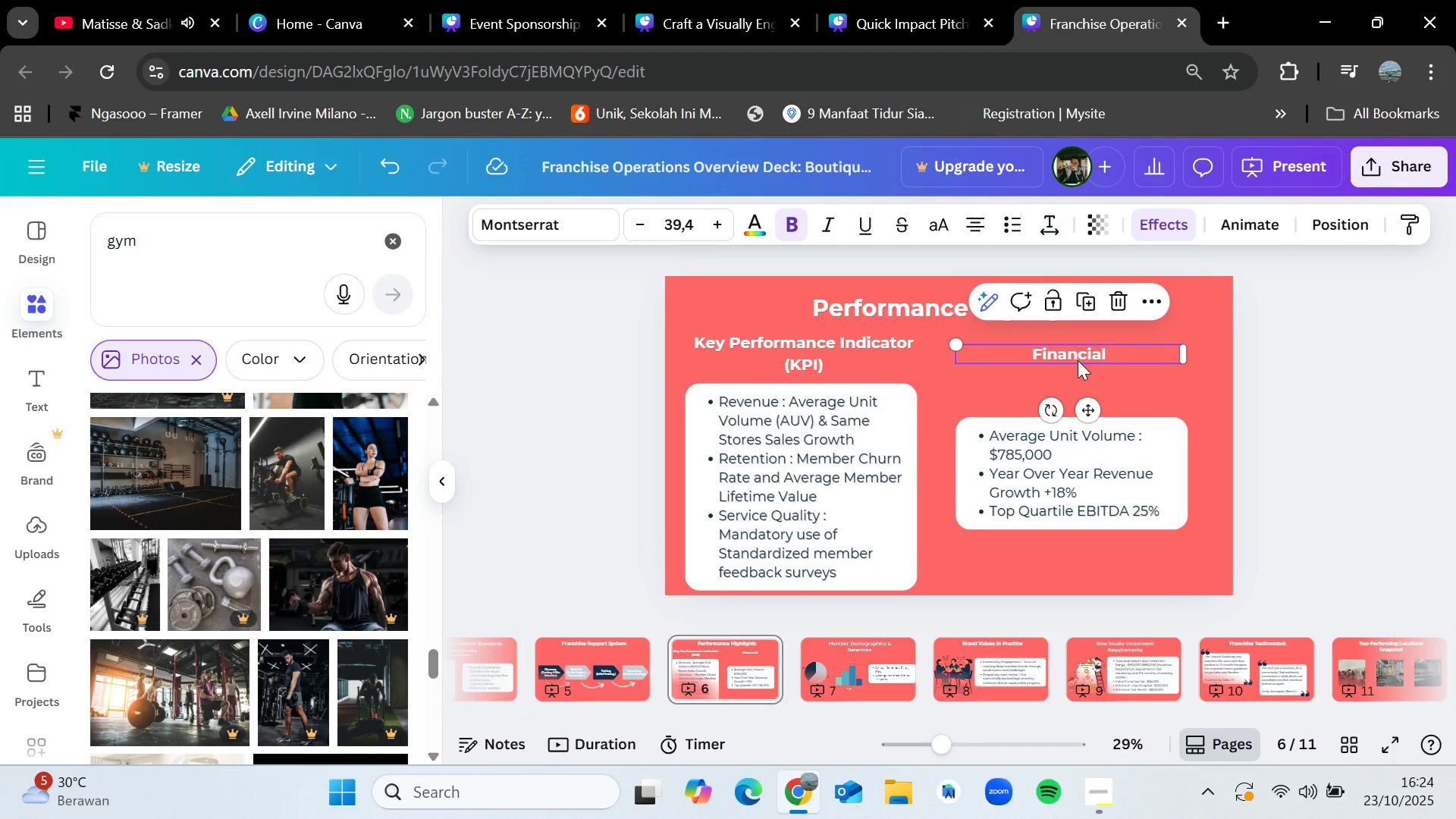 
key(Control+C)
 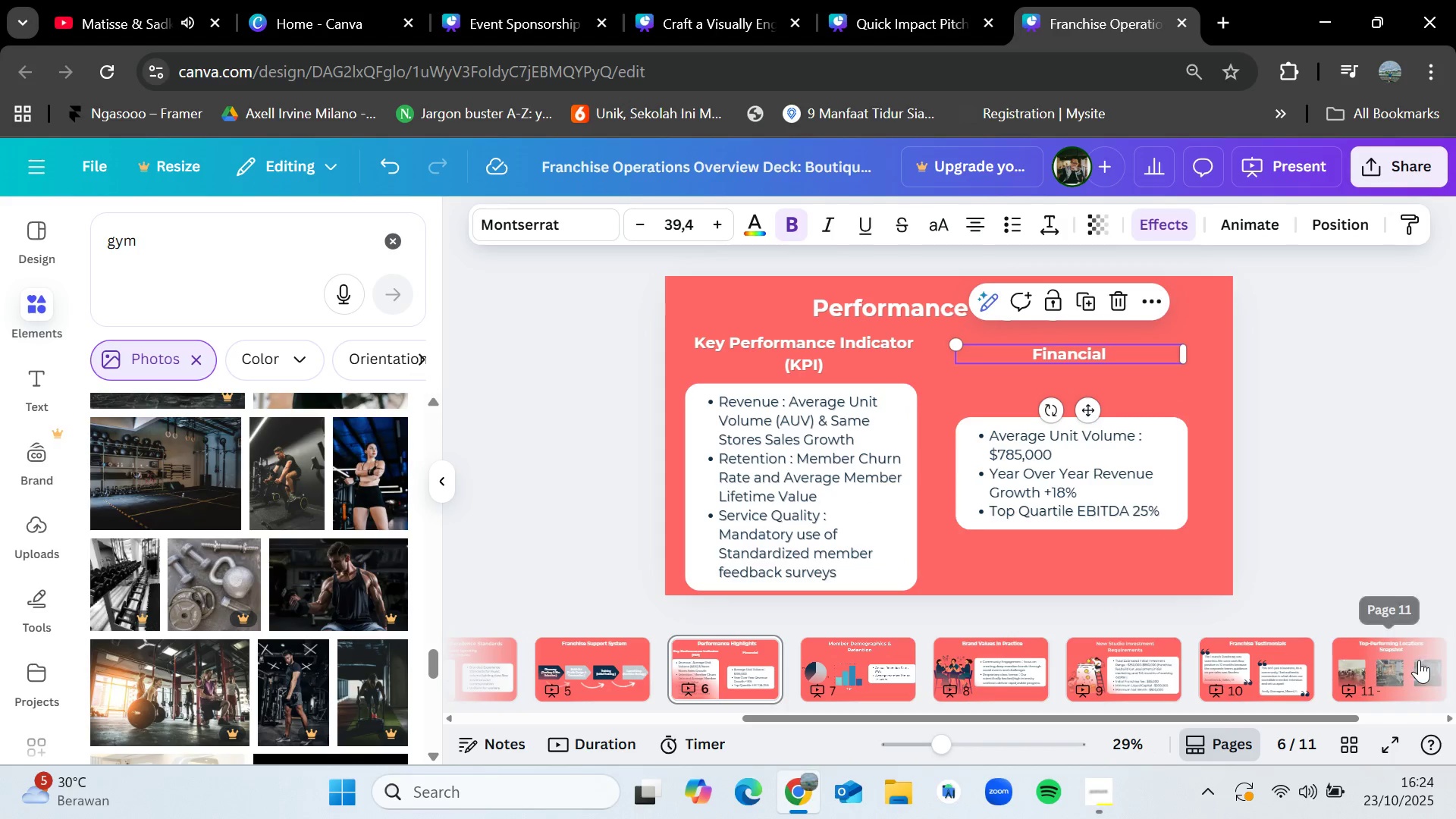 
left_click([1419, 659])
 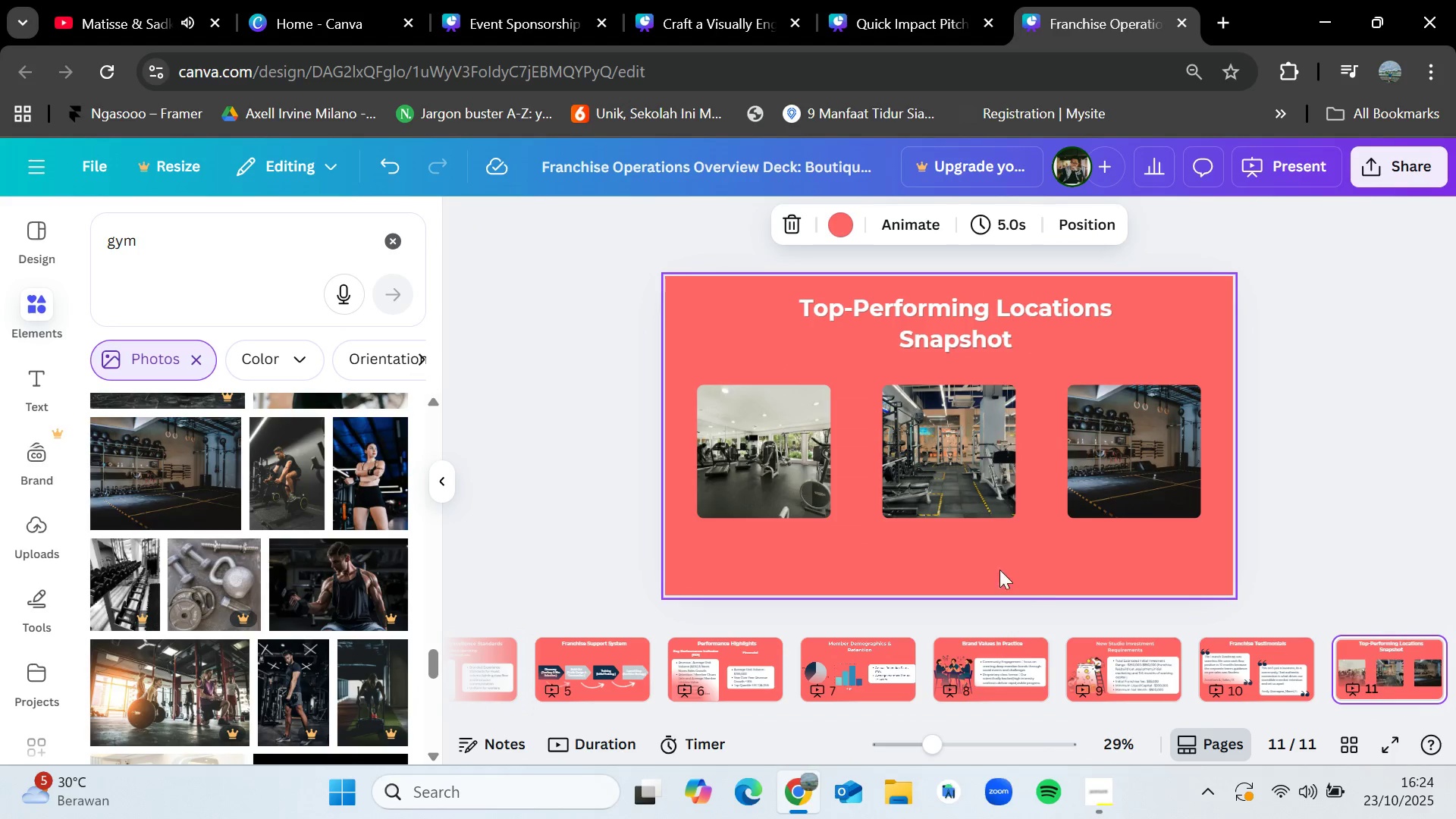 
key(Control+V)
 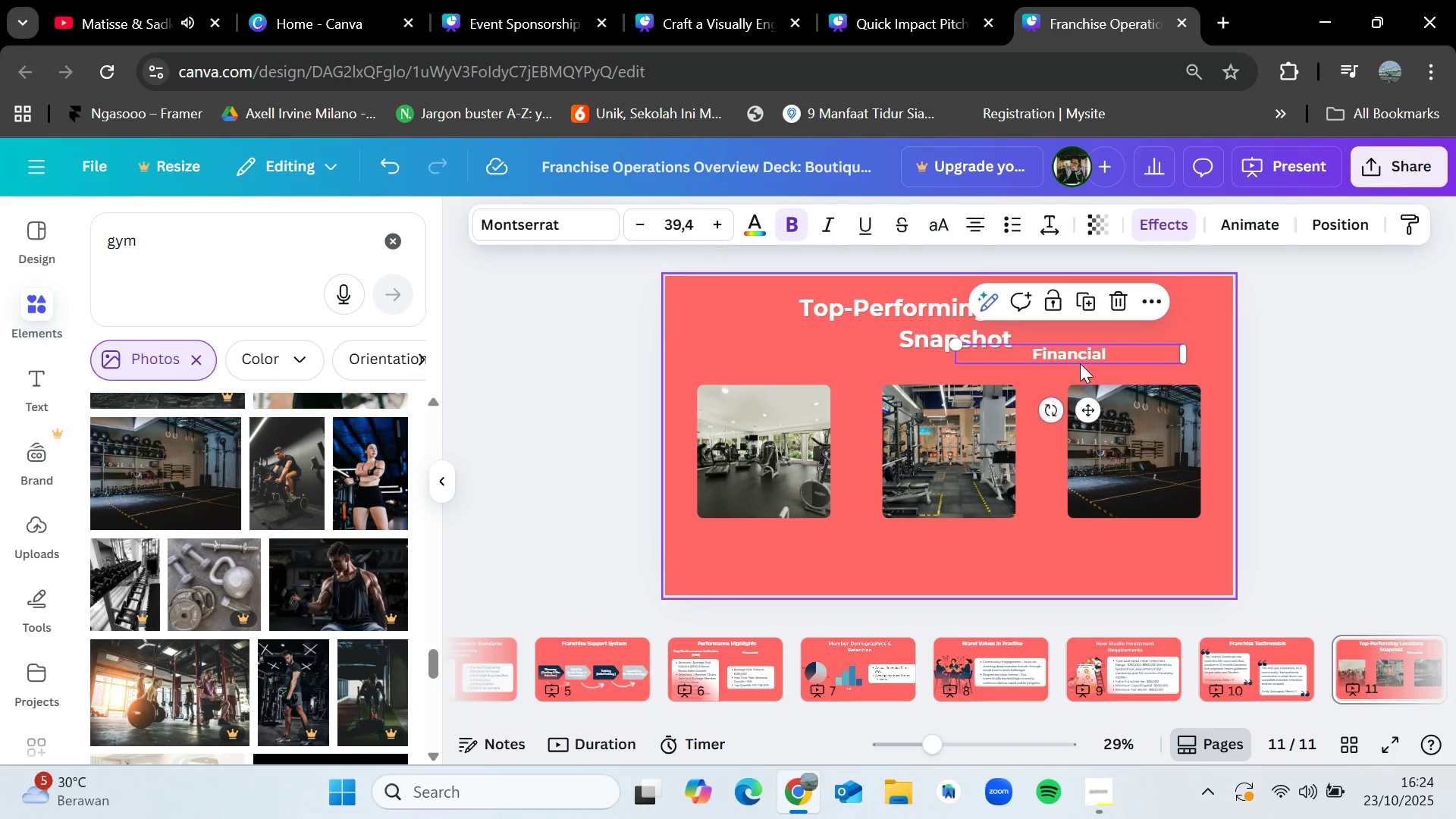 
left_click_drag(start_coordinate=[1080, 358], to_coordinate=[773, 541])
 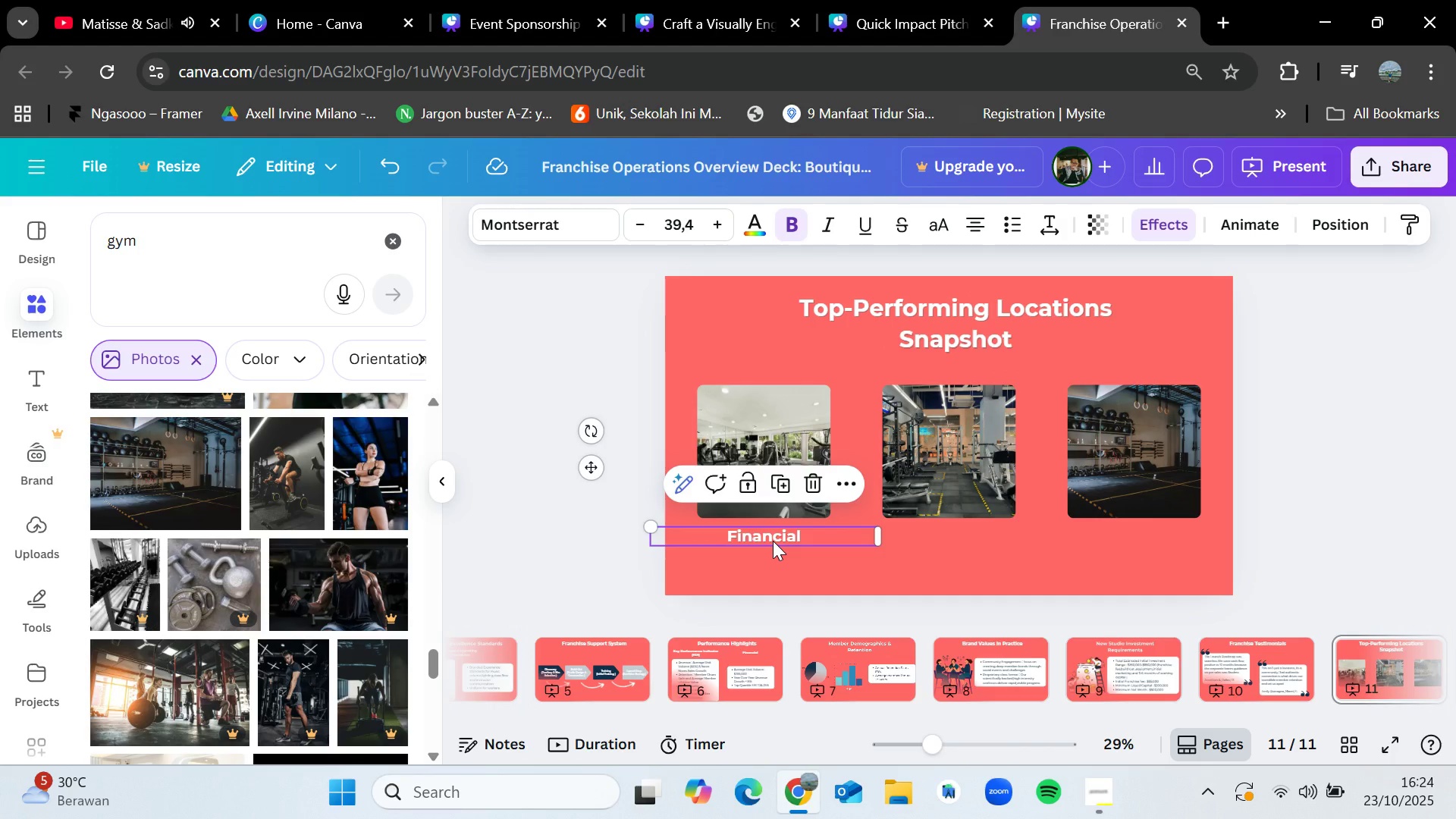 
double_click([773, 541])
 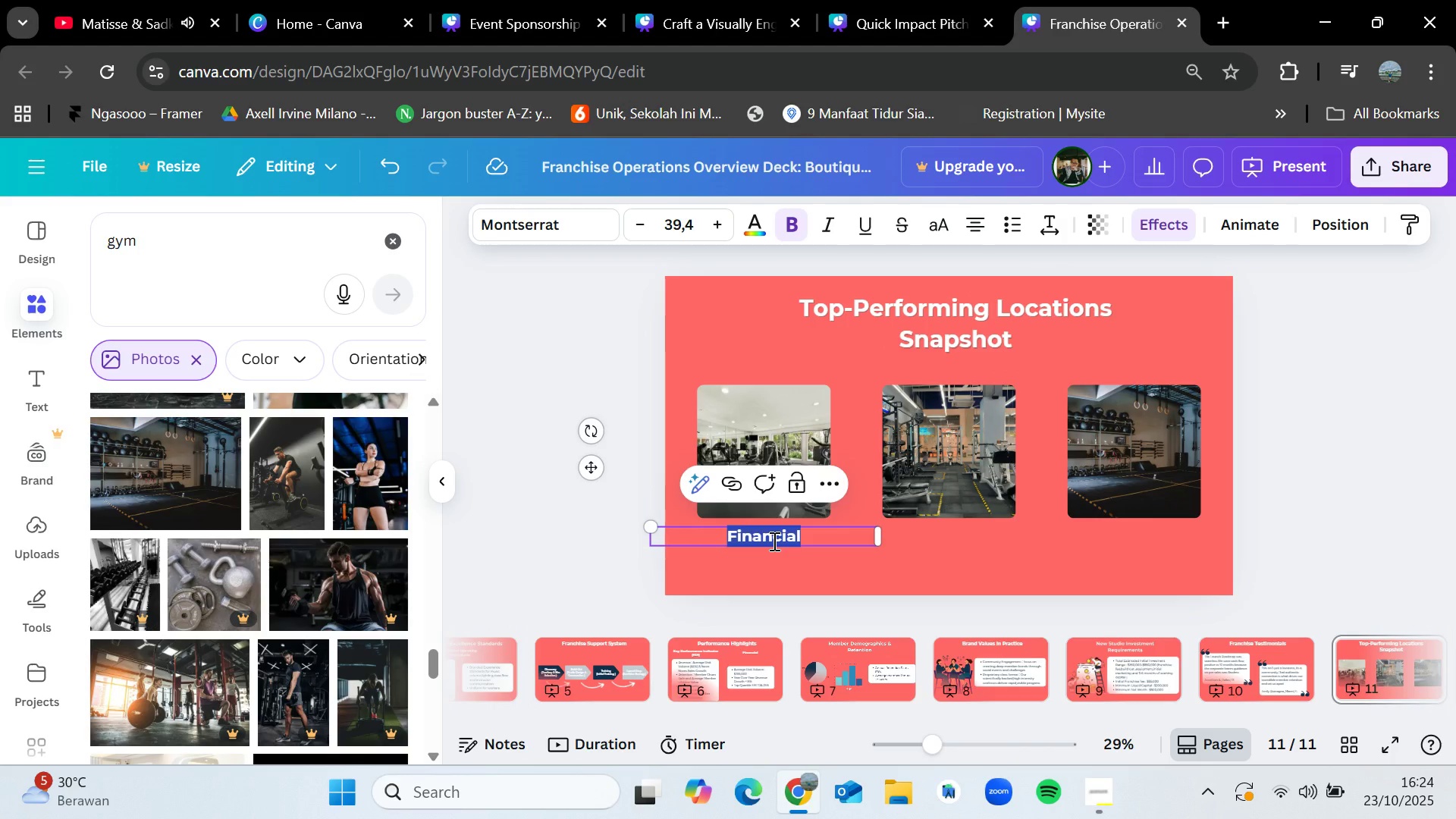 
type(Midtown)
 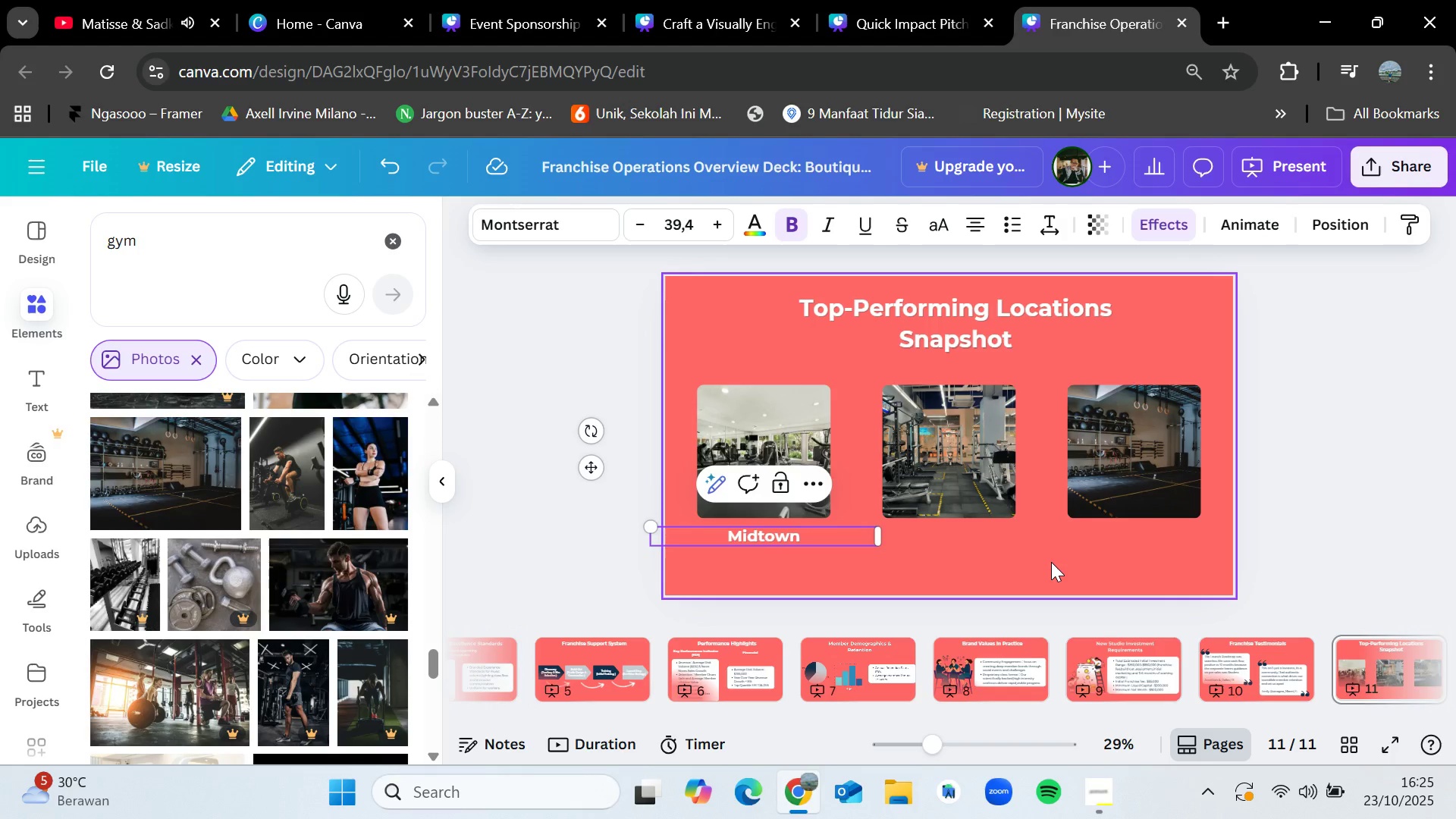 
left_click([1031, 568])
 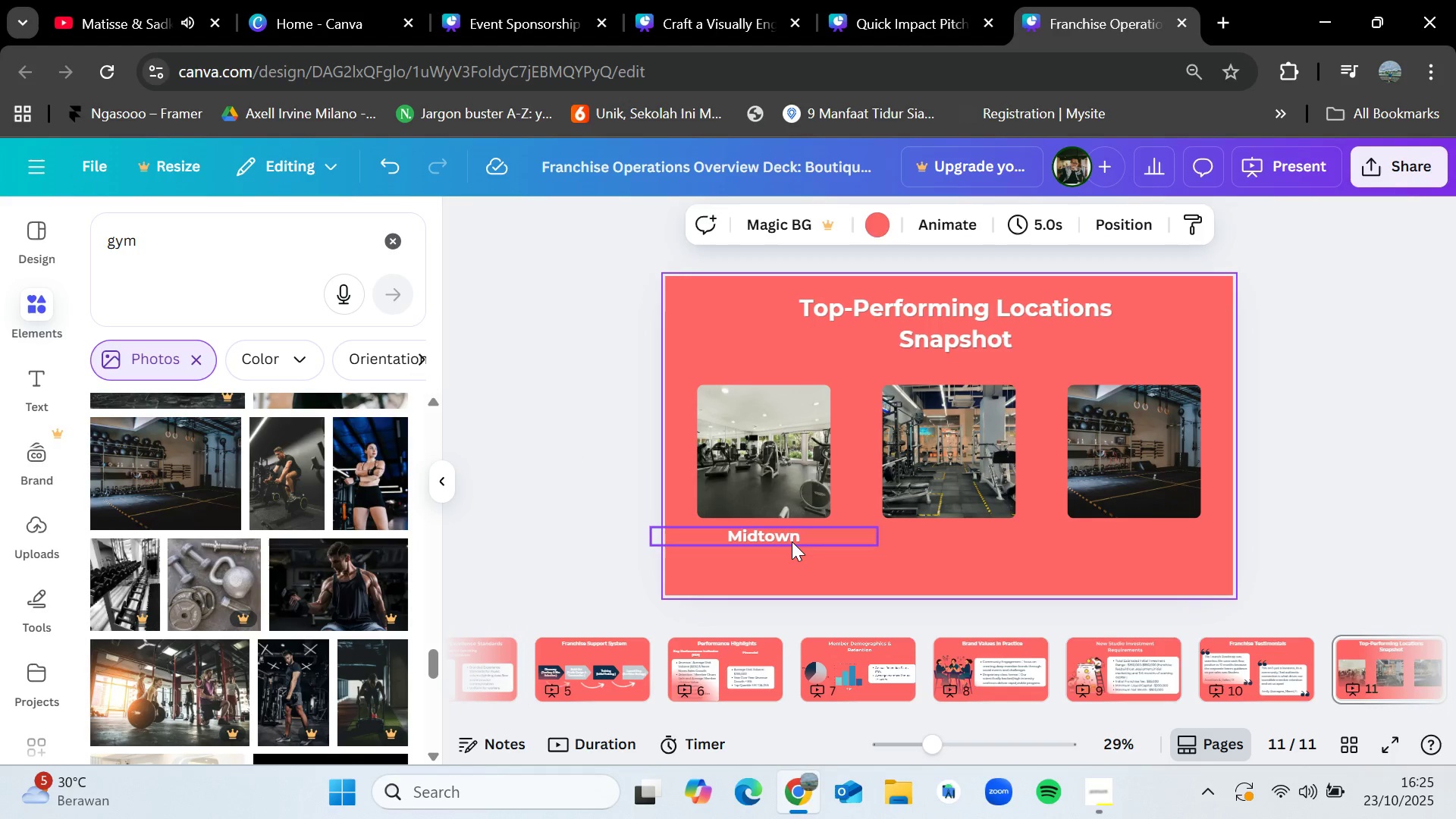 
left_click([792, 541])
 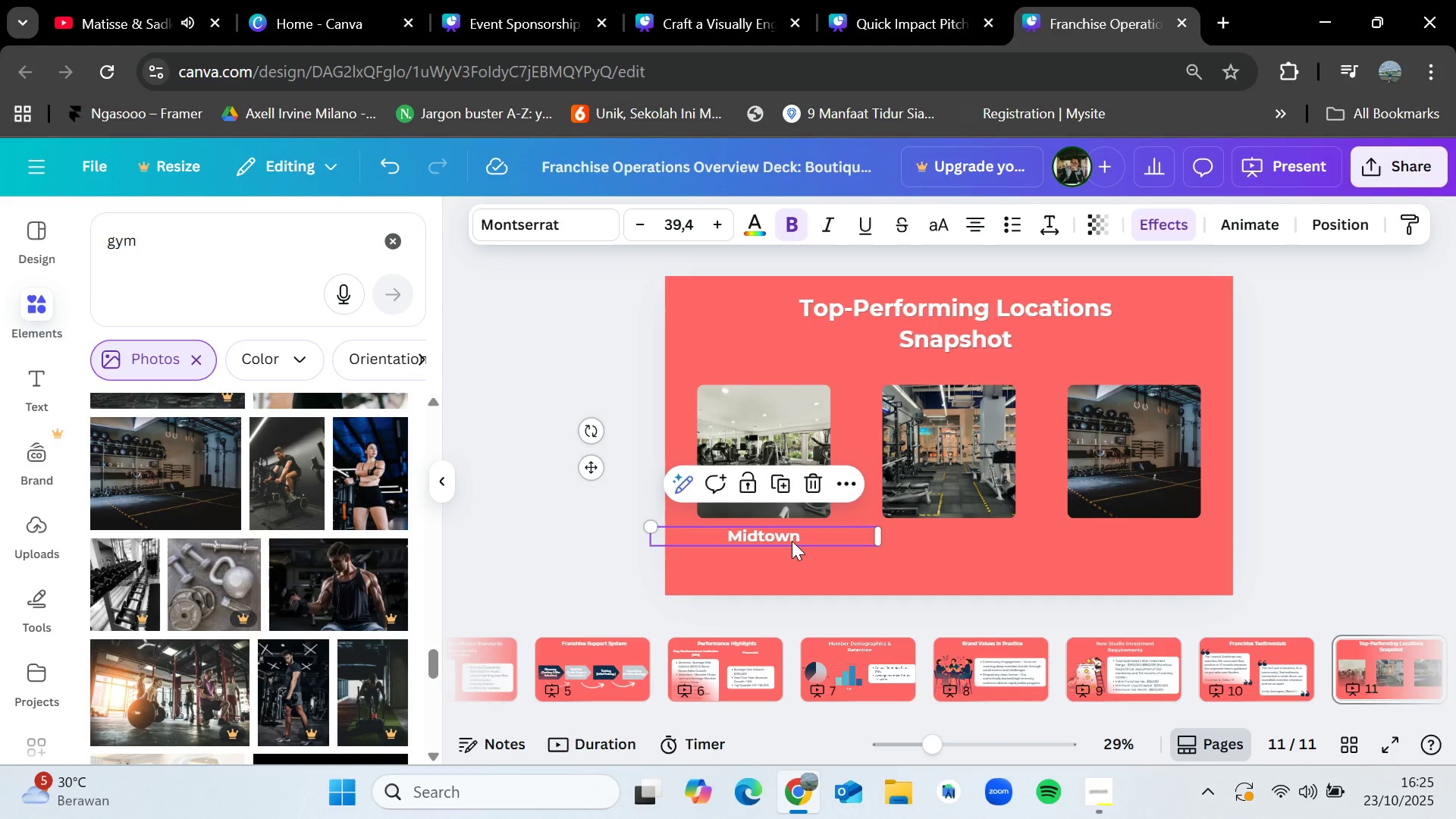 
key(Control+C)
 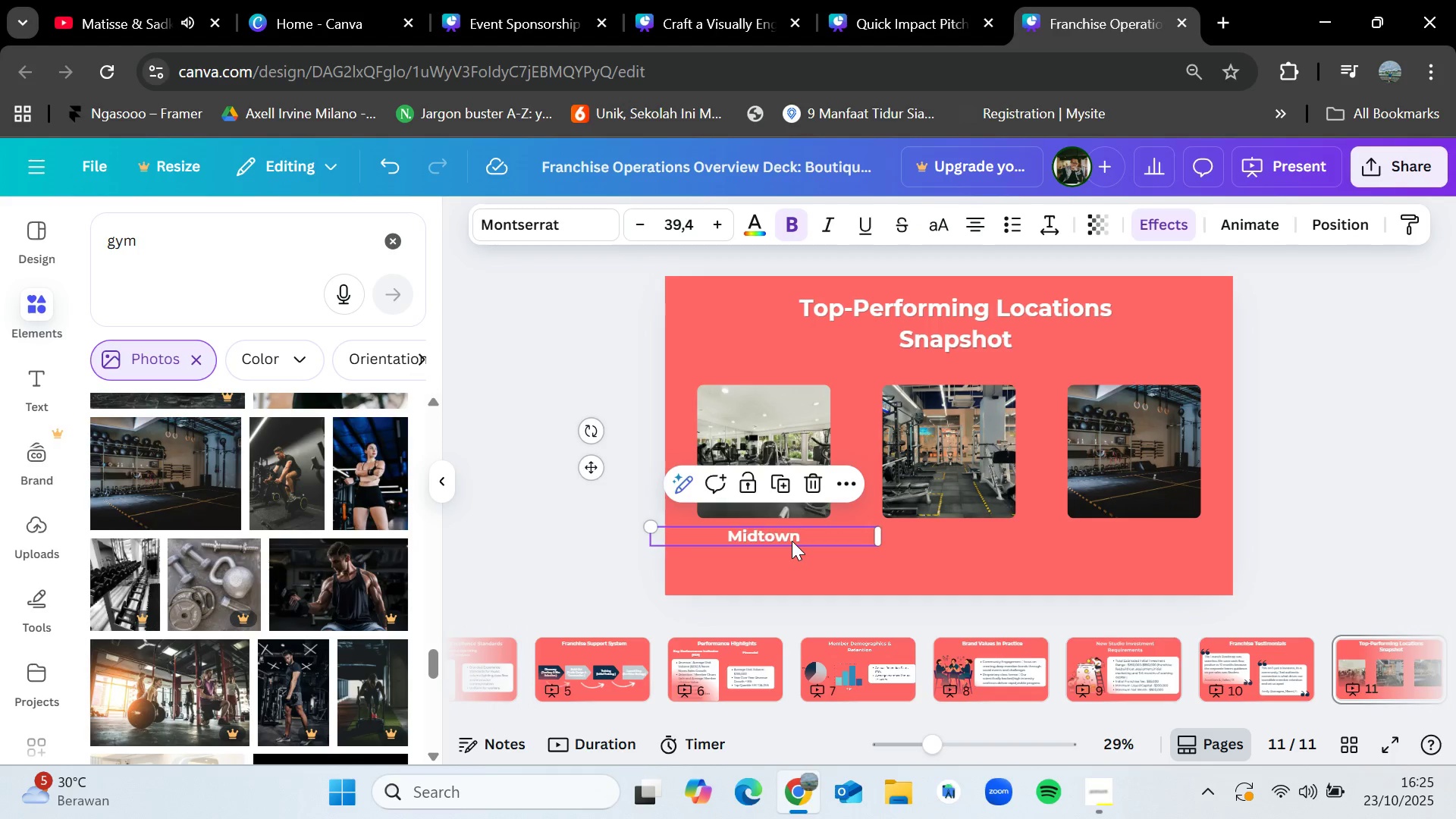 
key(Control+V)
 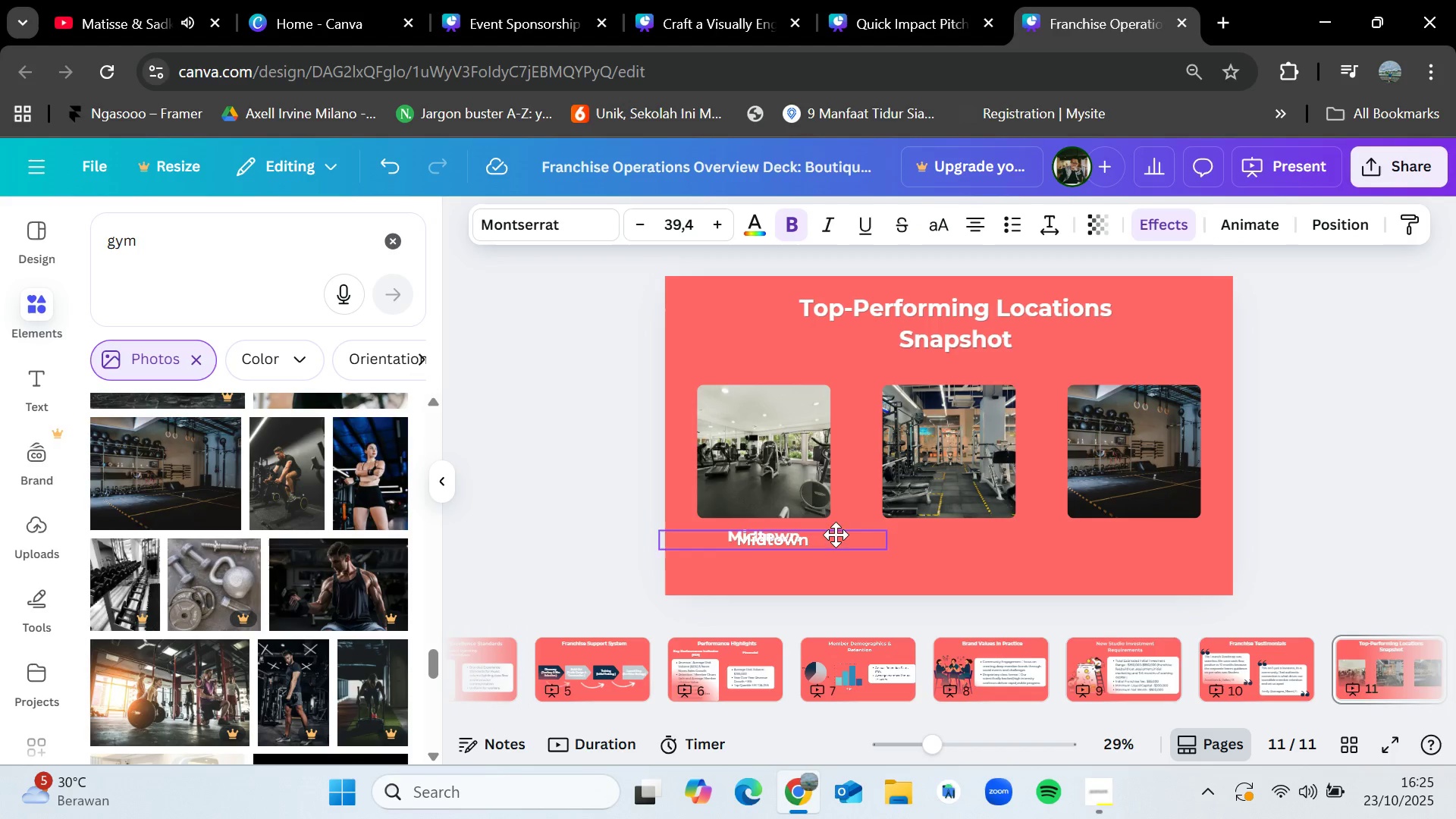 
left_click_drag(start_coordinate=[792, 541], to_coordinate=[986, 534])
 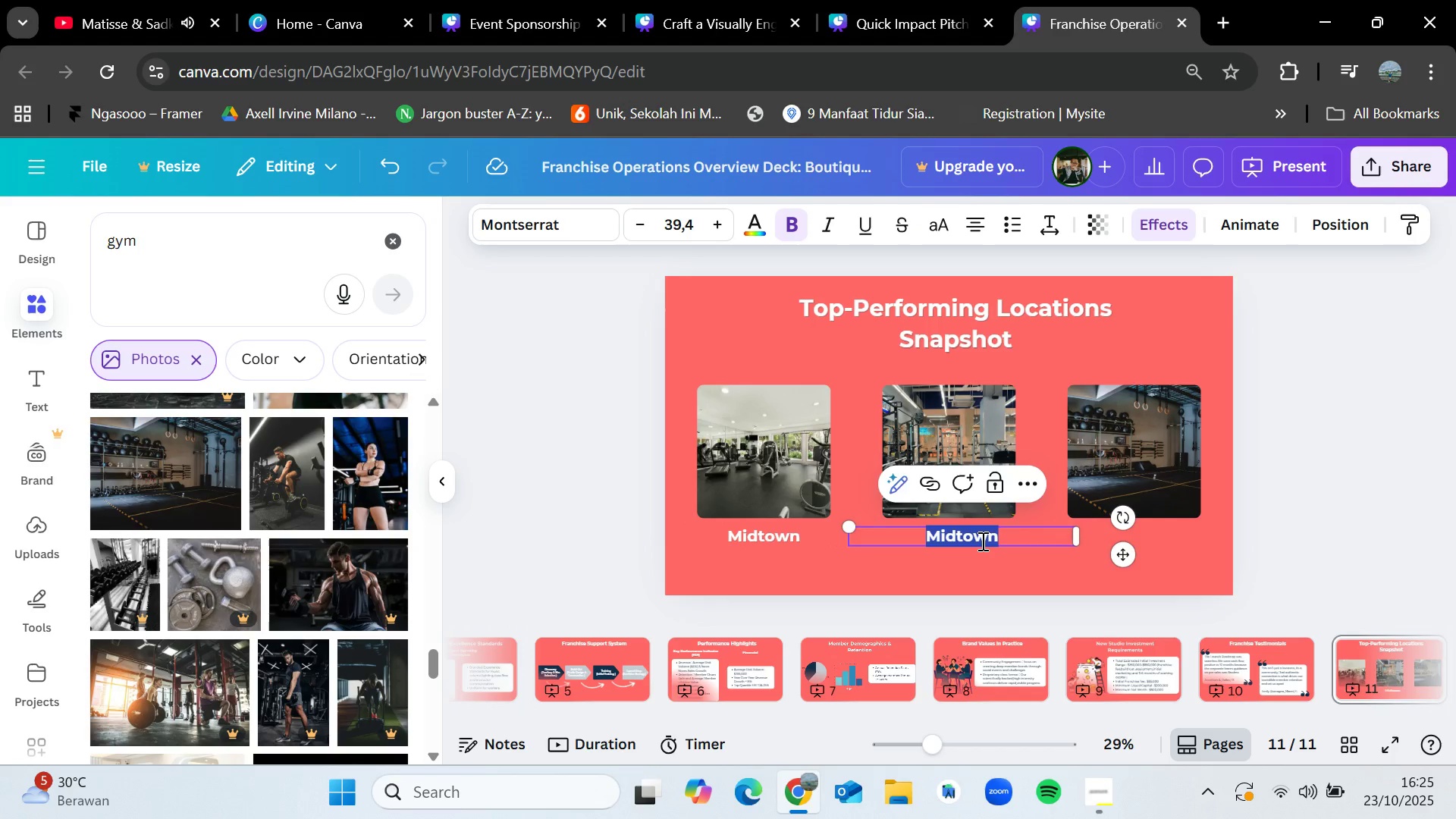 
double_click([981, 541])
 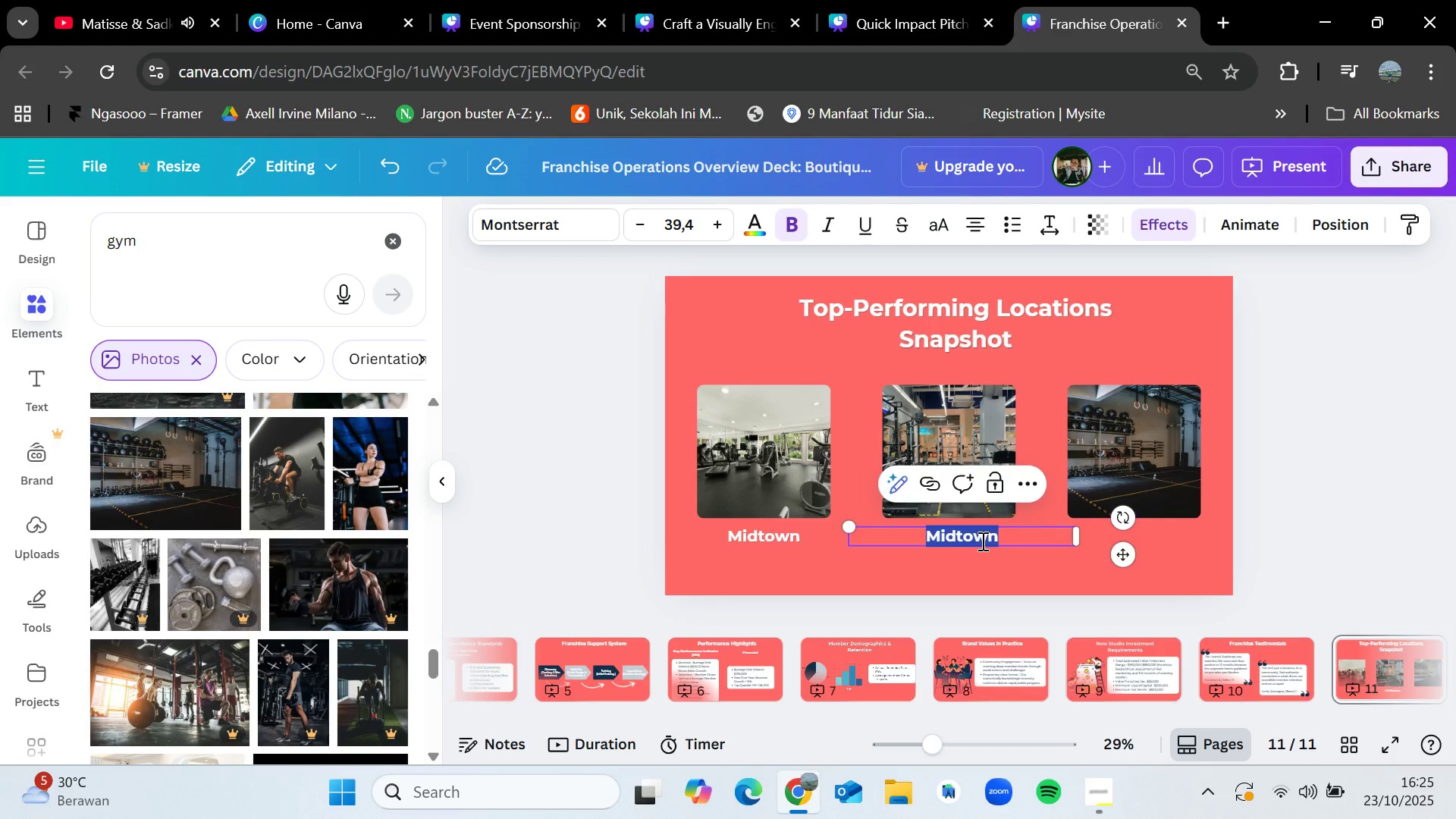 
key(Backspace)
type(NYC)
 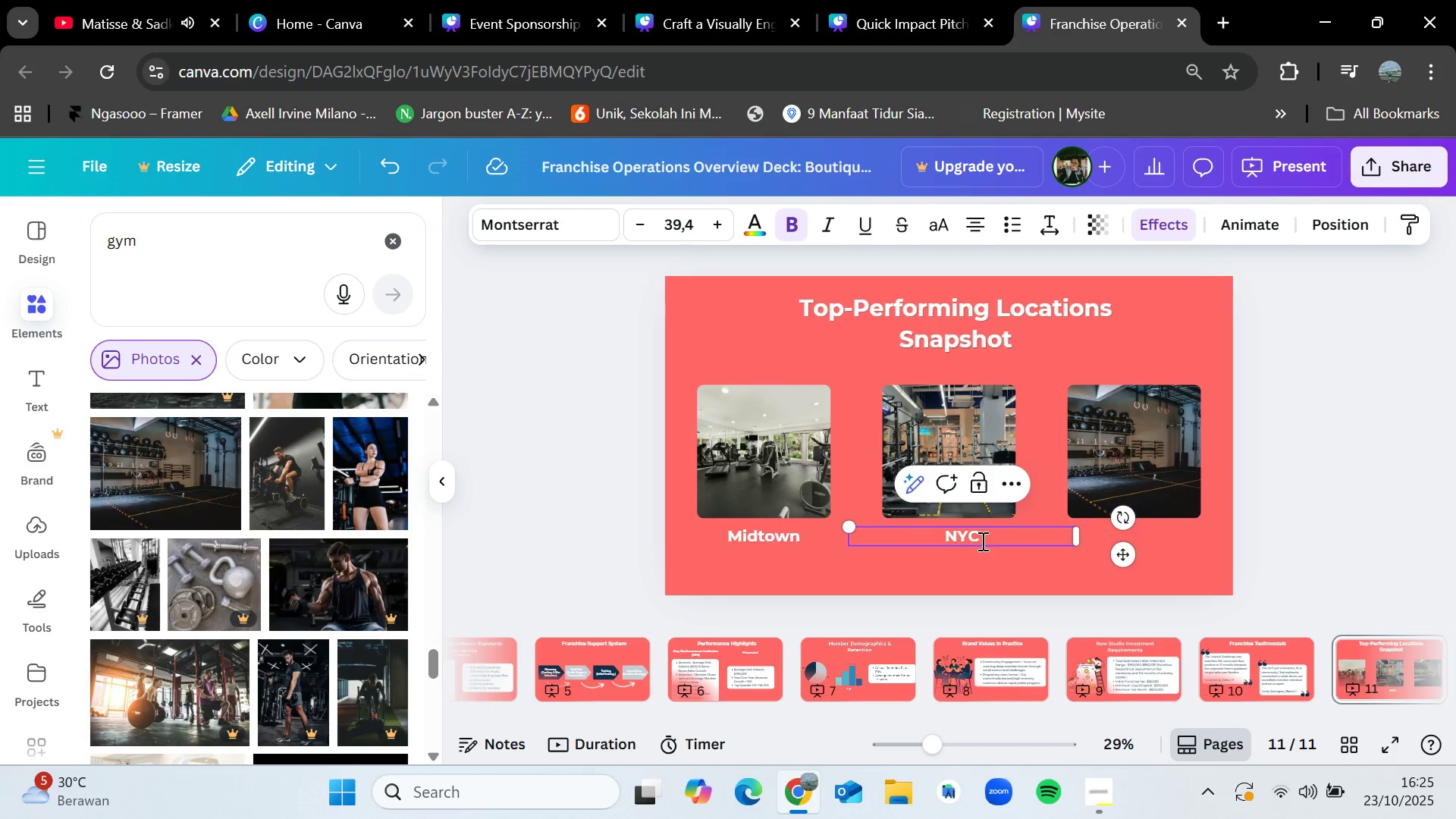 
left_click([1366, 459])
 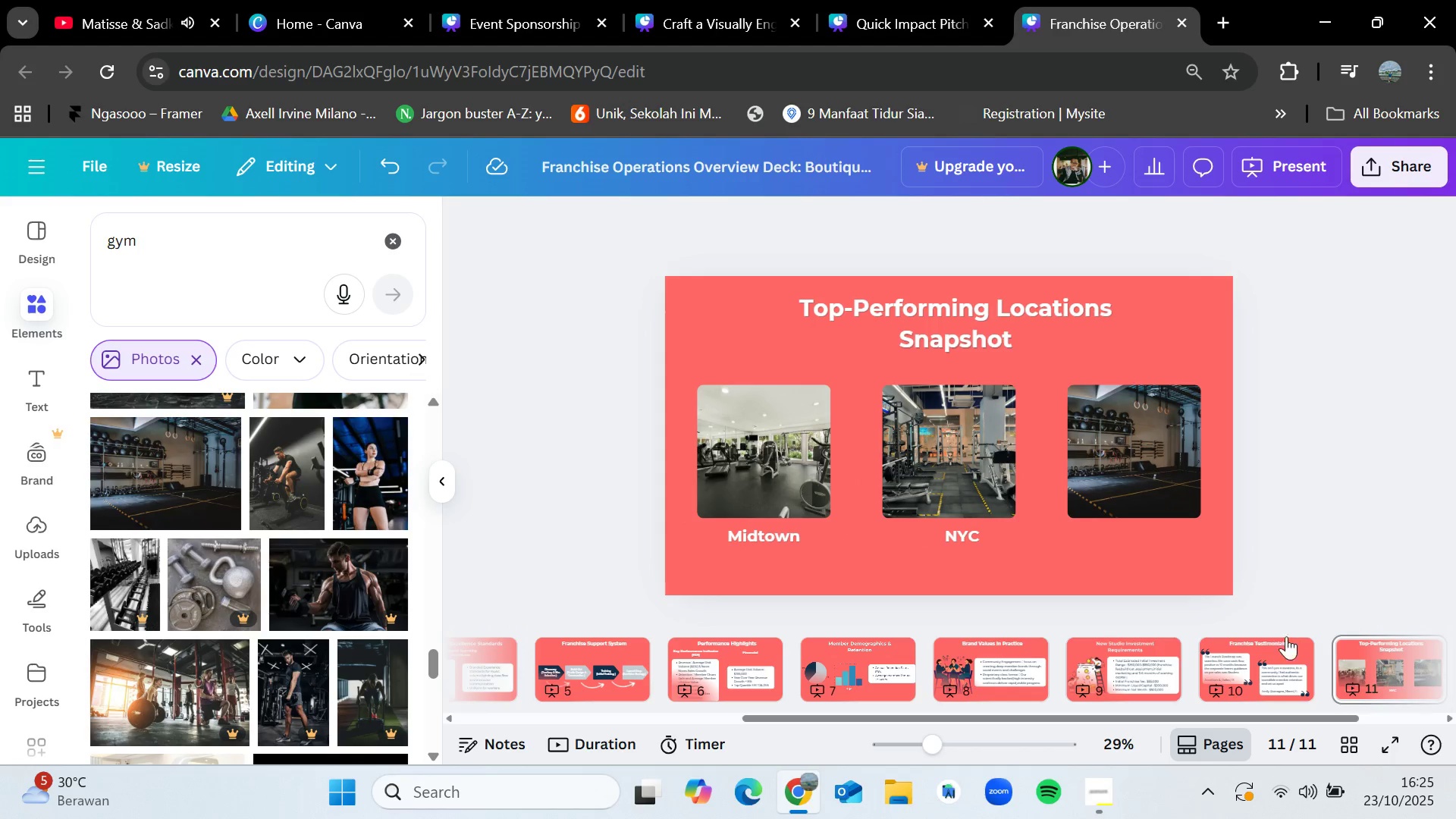 
left_click([1279, 654])
 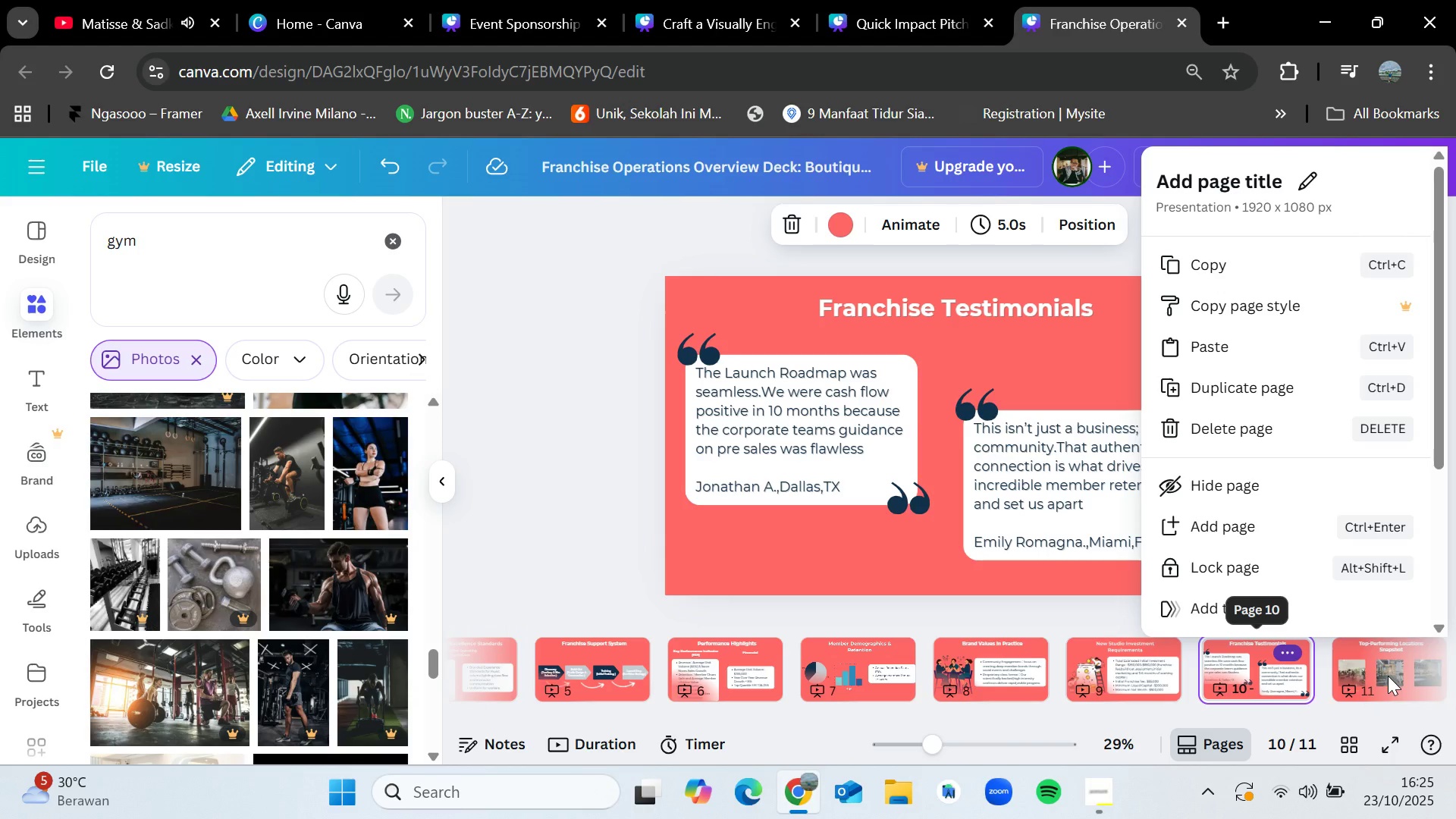 
left_click([1388, 674])
 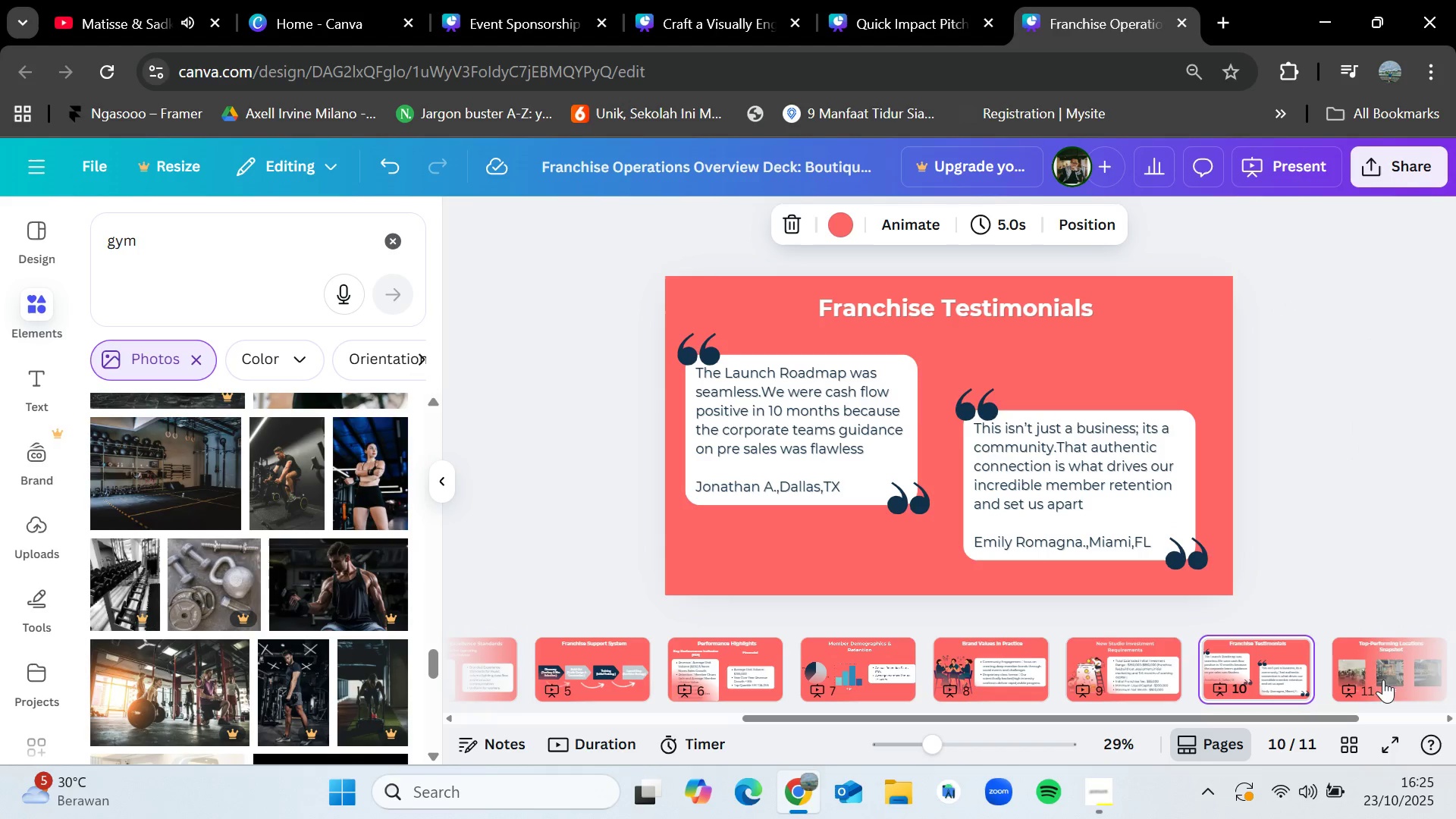 
left_click([1394, 680])
 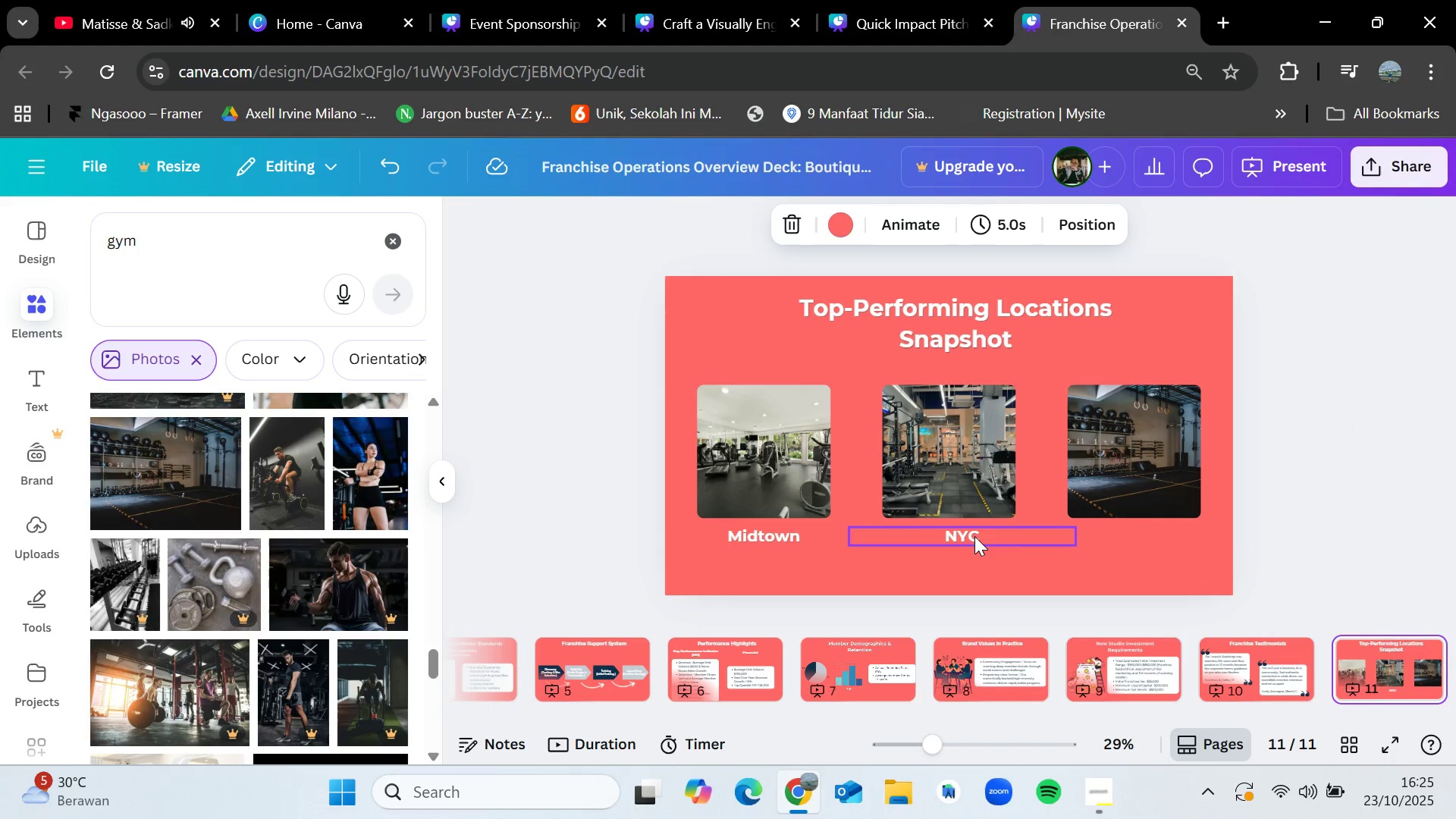 
left_click_drag(start_coordinate=[967, 538], to_coordinate=[961, 537])
 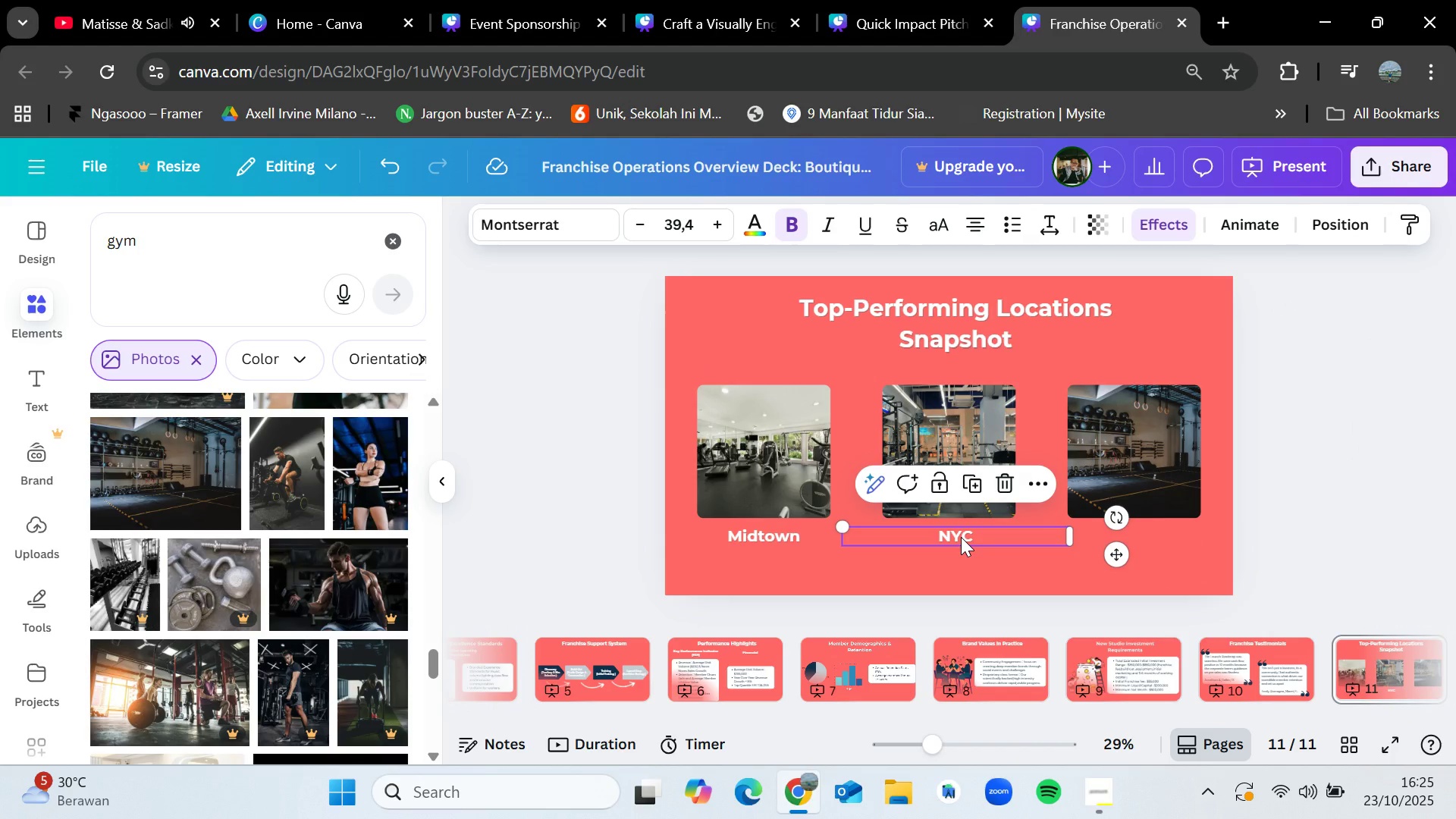 
key(Control+C)
 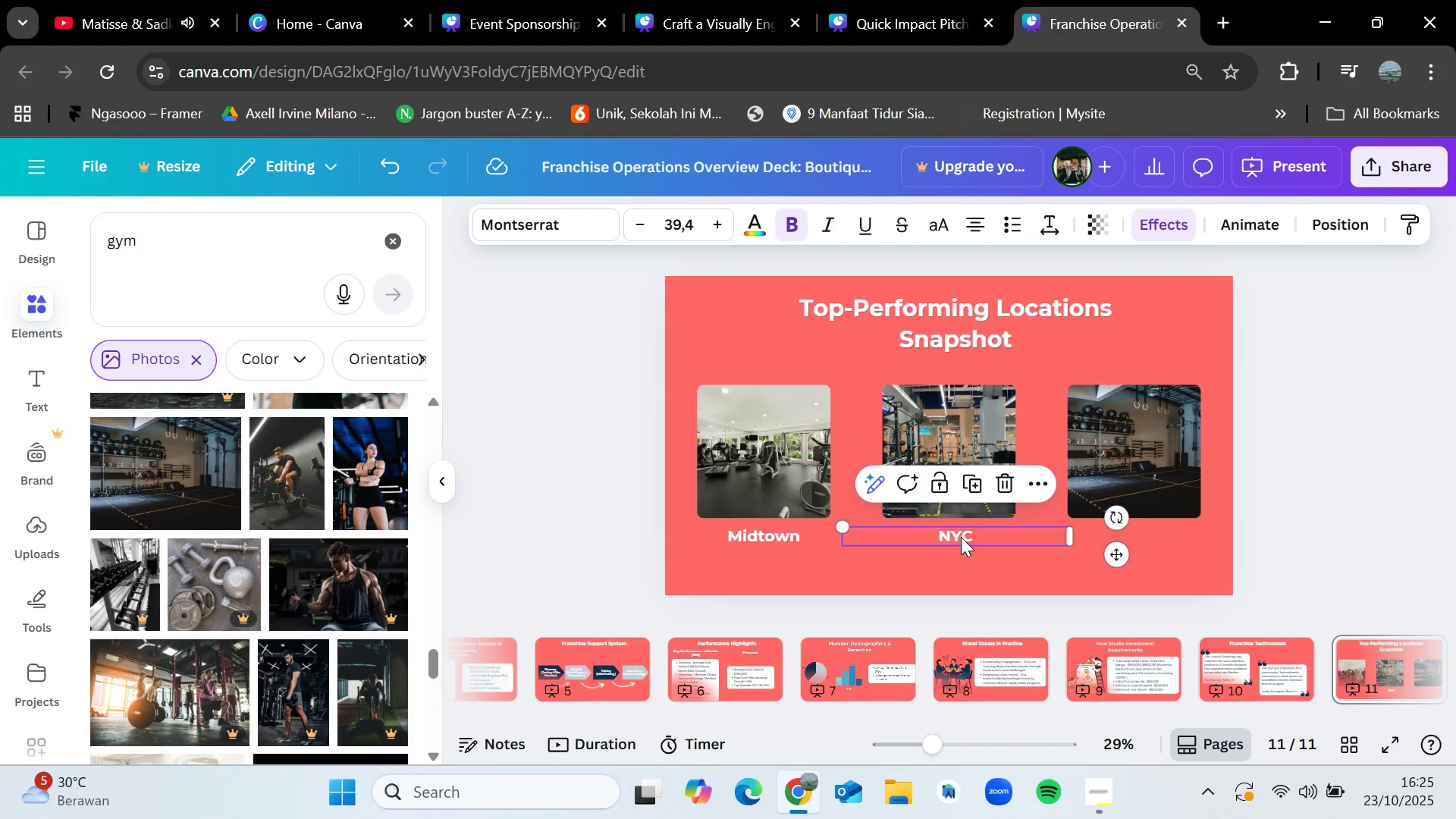 
key(Control+V)
 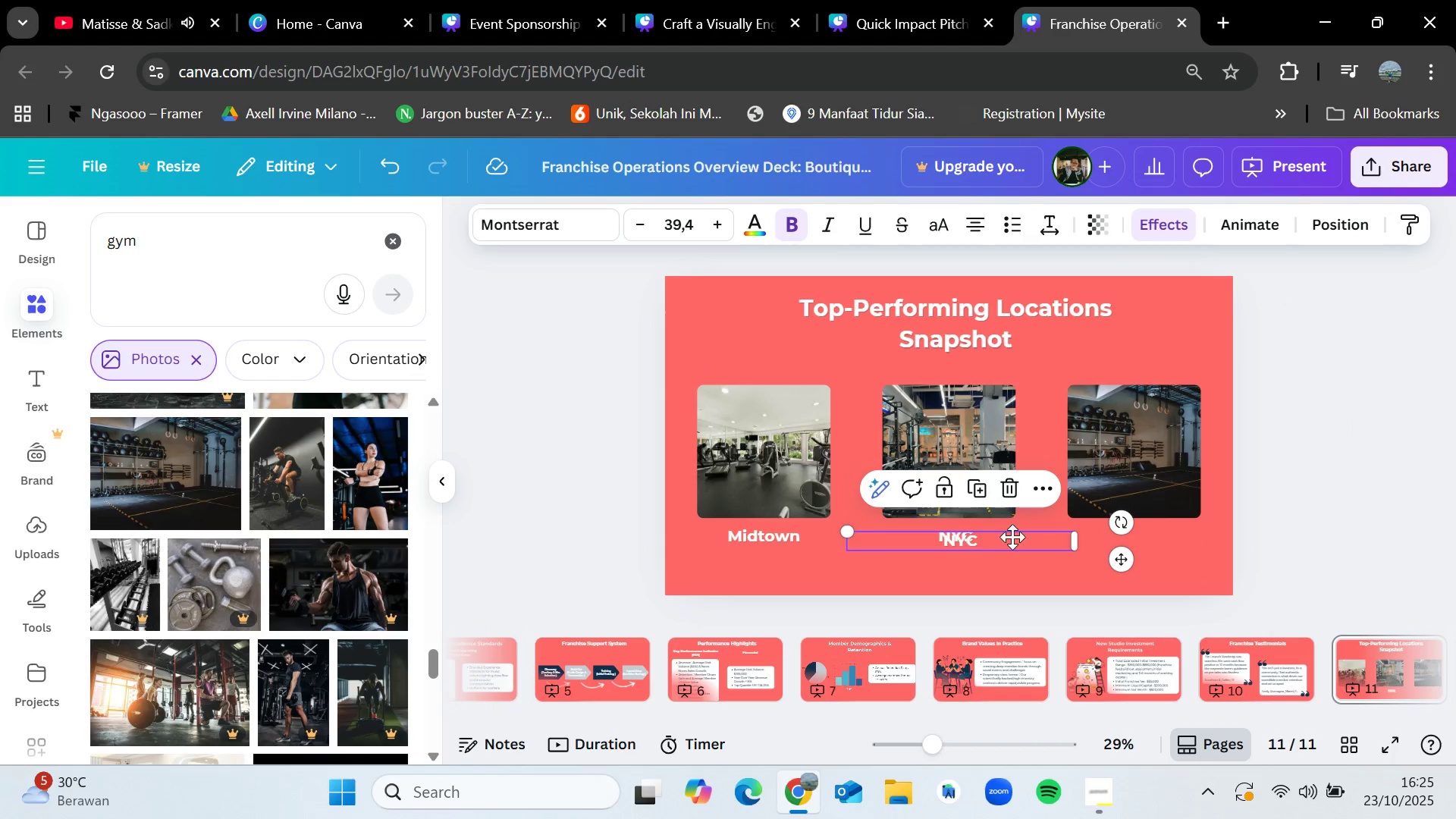 
left_click_drag(start_coordinate=[961, 537], to_coordinate=[1145, 531])
 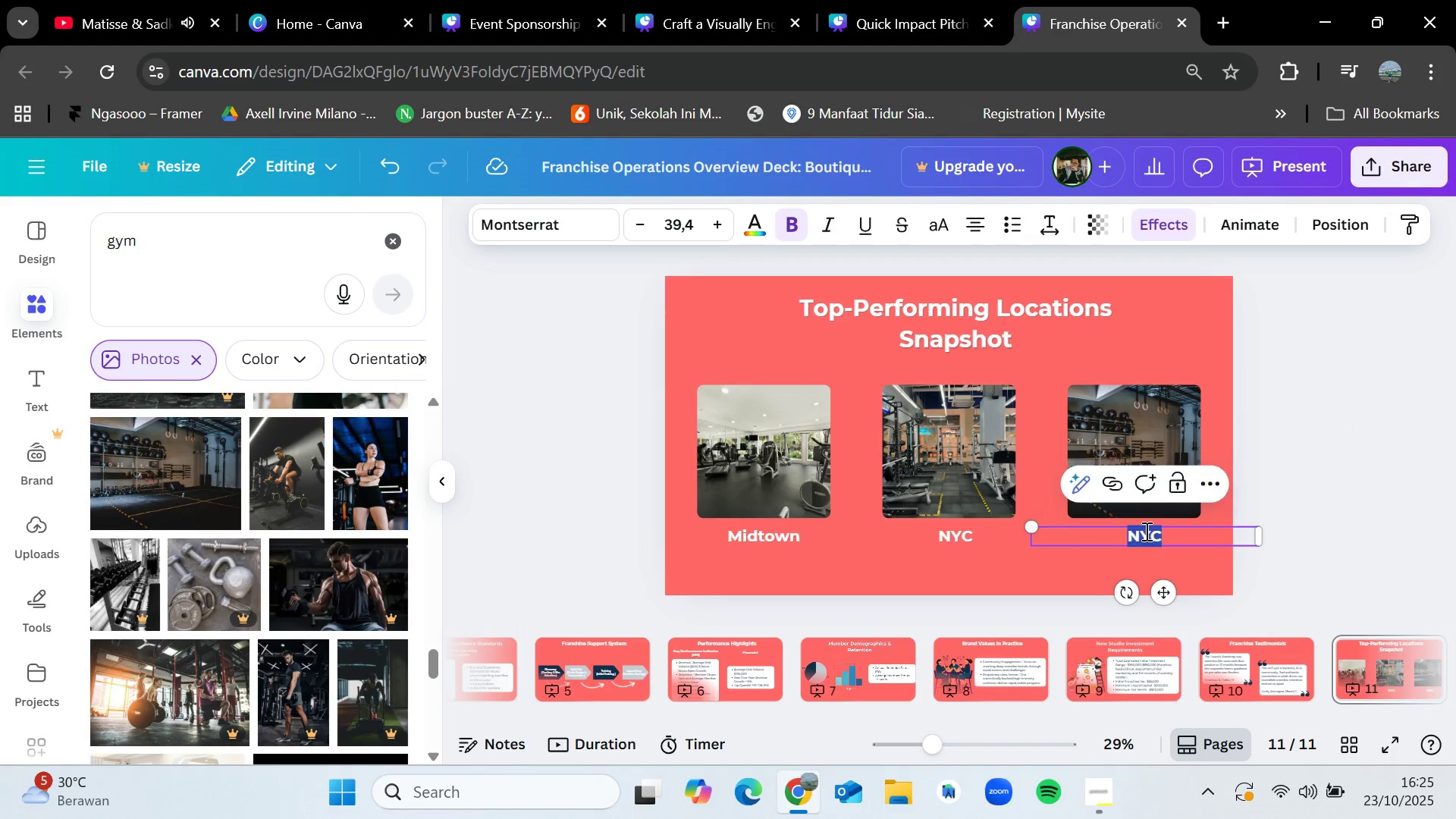 
double_click([1145, 531])
 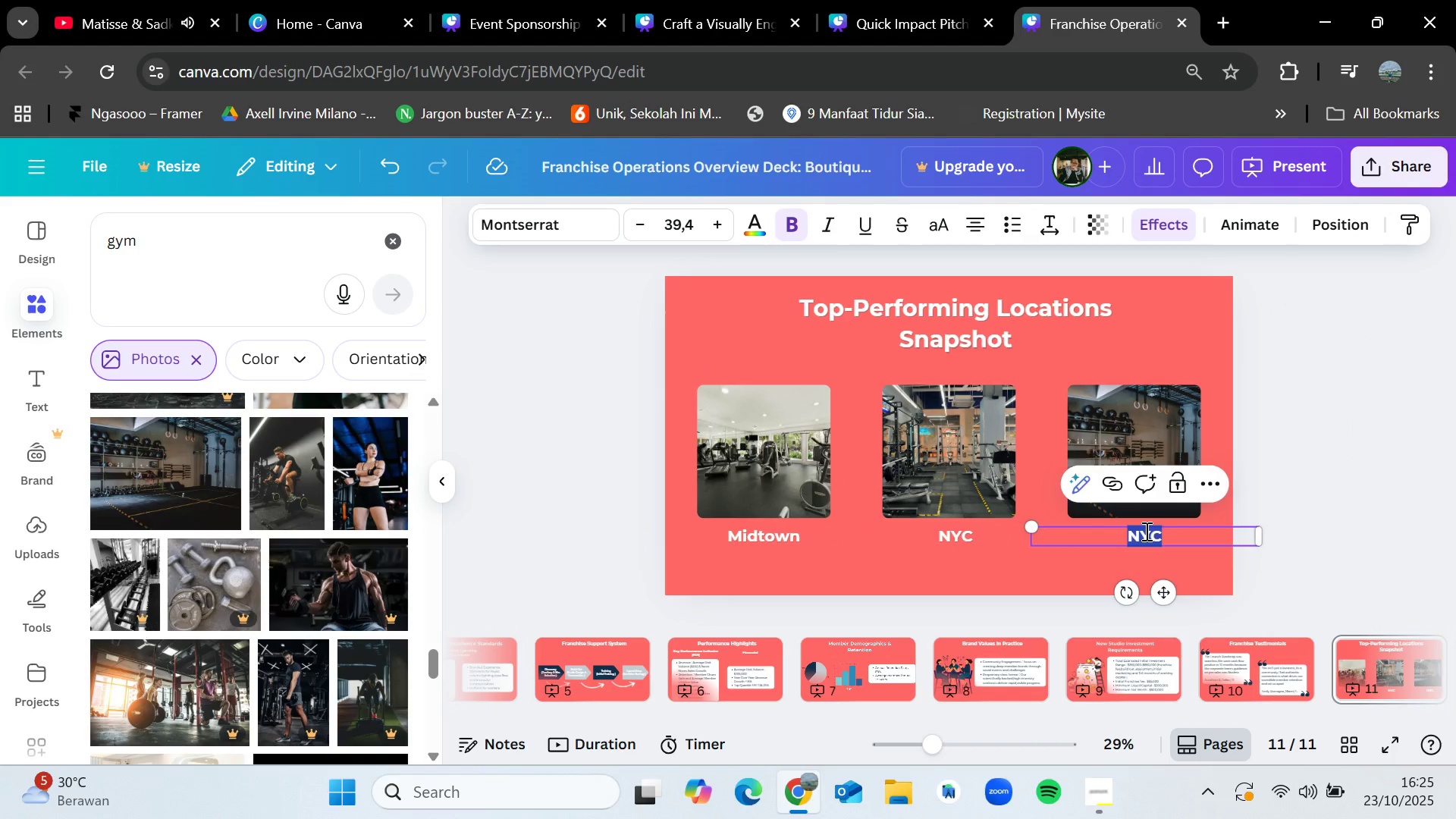 
key(Backspace)
type(Dallas)
 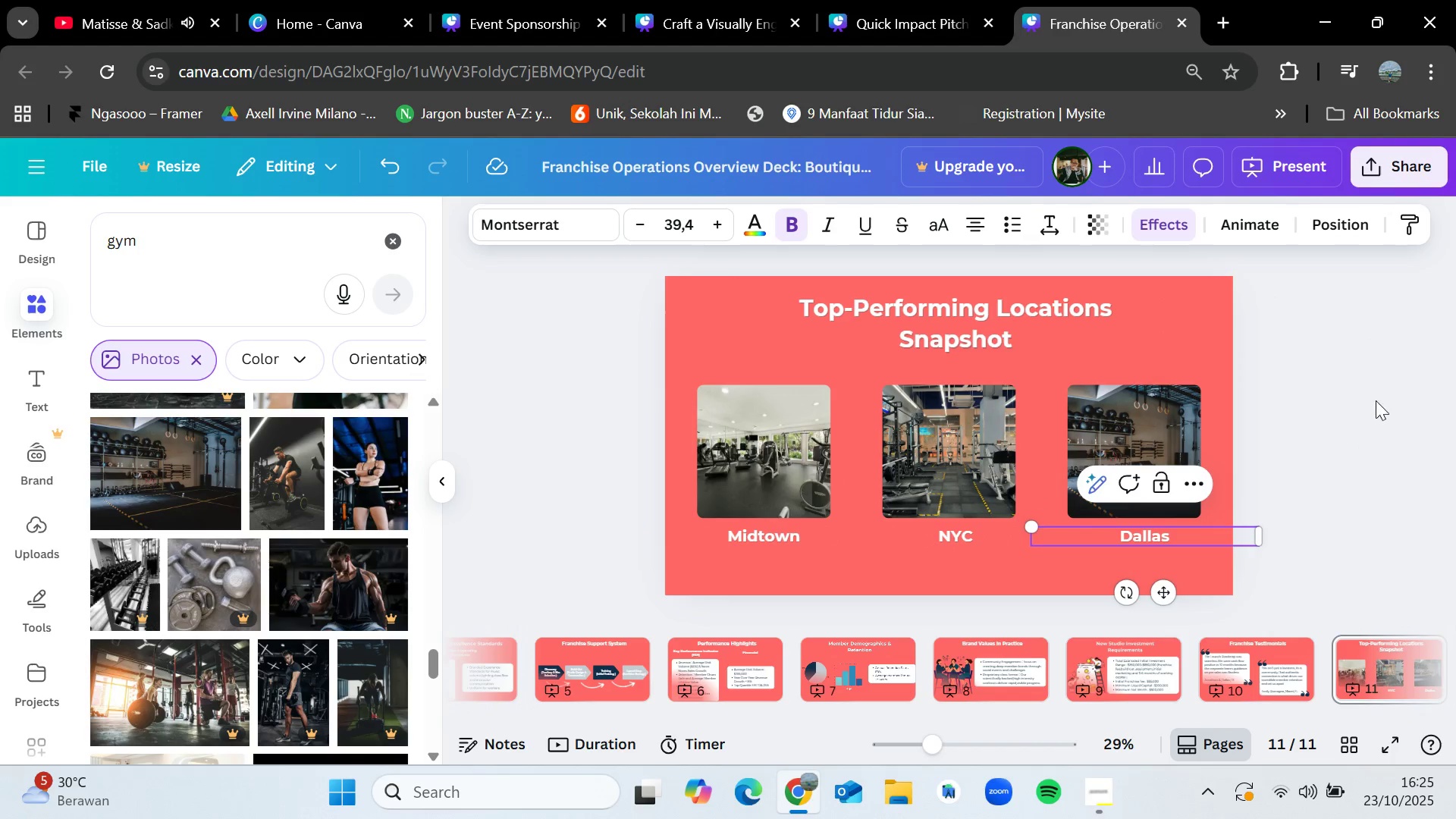 
left_click([1386, 394])
 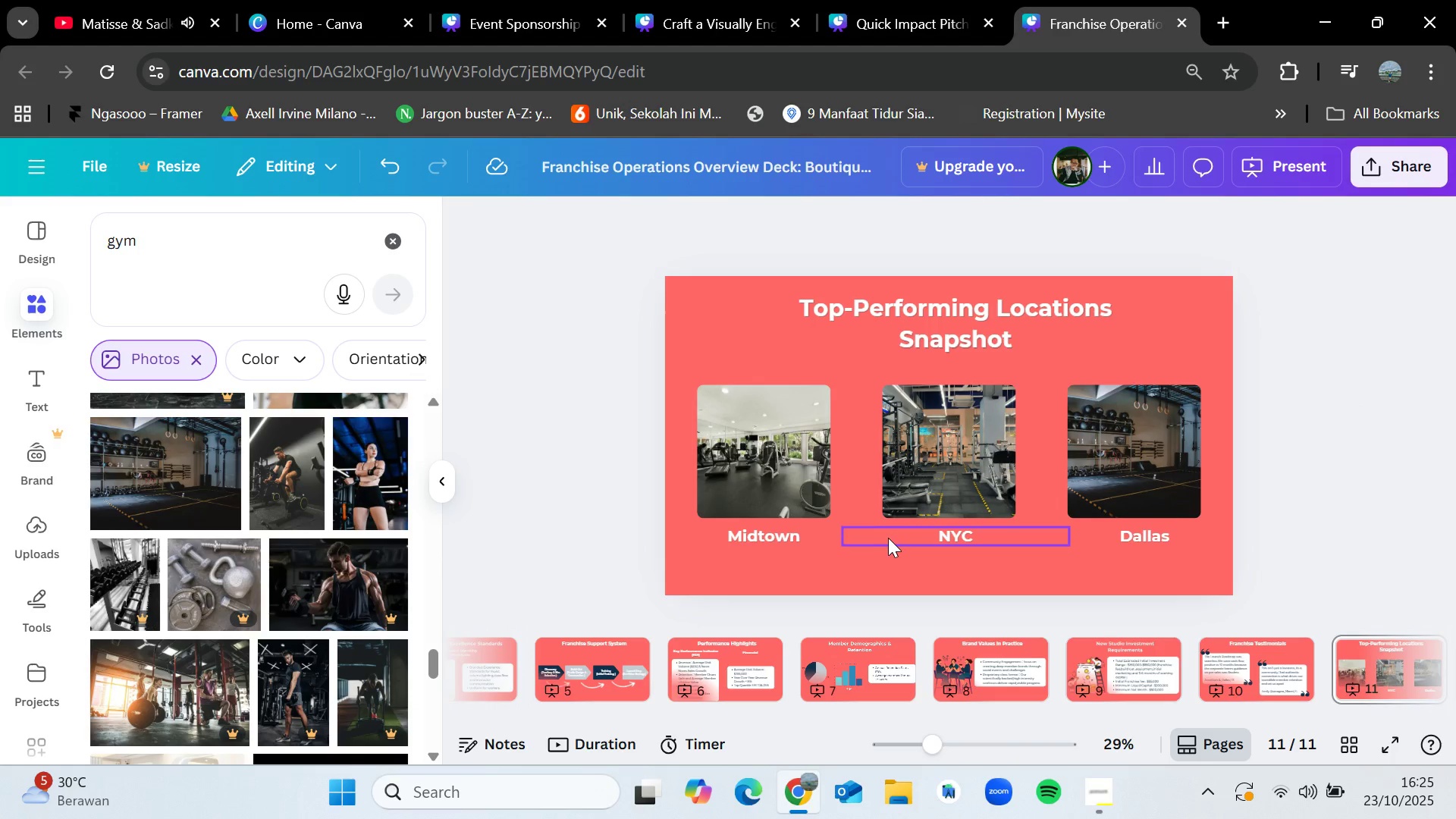 
wait(5.8)
 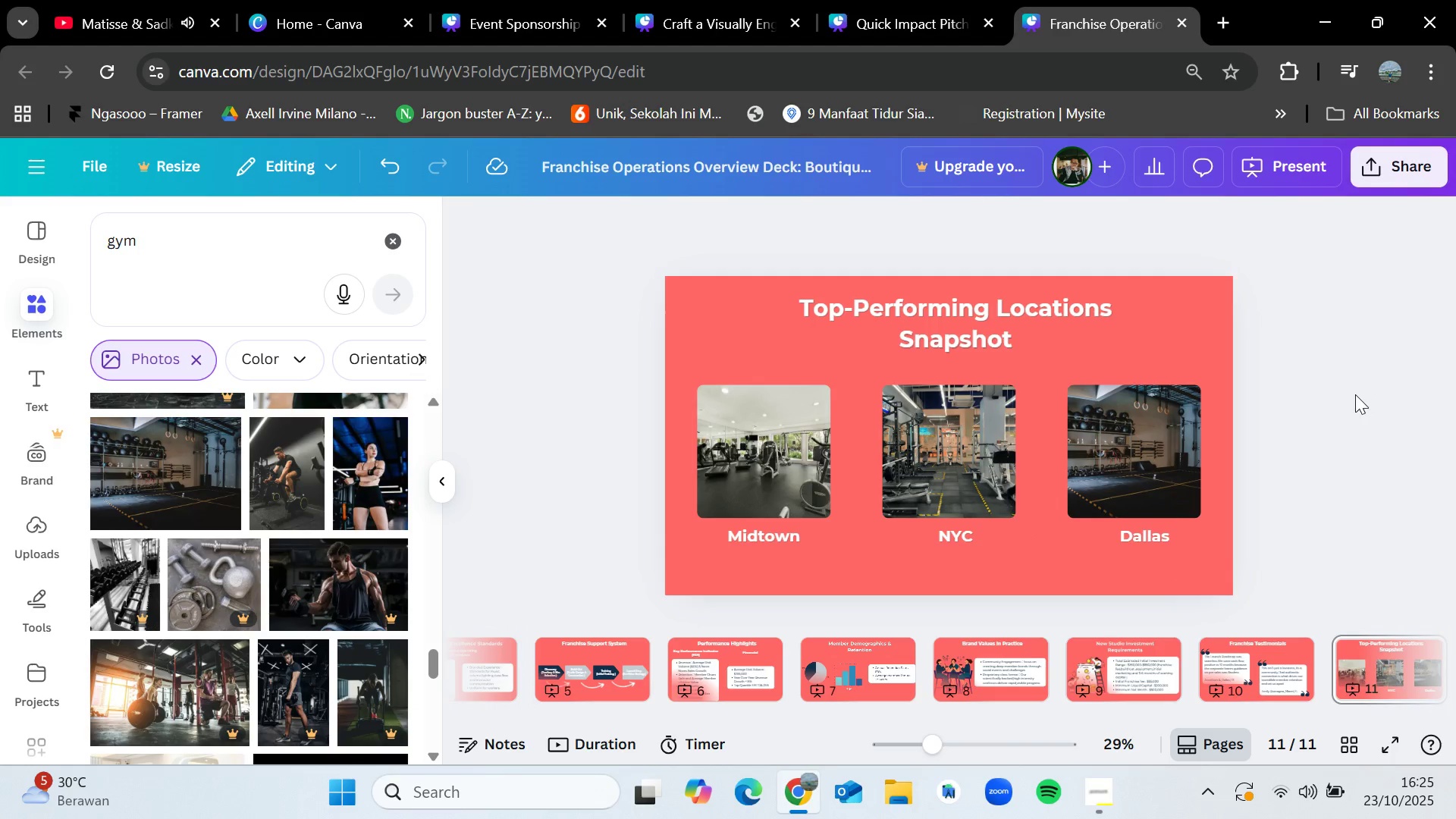 
left_click([983, 641])
 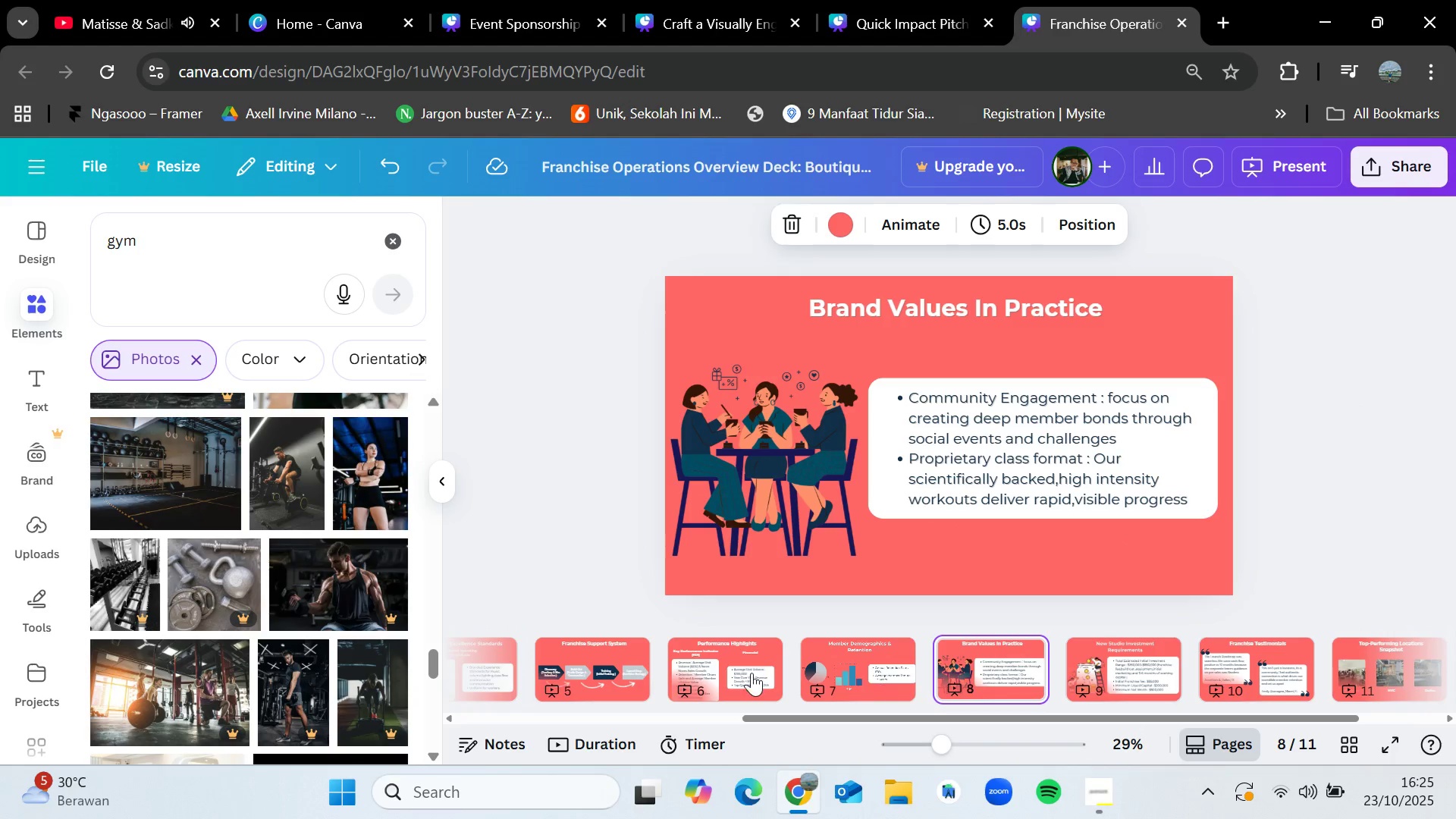 
left_click([730, 675])
 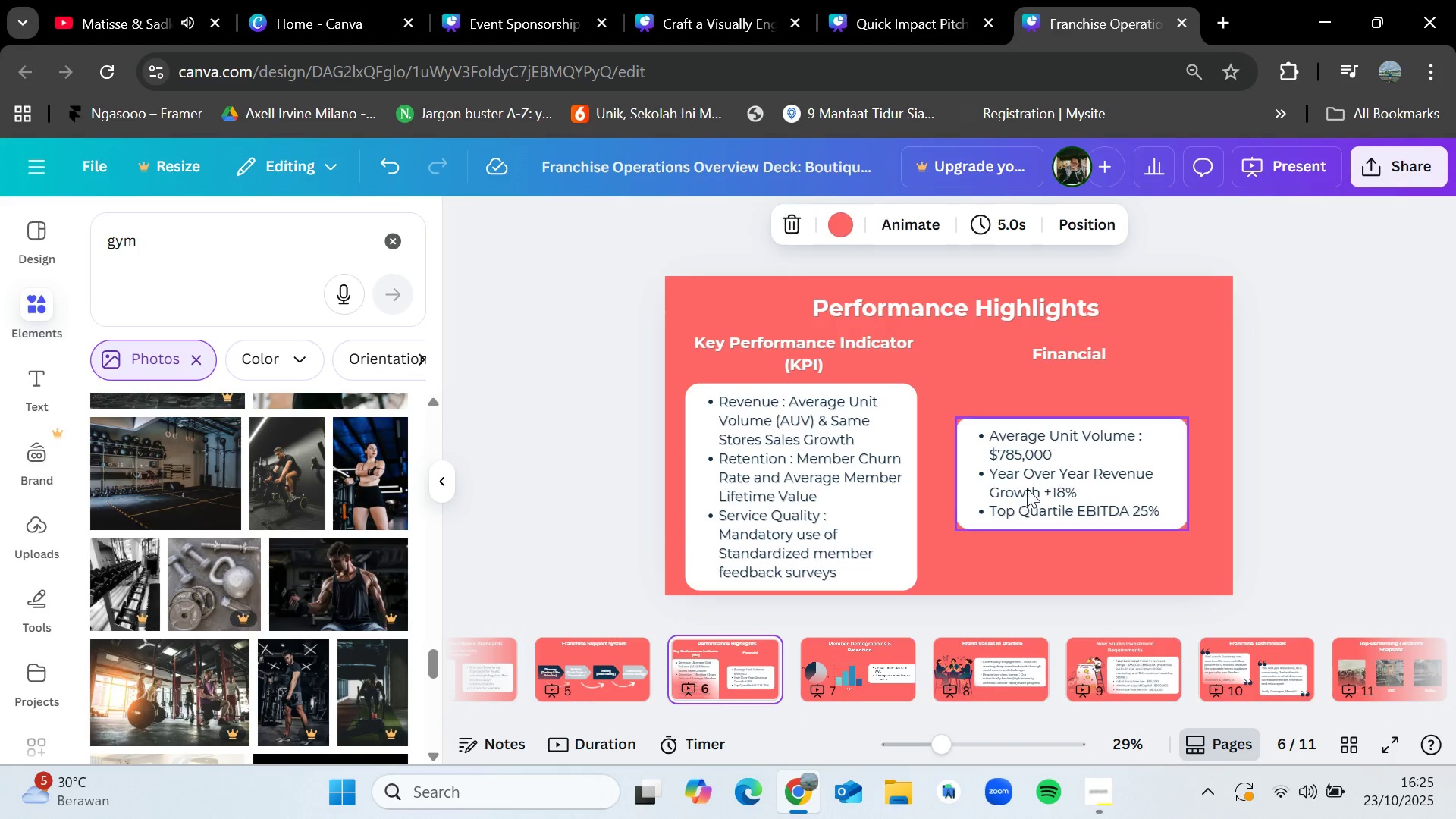 
left_click([1027, 488])
 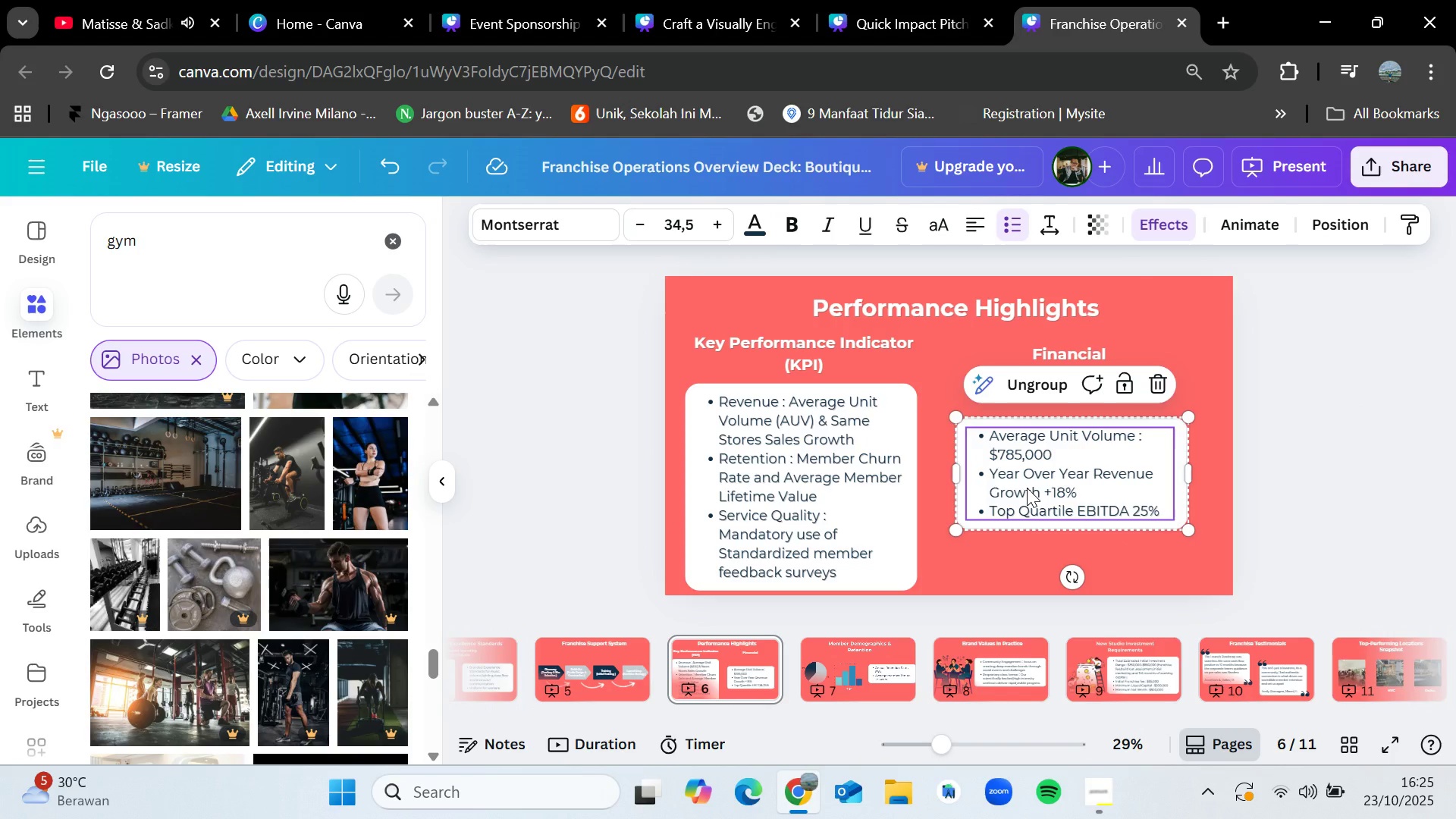 
key(Control+C)
 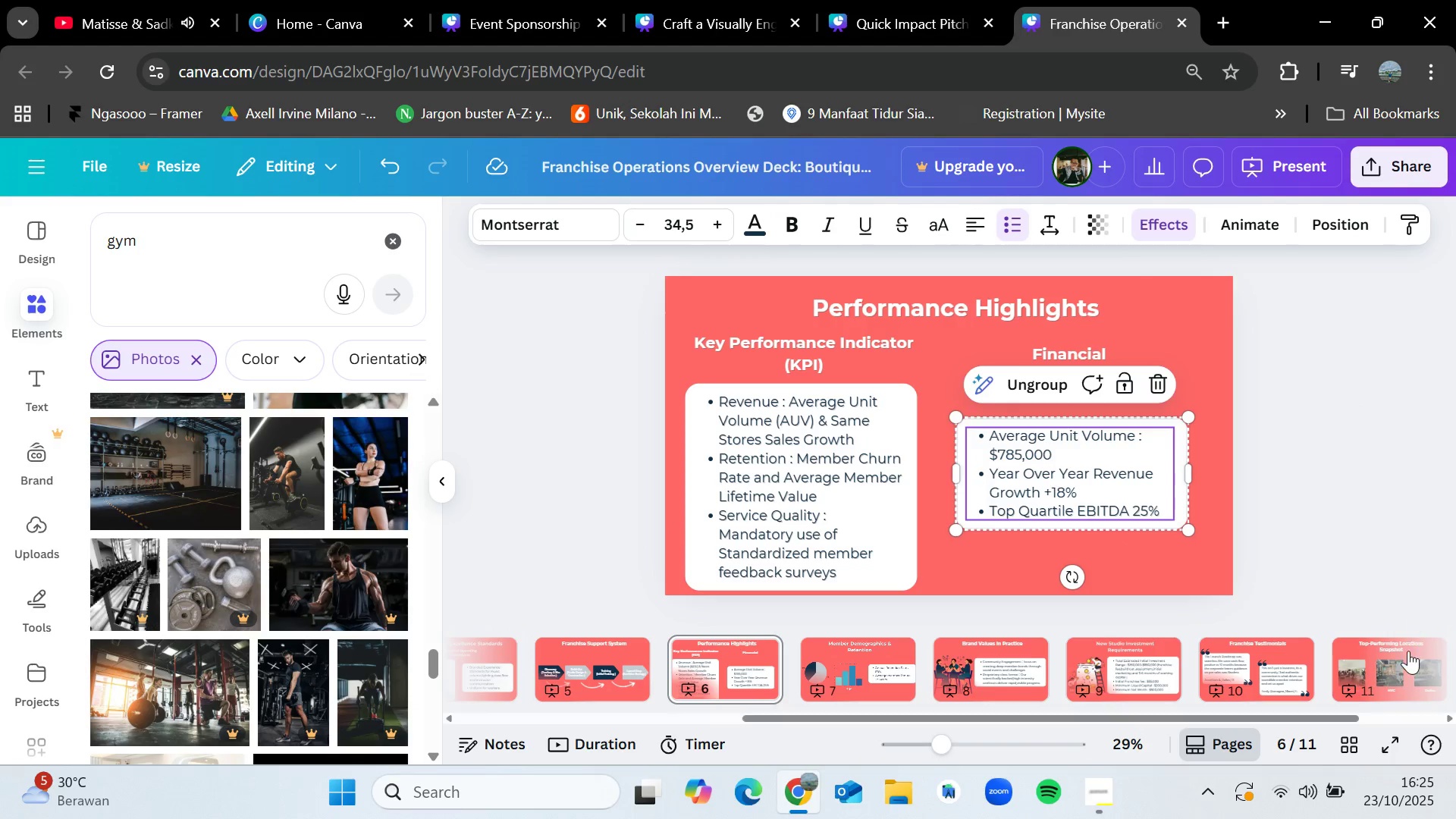 
left_click([1406, 653])
 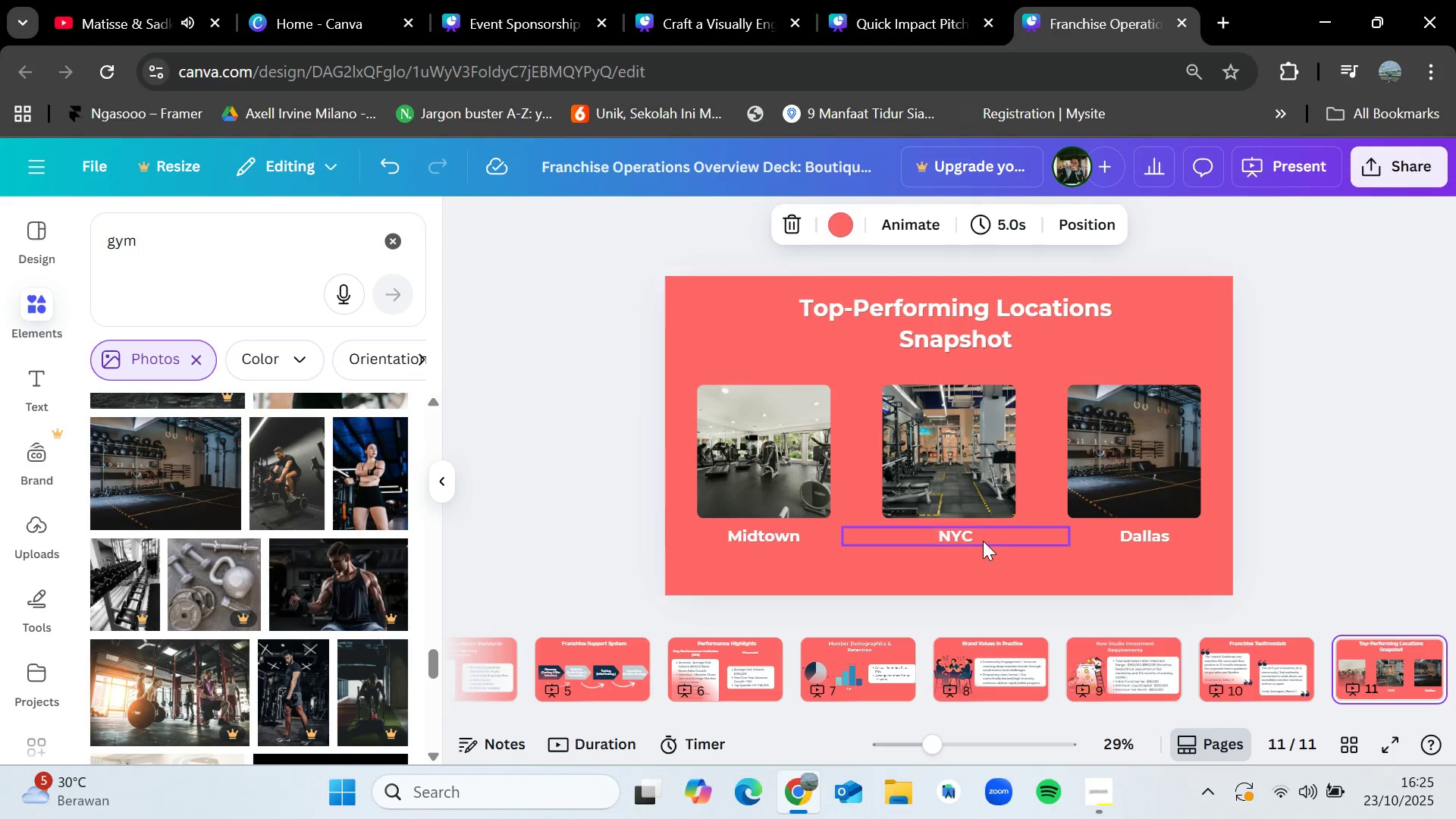 
key(Control+V)
 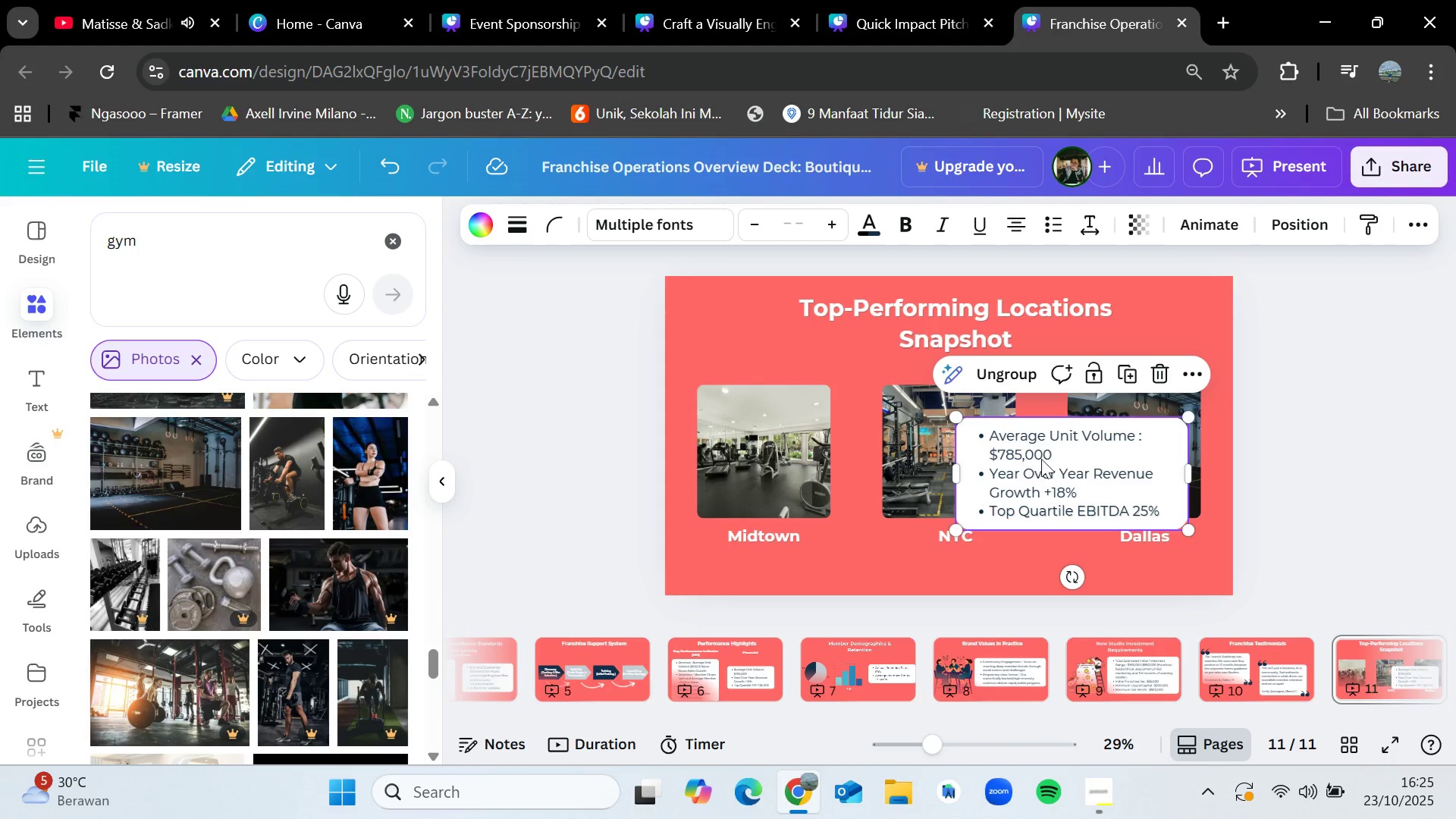 
left_click_drag(start_coordinate=[1055, 457], to_coordinate=[943, 516])
 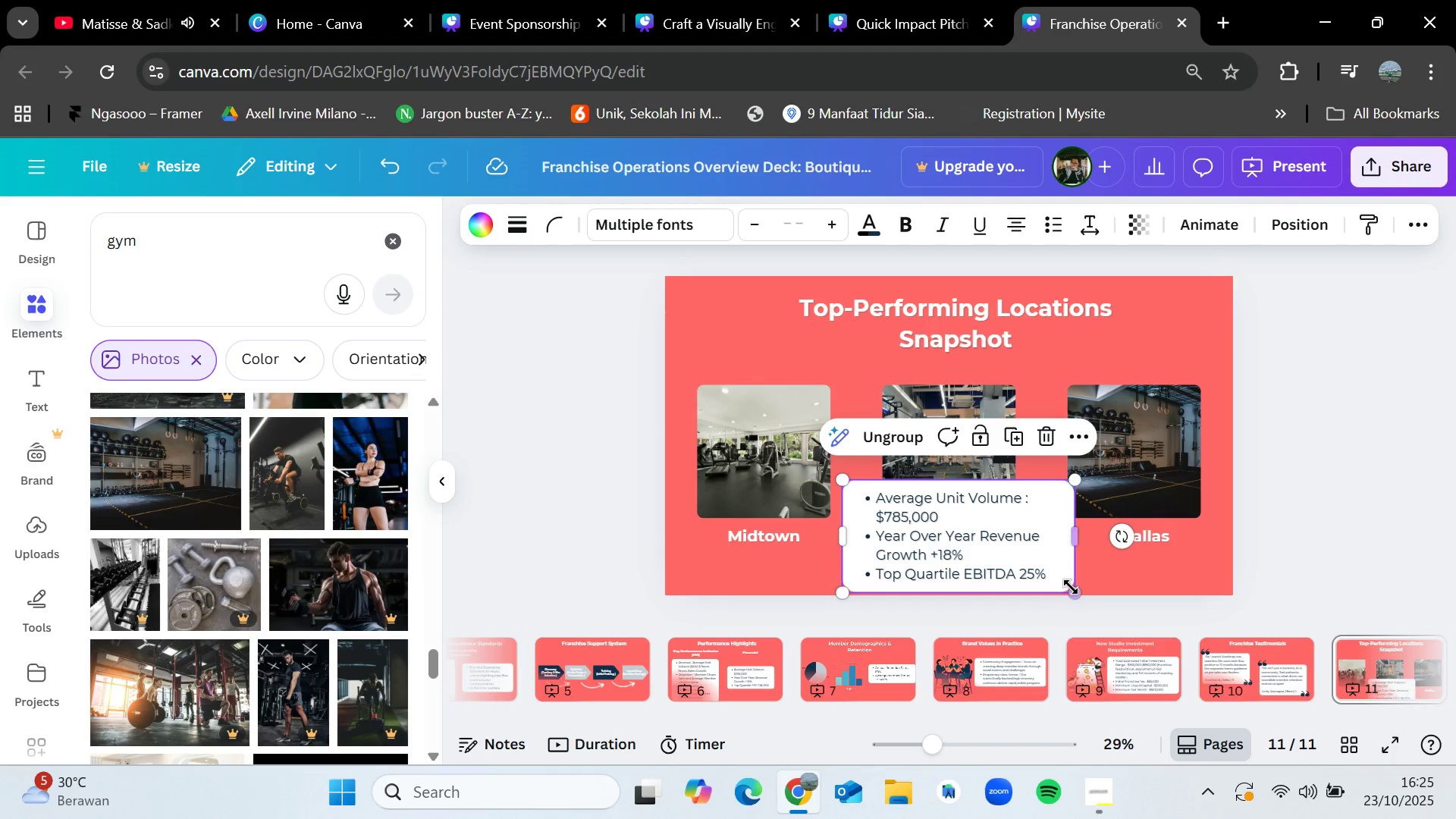 
left_click_drag(start_coordinate=[1071, 587], to_coordinate=[987, 555])
 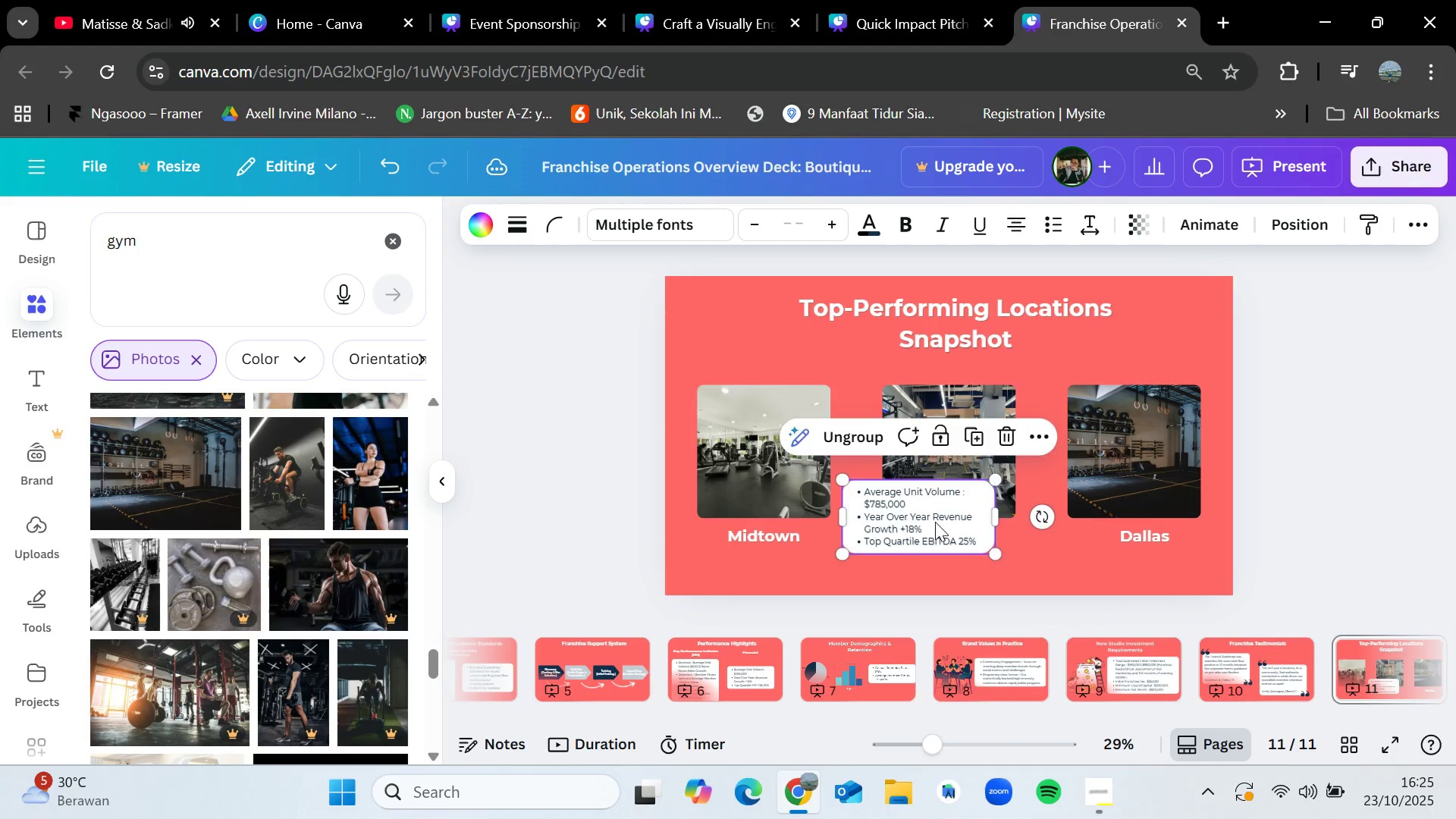 
left_click_drag(start_coordinate=[935, 522], to_coordinate=[802, 577])
 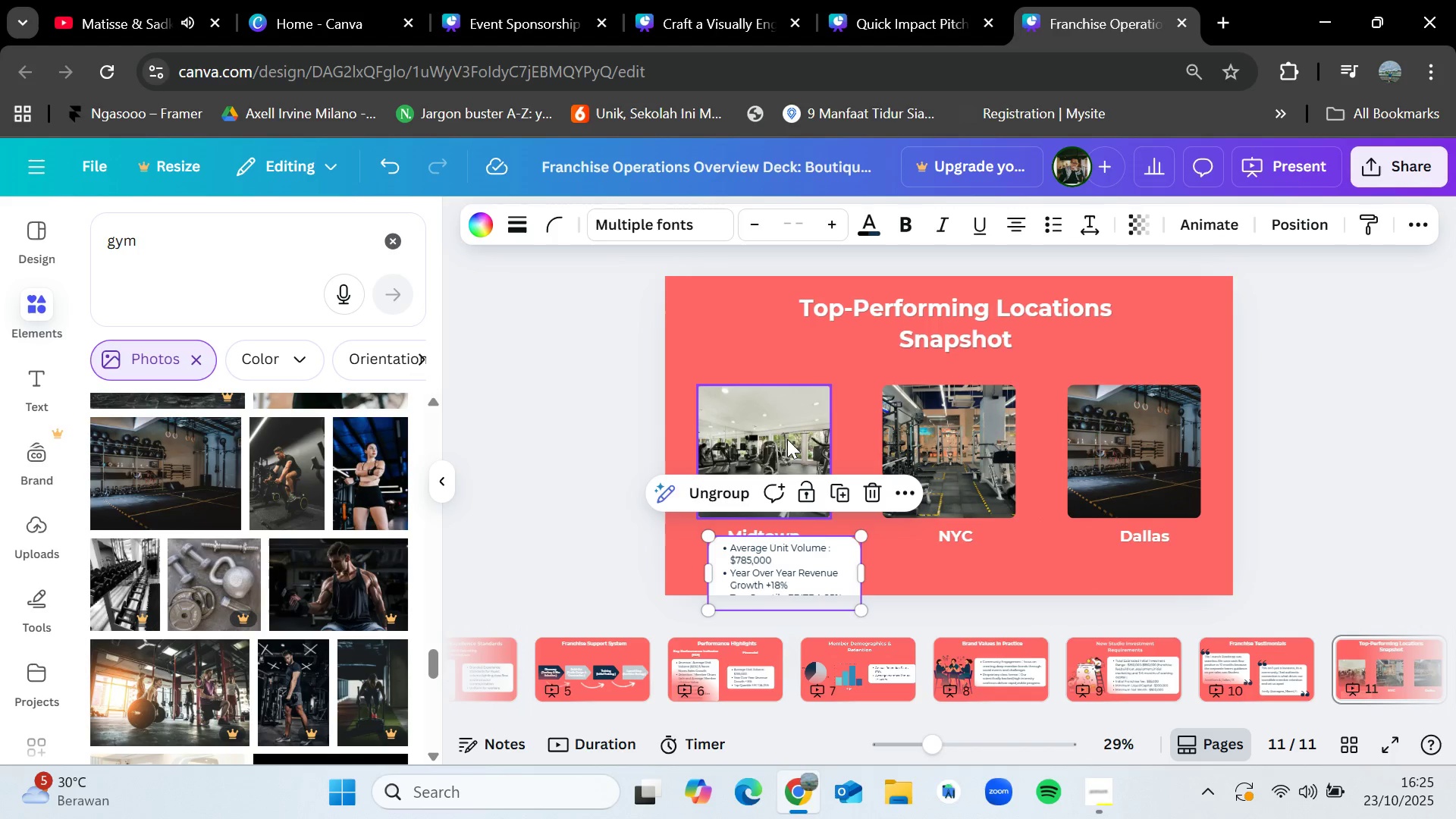 
left_click_drag(start_coordinate=[786, 438], to_coordinate=[786, 419])
 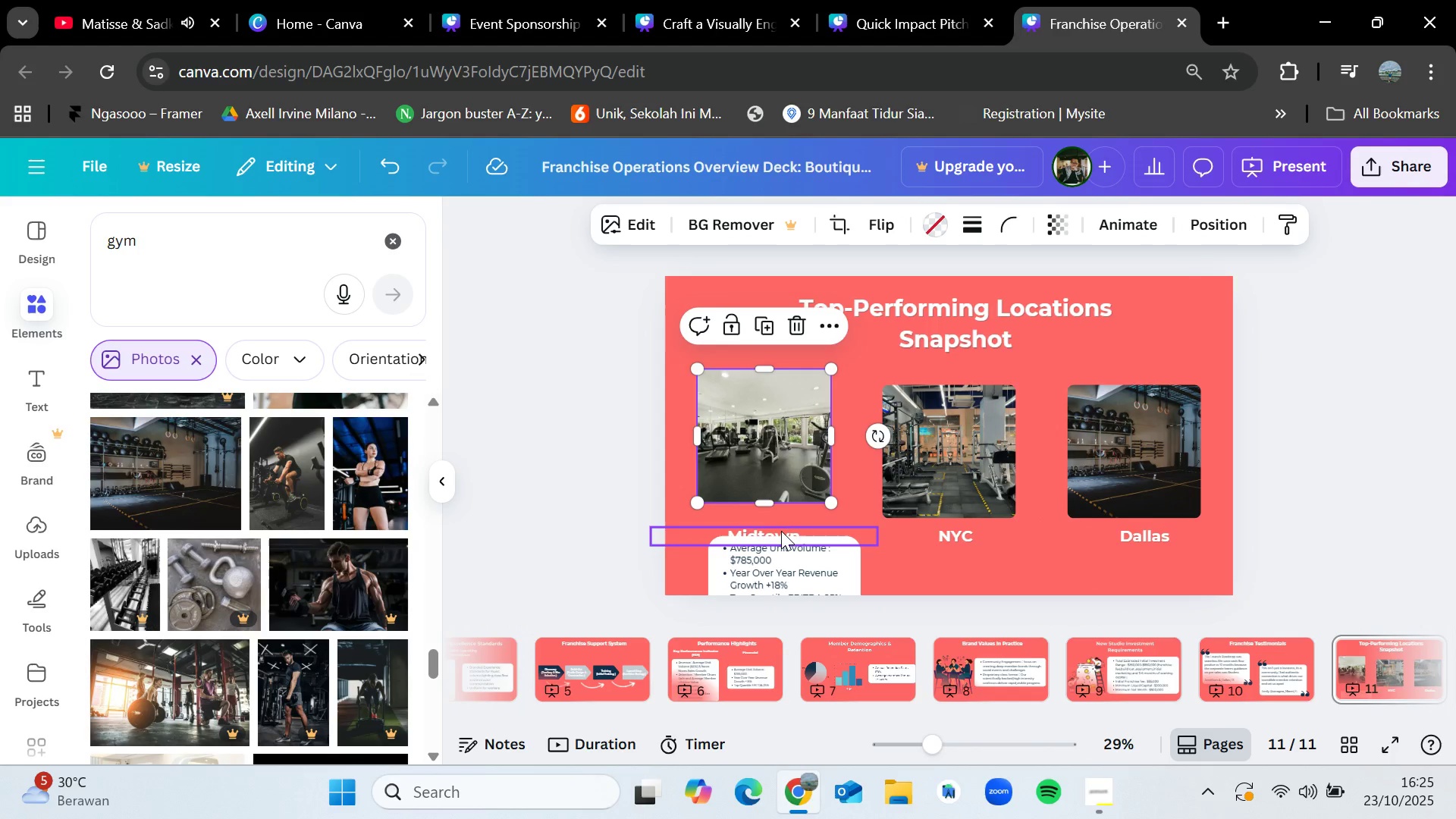 
left_click_drag(start_coordinate=[781, 531], to_coordinate=[783, 507])
 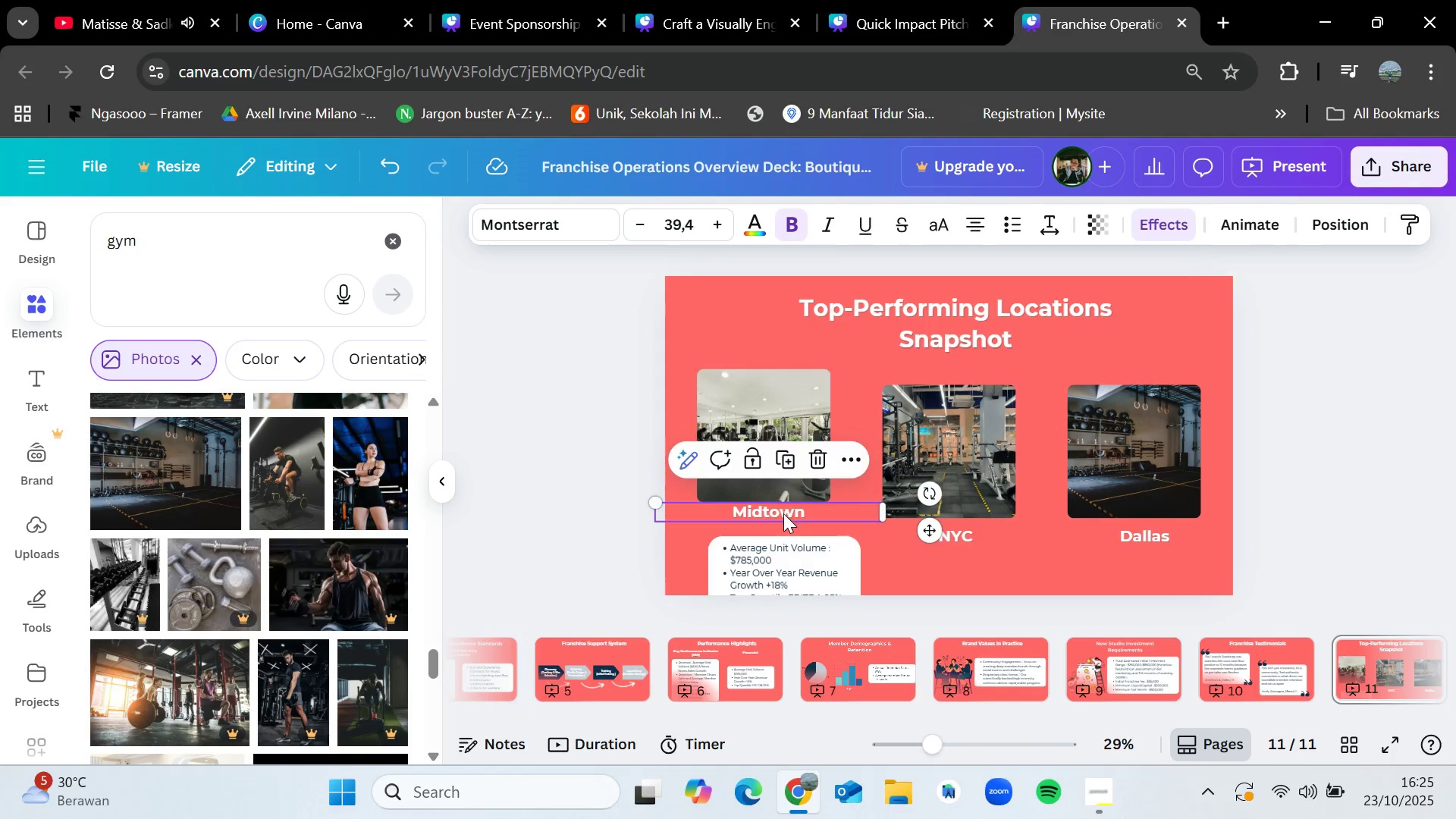 
left_click_drag(start_coordinate=[783, 511], to_coordinate=[783, 516])
 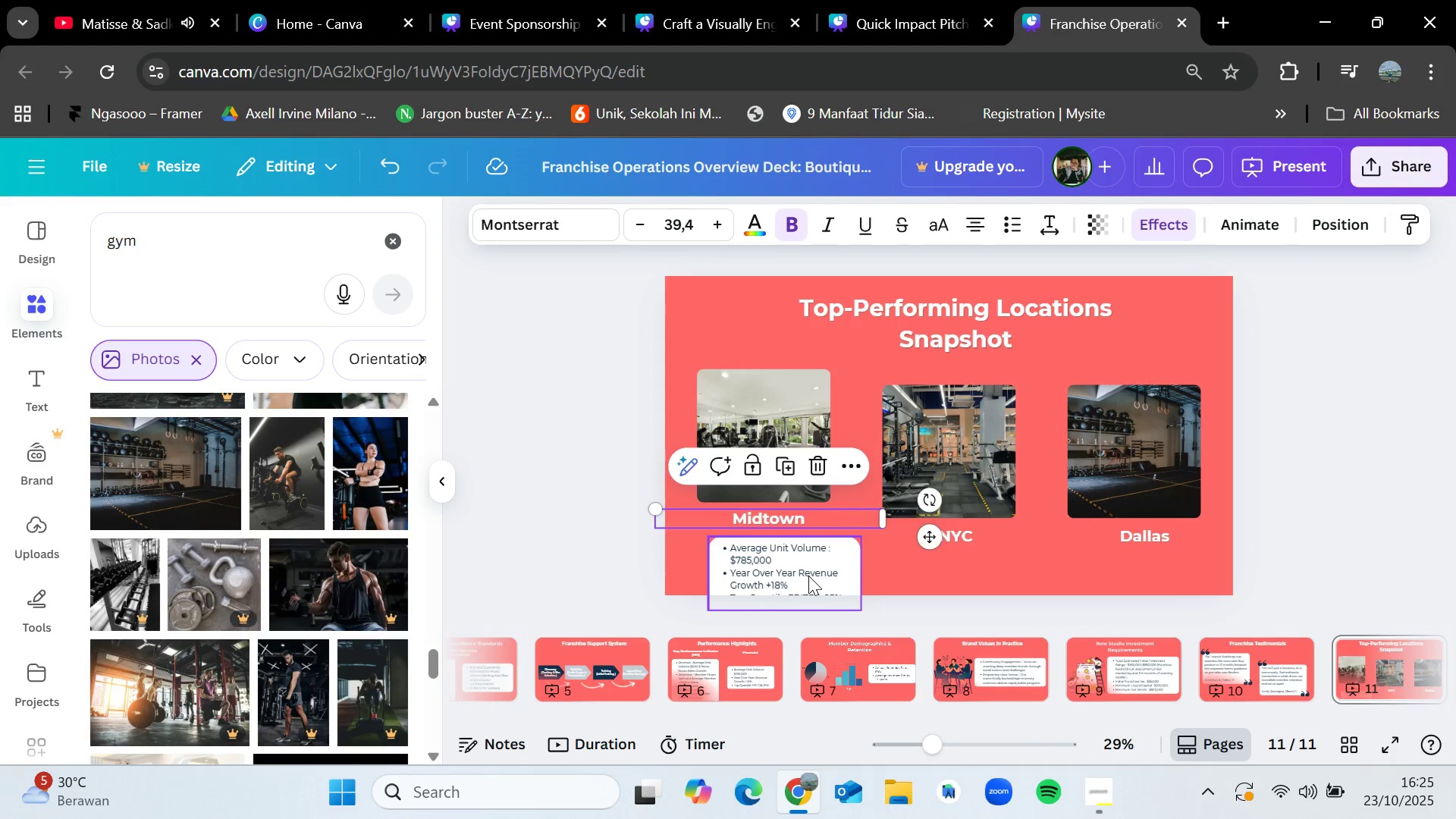 
left_click_drag(start_coordinate=[808, 576], to_coordinate=[805, 567])
 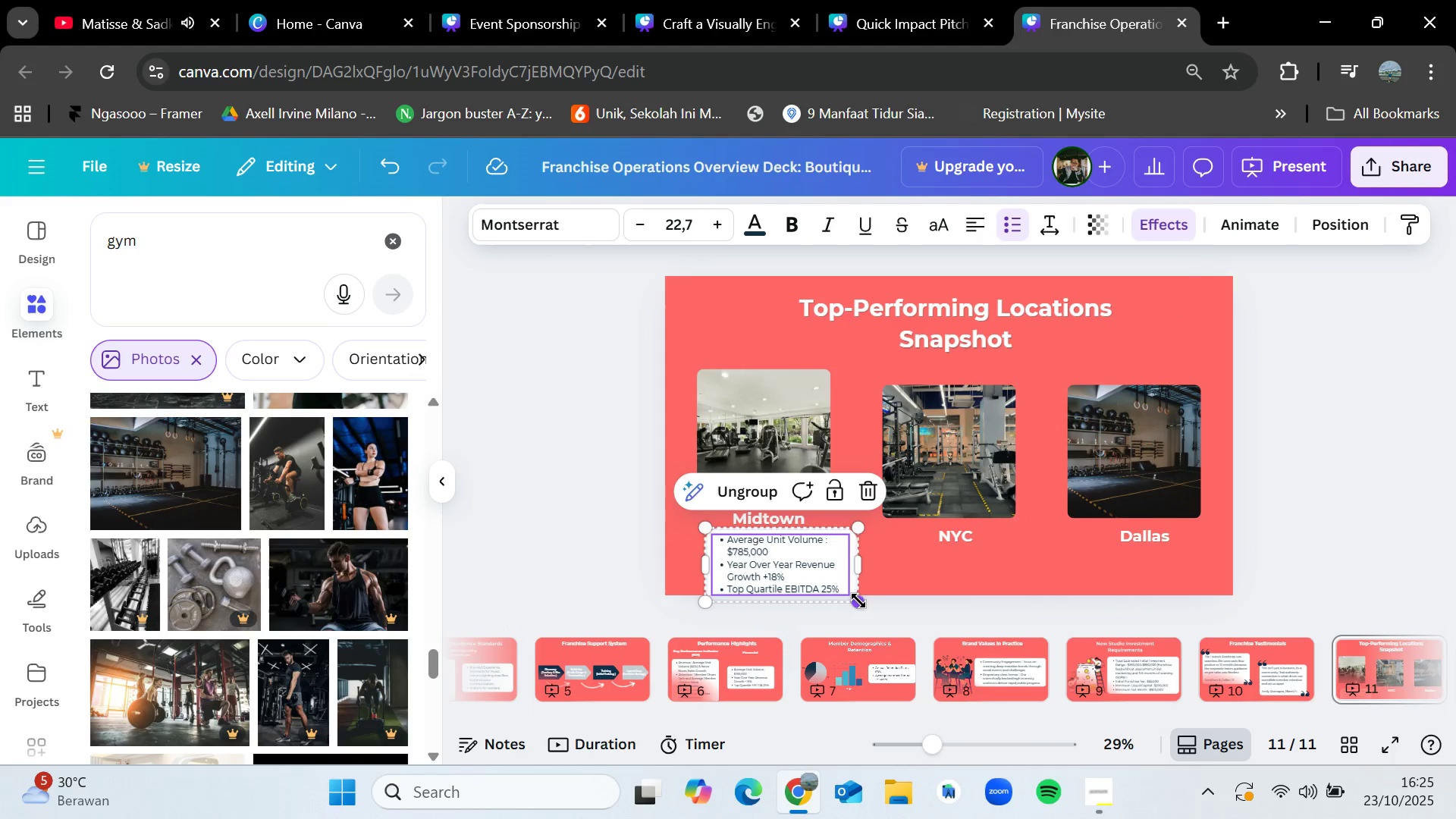 
left_click_drag(start_coordinate=[858, 601], to_coordinate=[827, 585])
 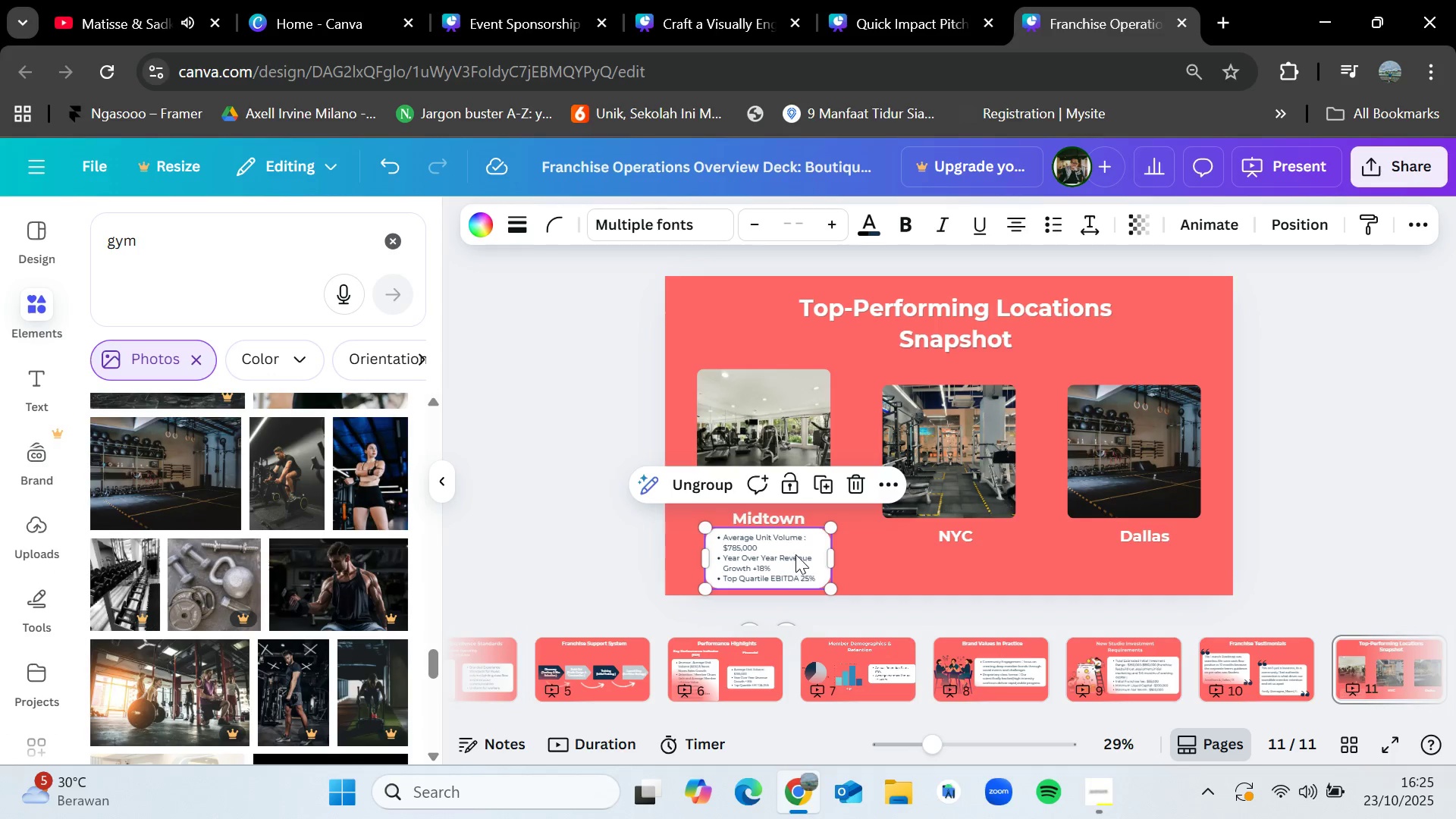 
left_click_drag(start_coordinate=[795, 554], to_coordinate=[800, 556])
 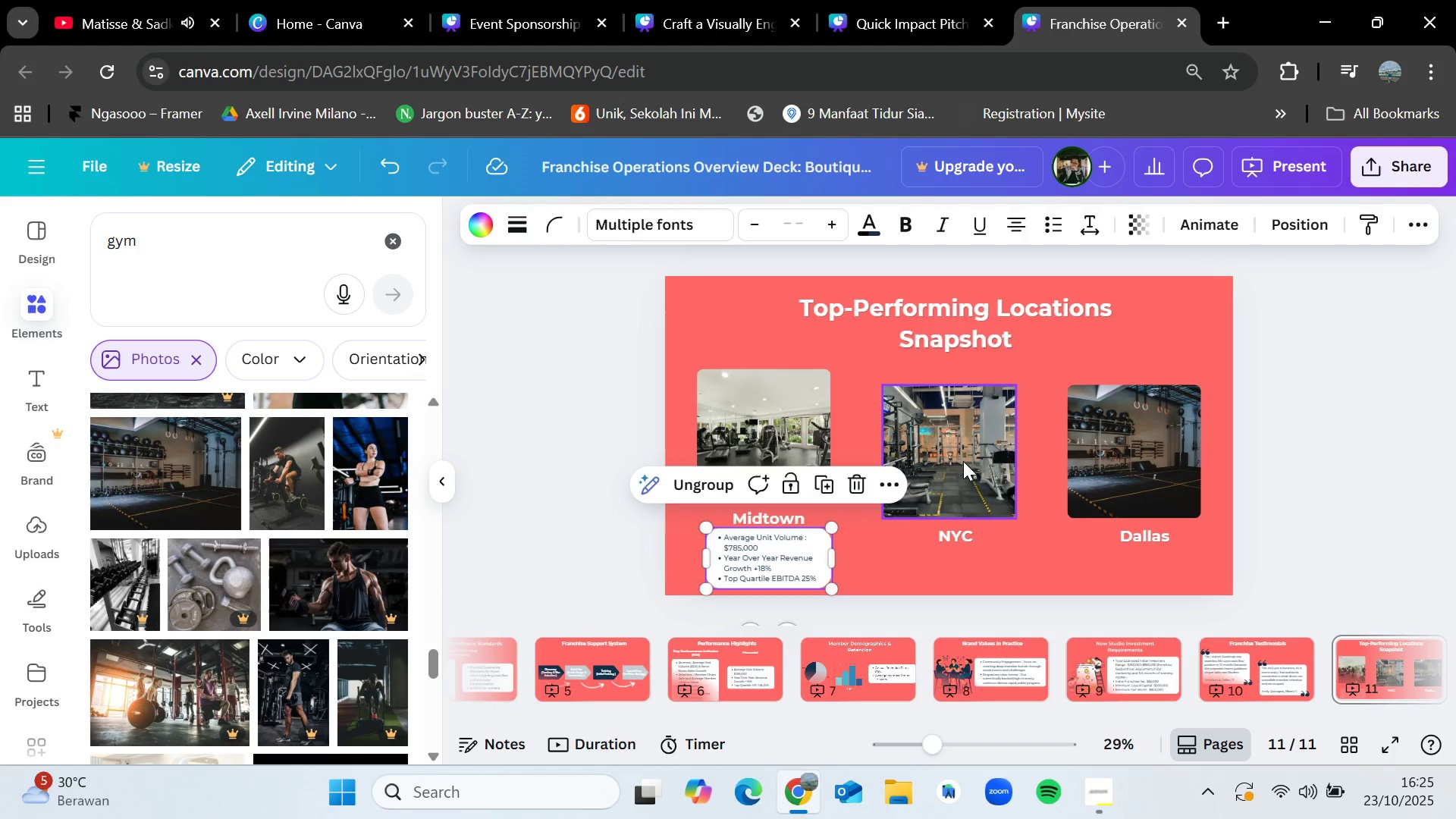 
left_click_drag(start_coordinate=[962, 461], to_coordinate=[961, 451])
 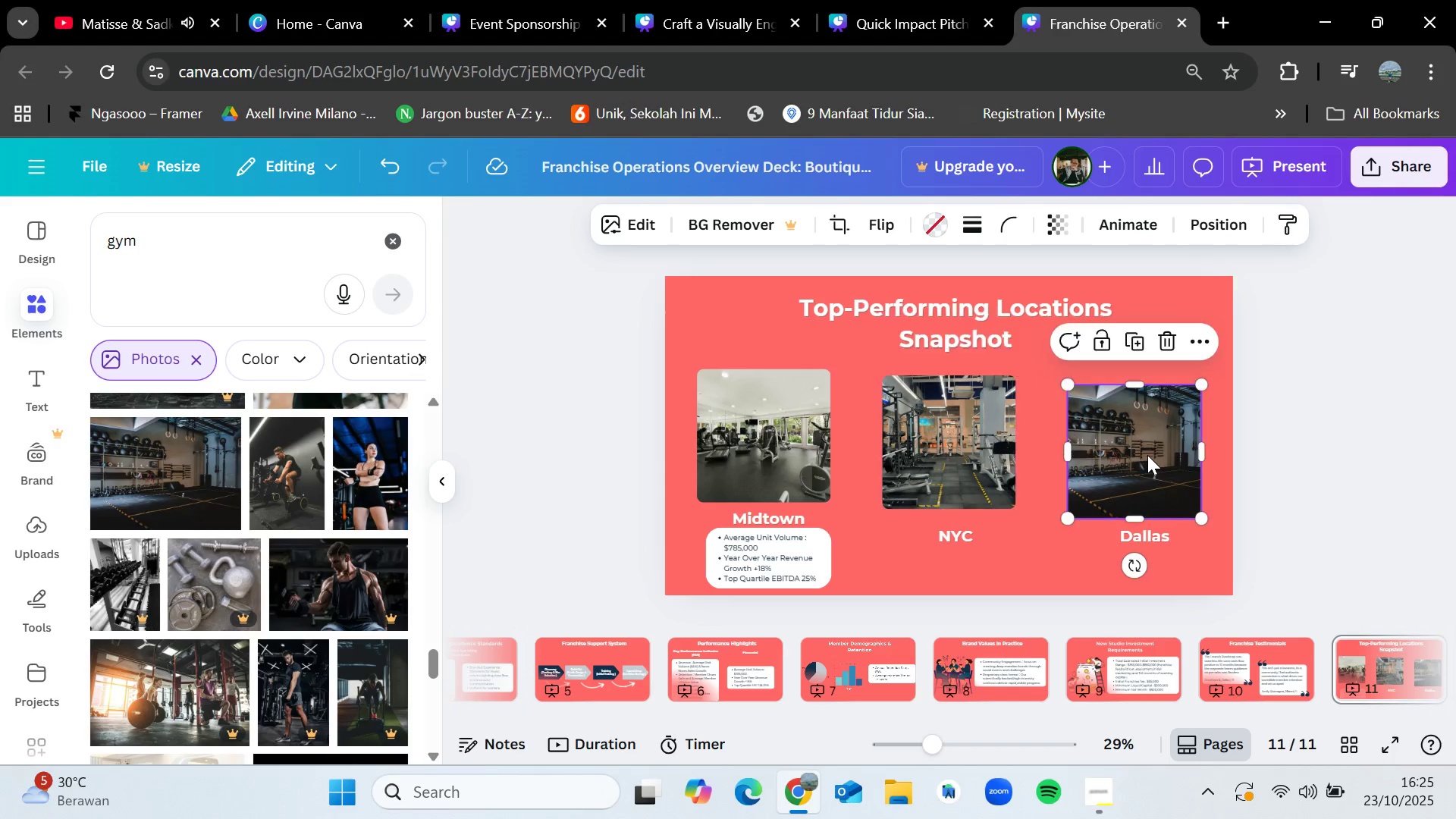 
left_click_drag(start_coordinate=[1147, 455], to_coordinate=[1146, 443])
 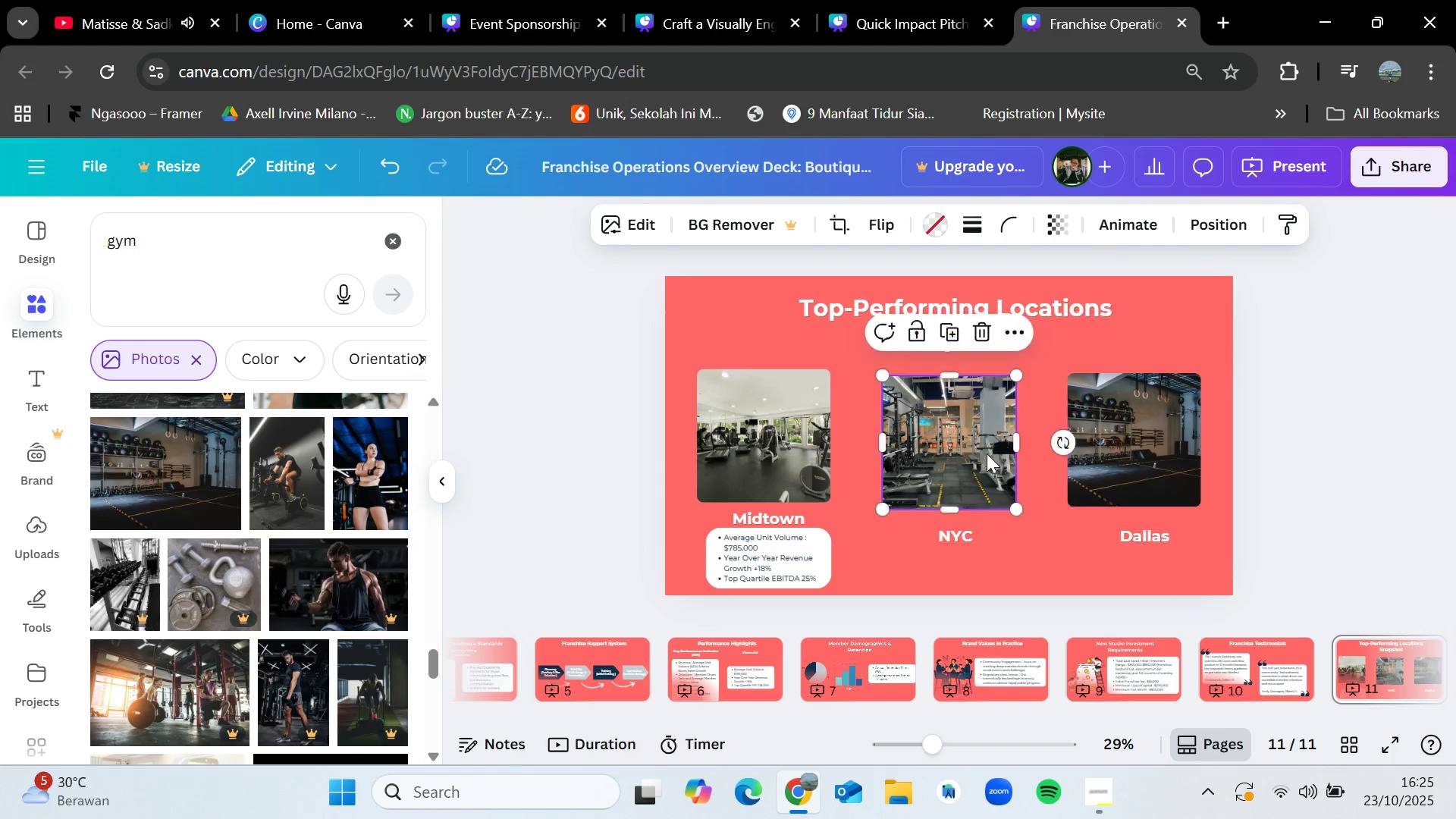 
left_click_drag(start_coordinate=[987, 457], to_coordinate=[985, 451])
 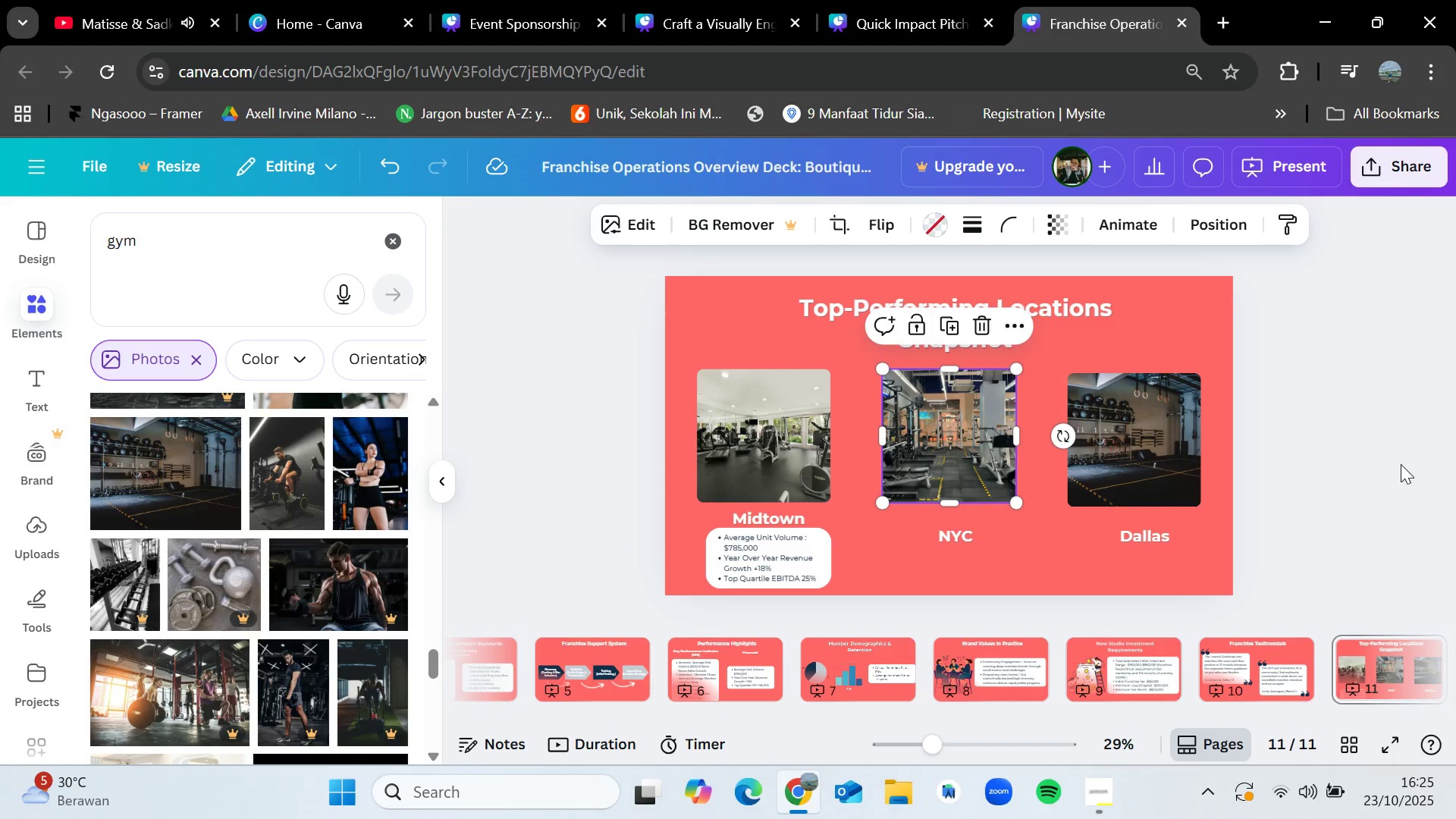 
left_click([1401, 464])
 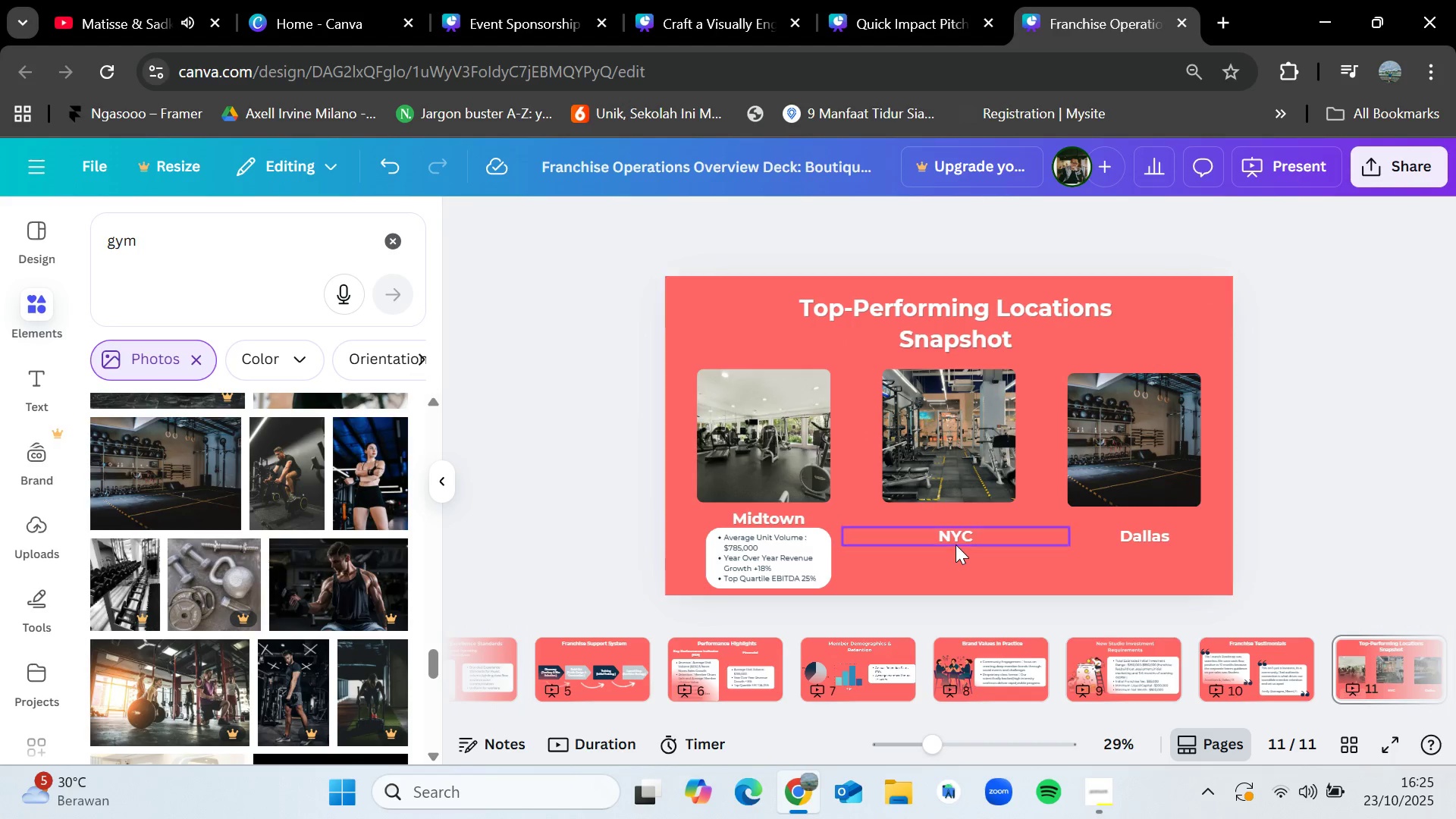 
left_click_drag(start_coordinate=[956, 540], to_coordinate=[958, 522])
 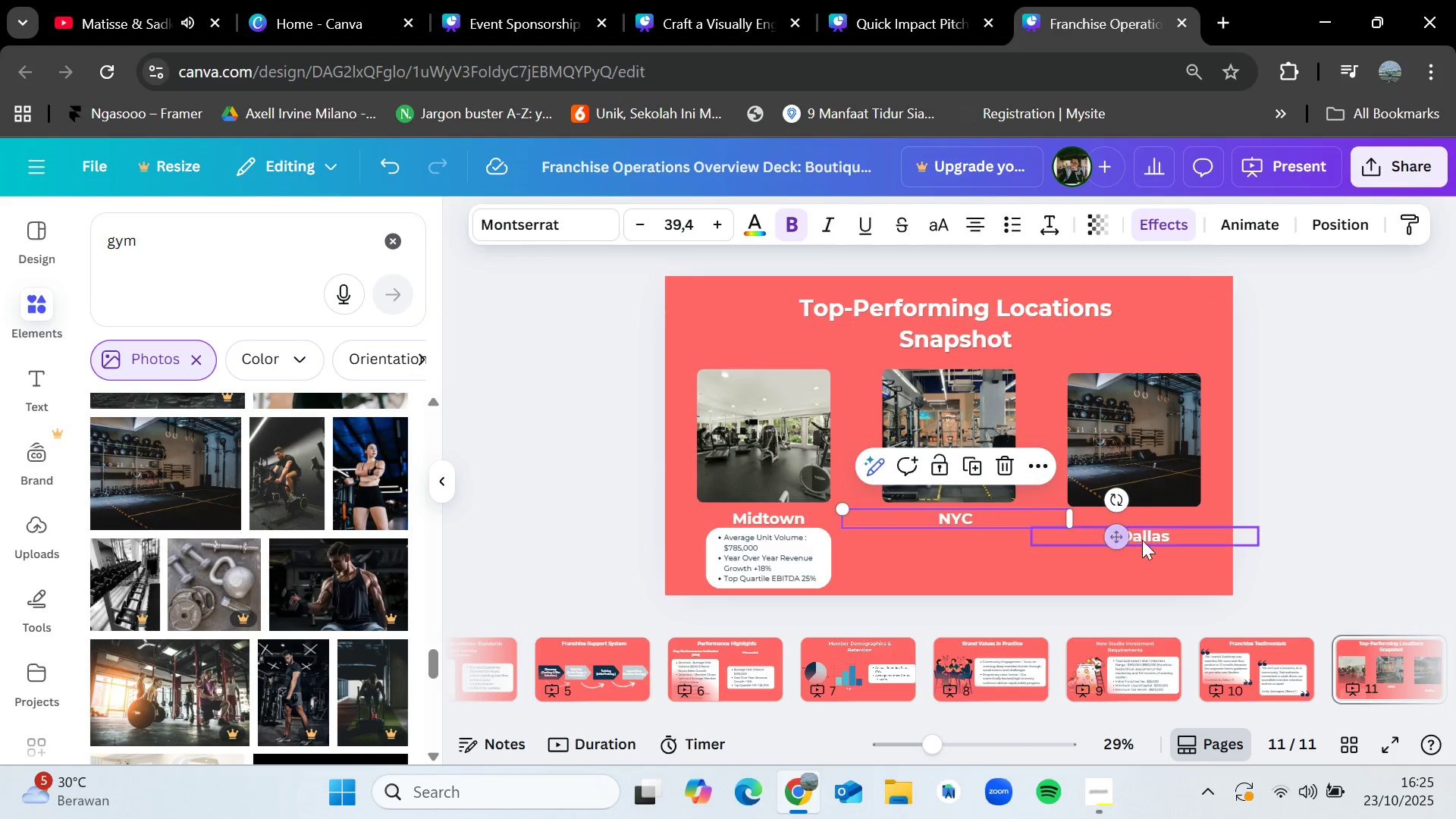 
left_click_drag(start_coordinate=[1147, 538], to_coordinate=[1147, 522])
 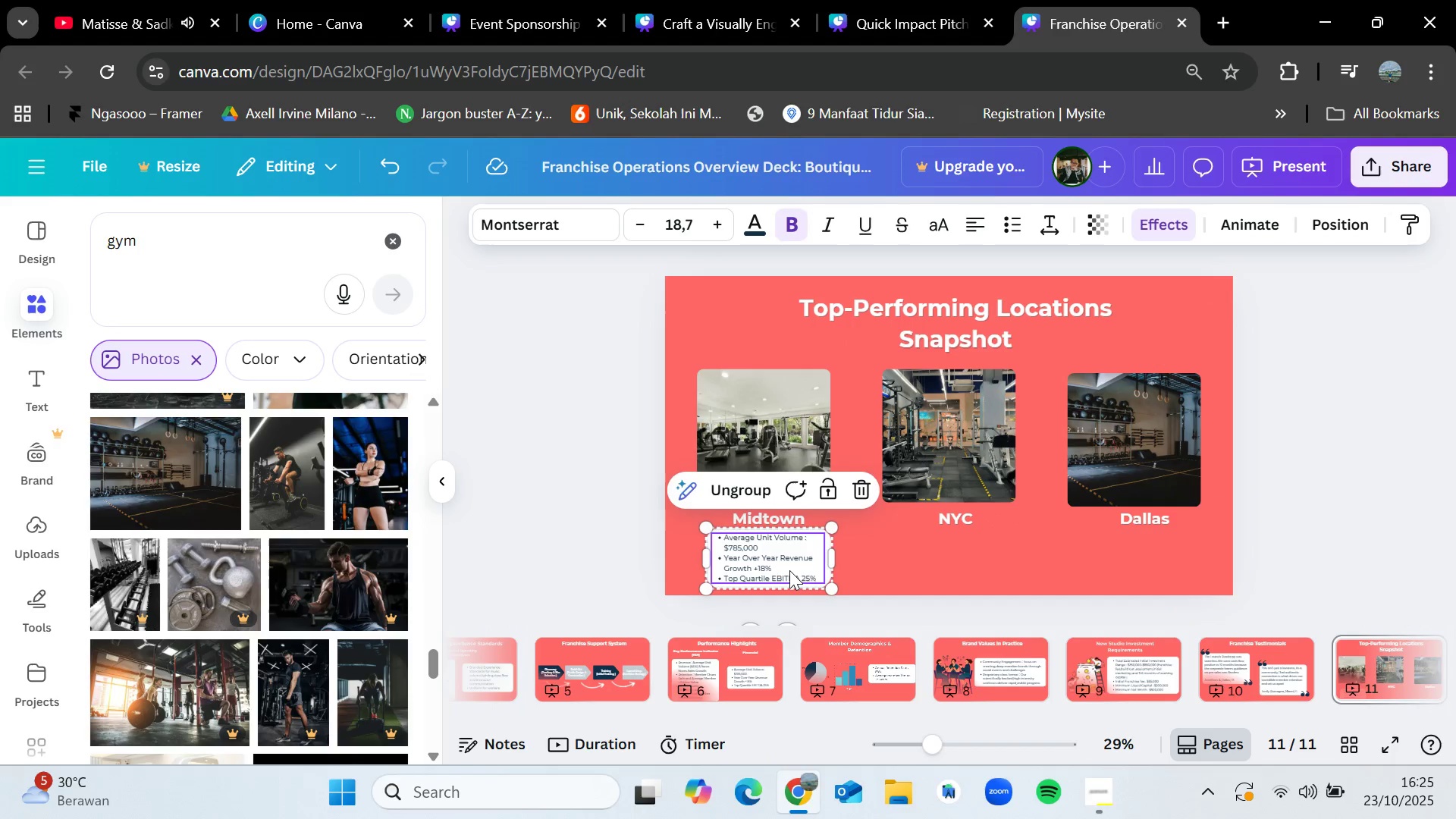 
double_click([789, 570])
 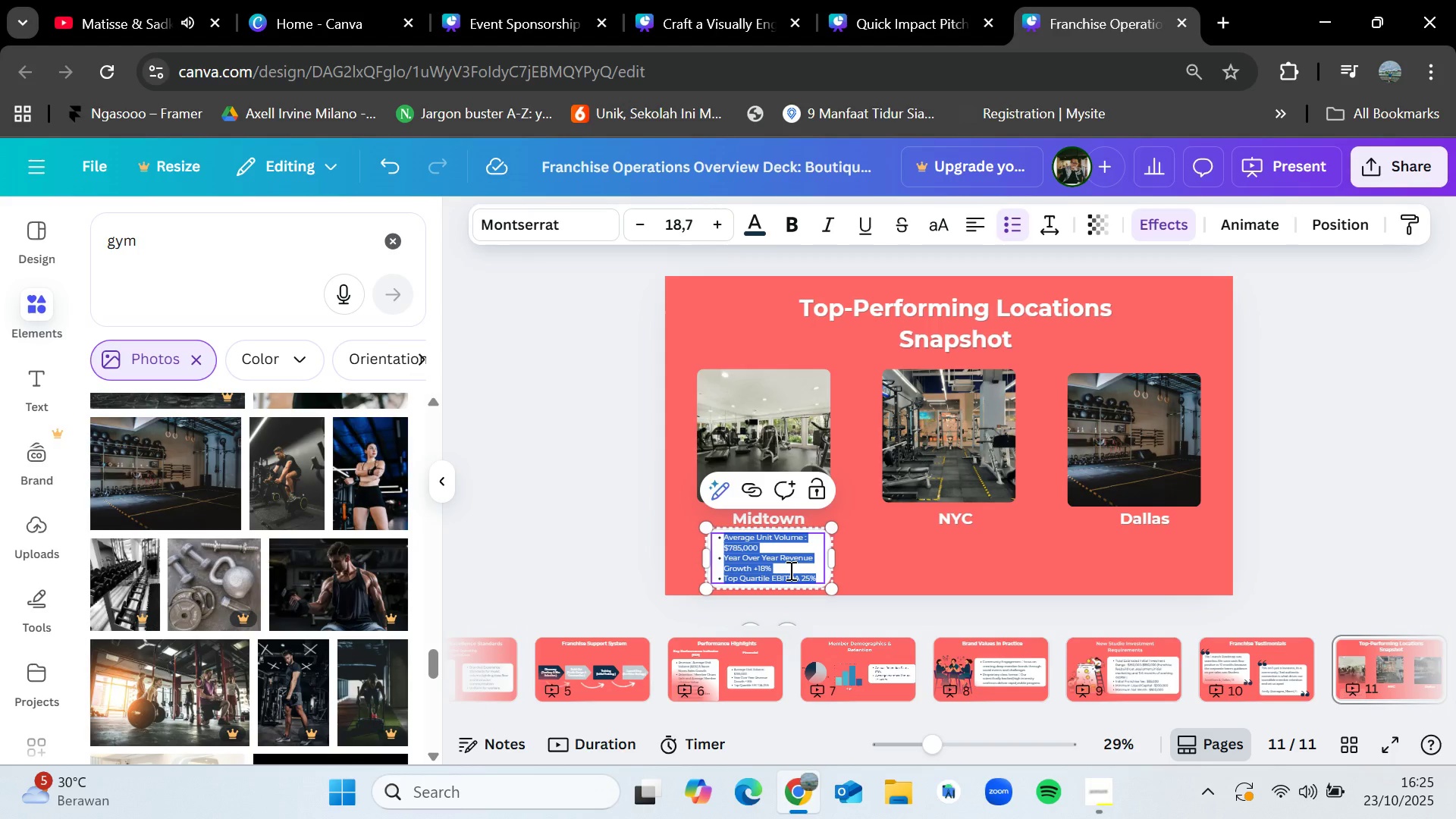 
key(Backspace)
type(Annual)
 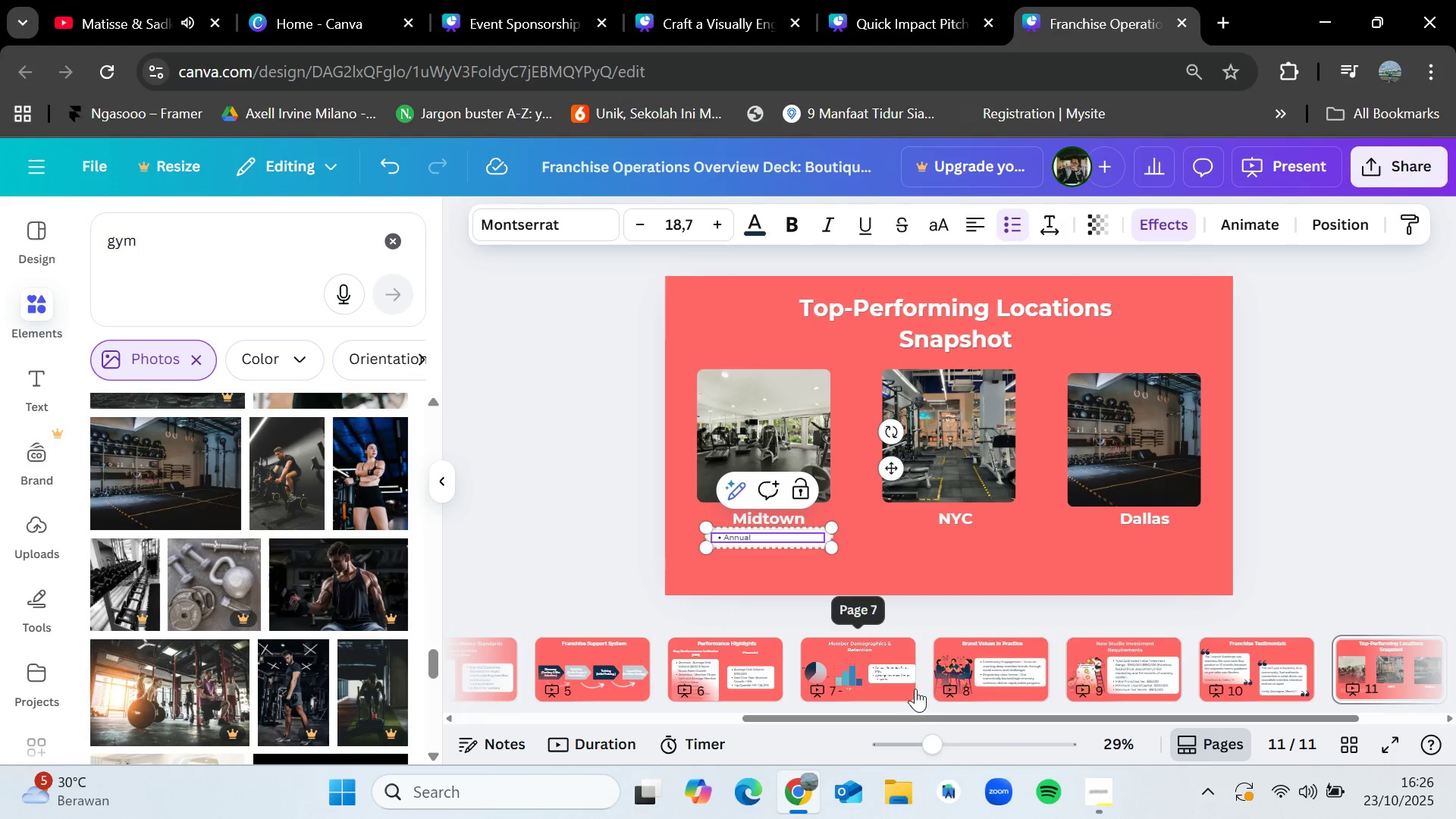 
left_click_drag(start_coordinate=[937, 743], to_coordinate=[960, 739])
 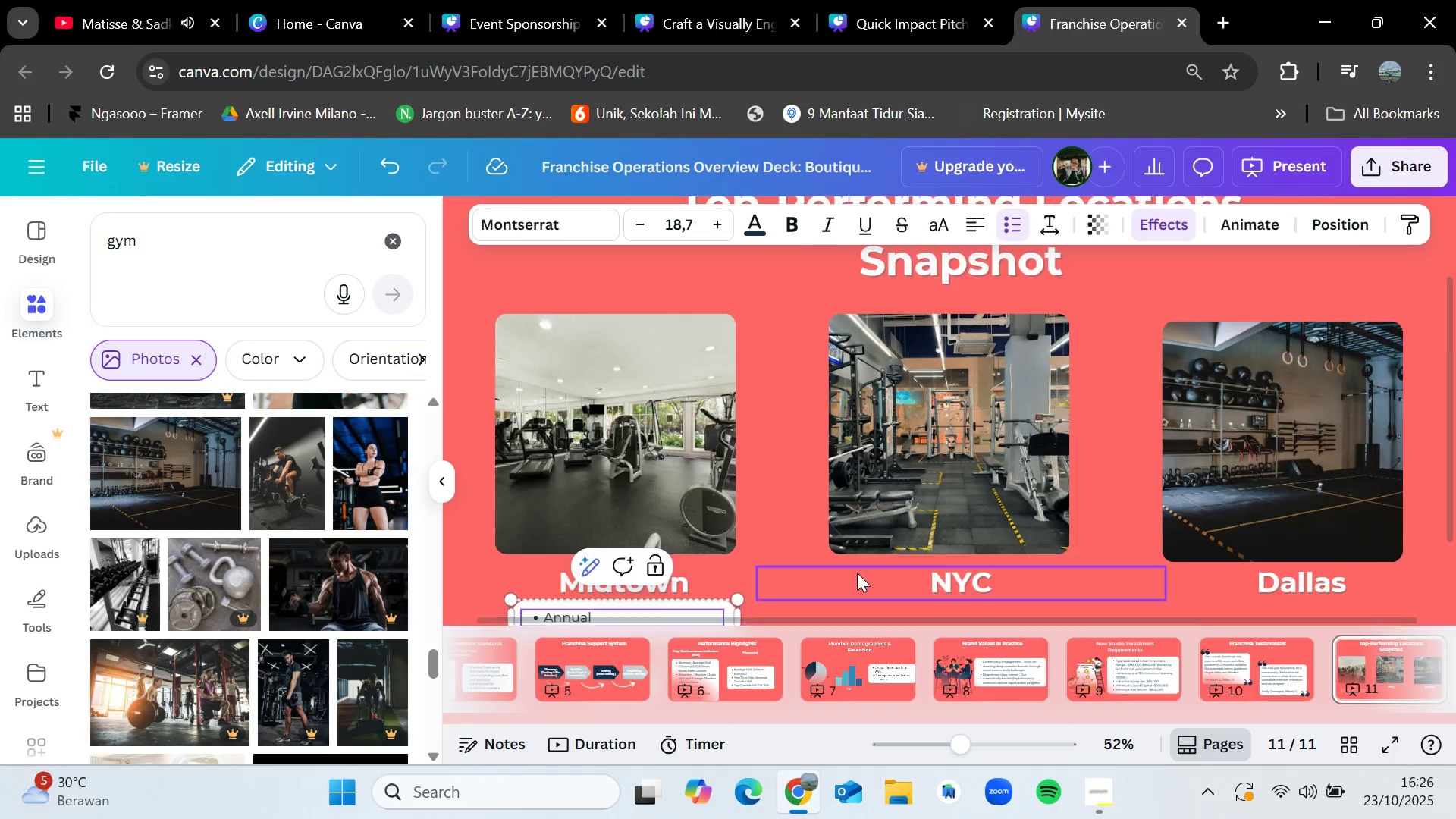 
scroll: coordinate [857, 573], scroll_direction: down, amount: 1.0
 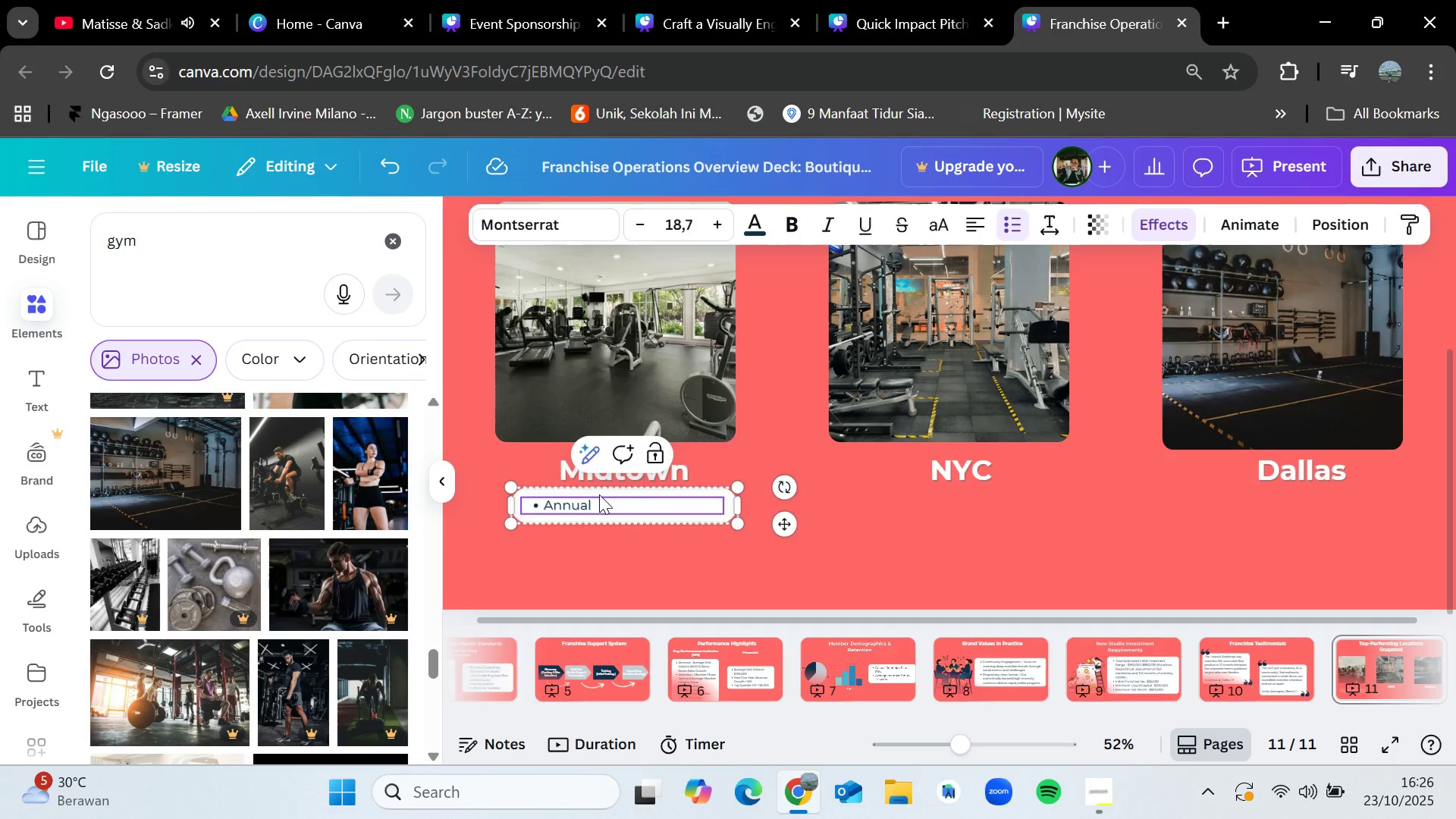 
double_click([602, 504])
 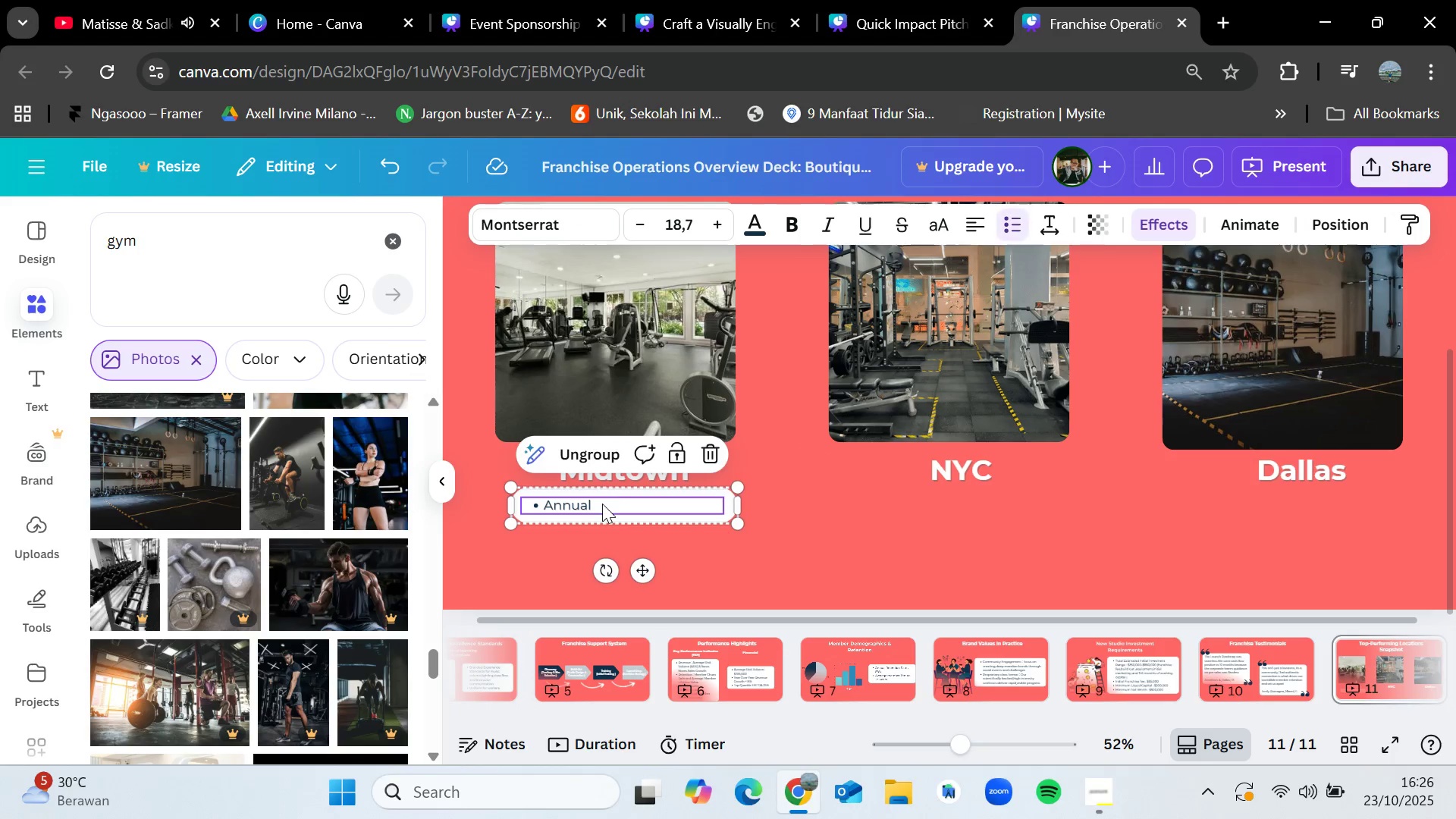 
triple_click([602, 504])
 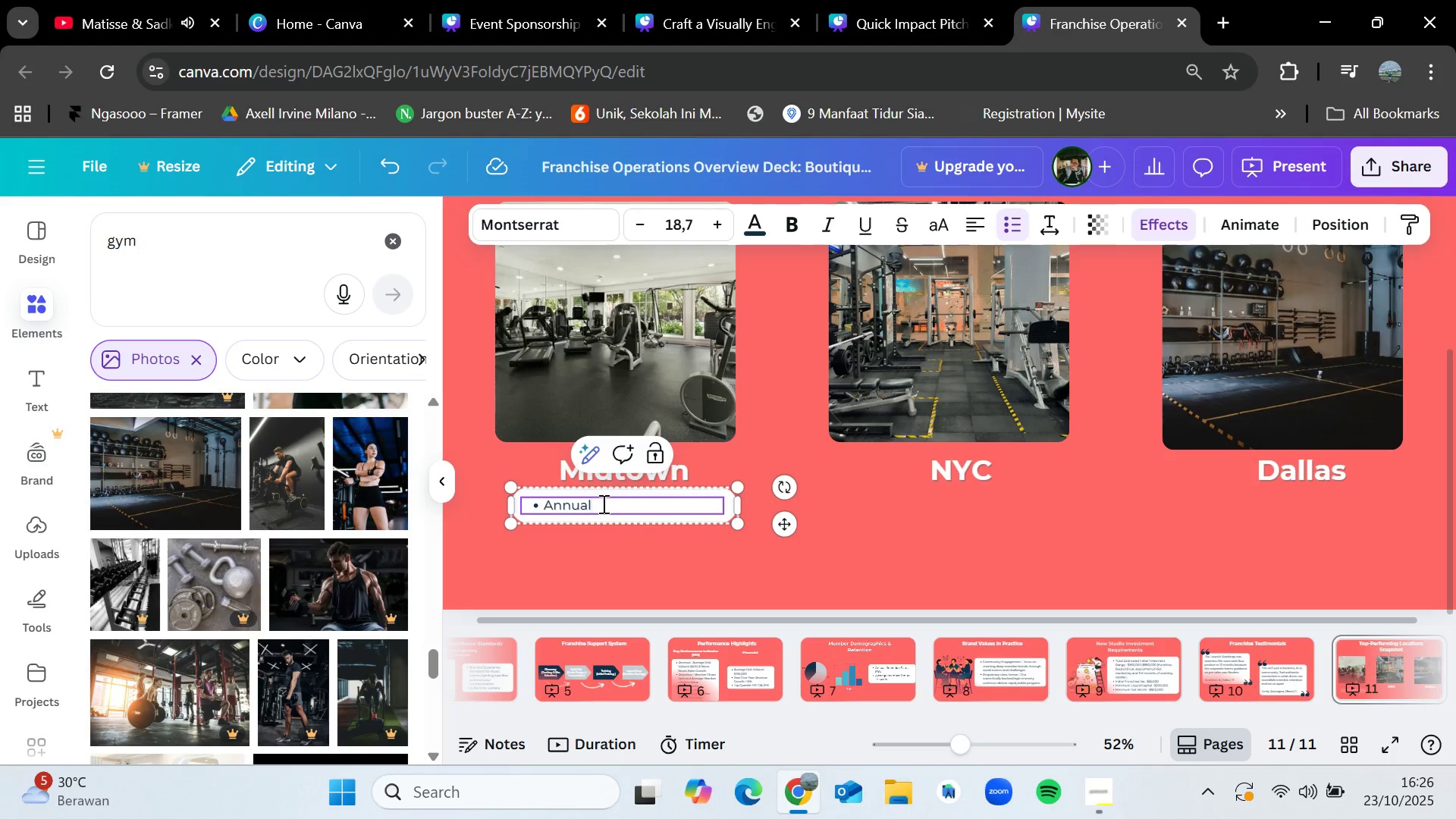 
type( Revenue : 4)
key(Backspace)
type($1.2 Millon)
key(Backspace)
key(Backspace)
key(Backspace)
key(Backspace)
type(lon)
 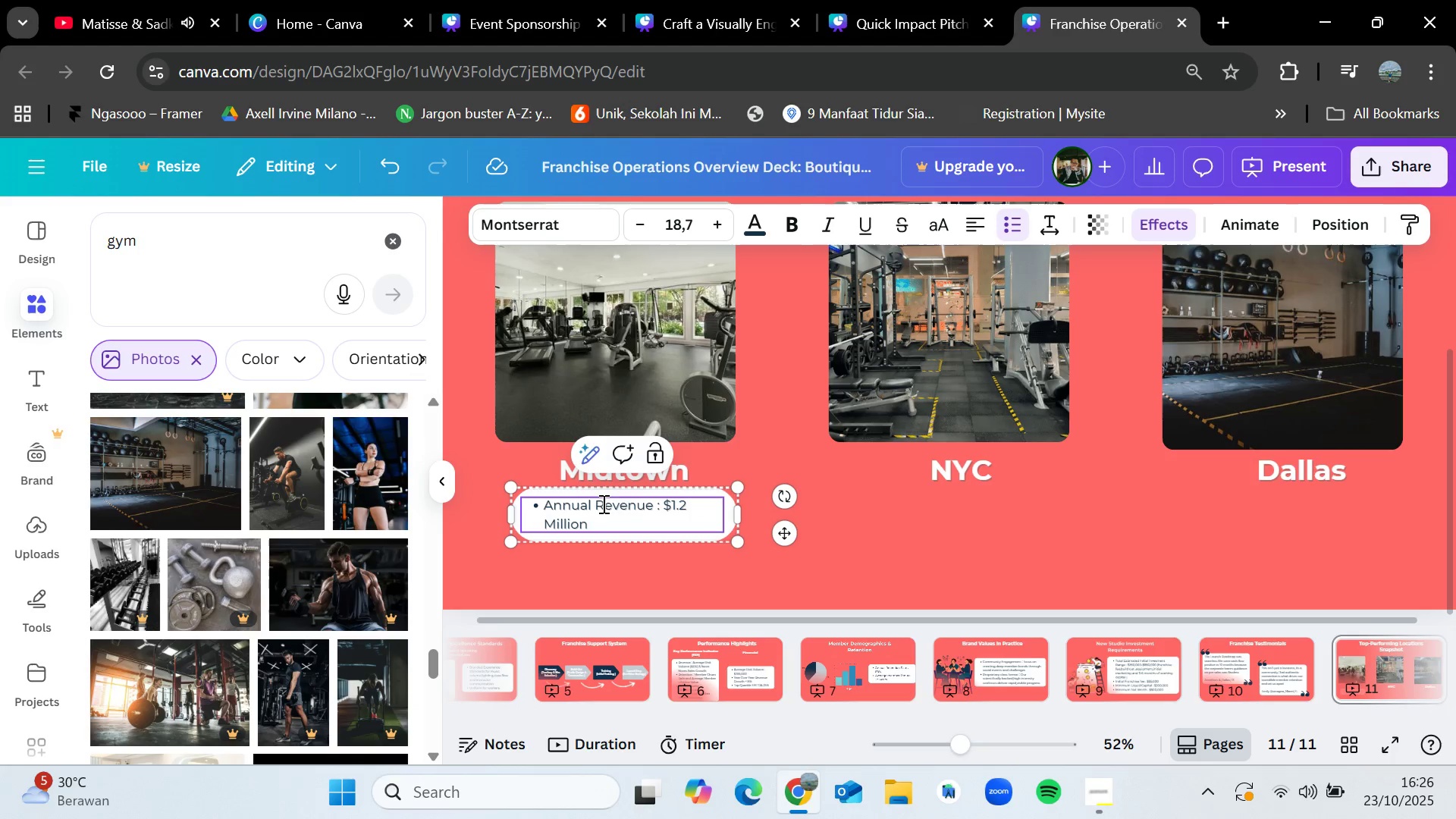 
left_click([690, 506])
 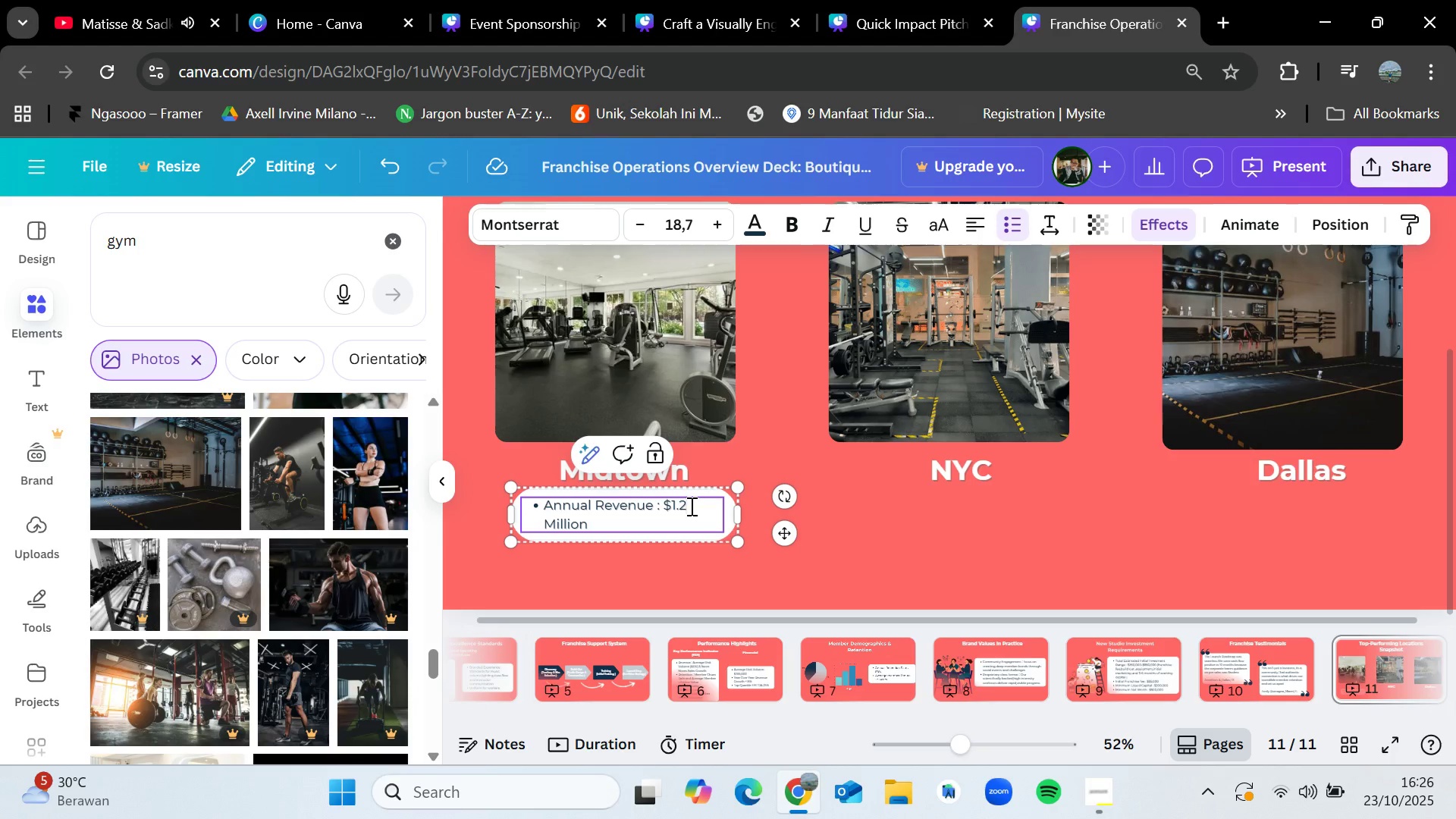 
key(Backspace)
 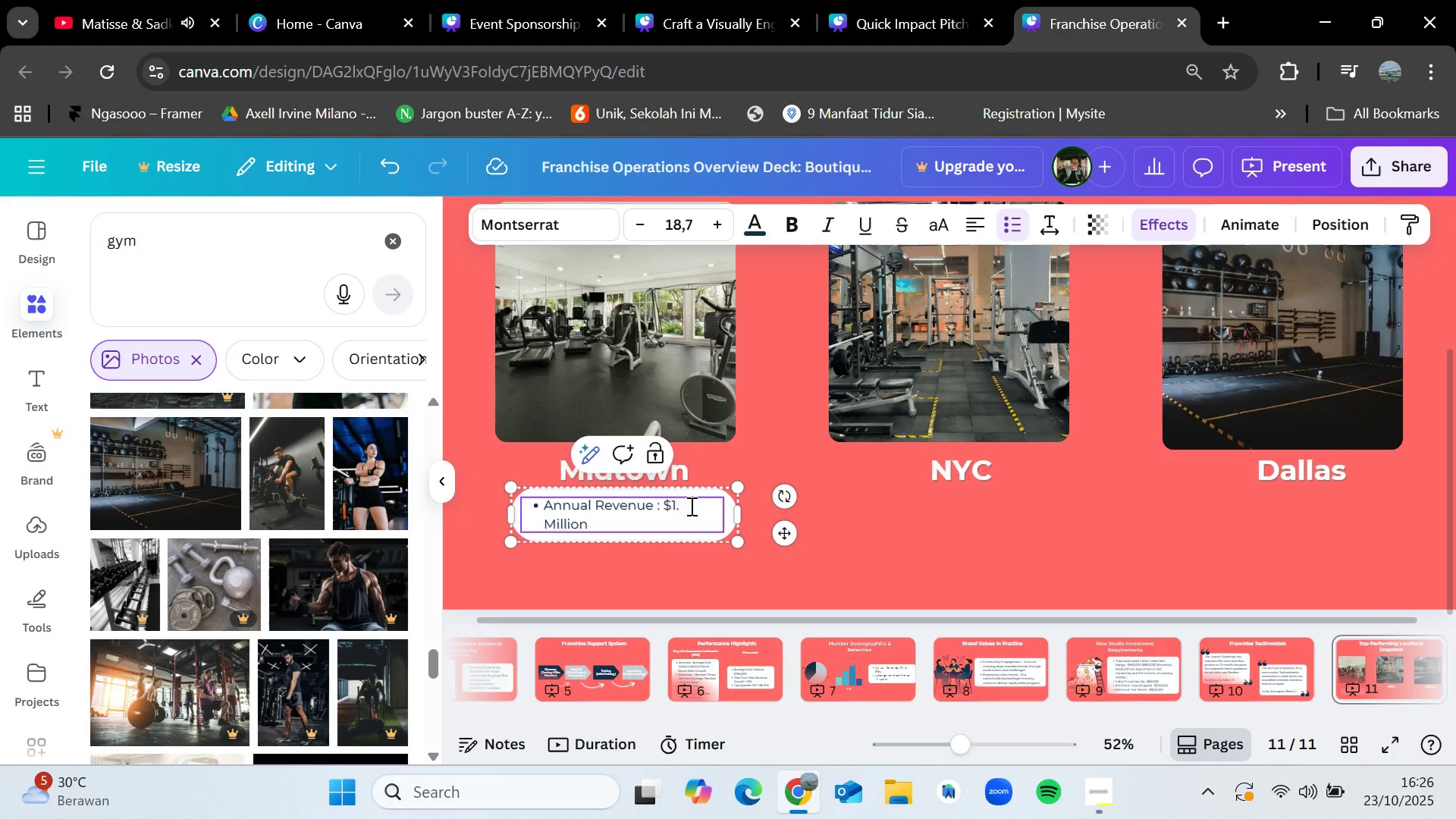 
key(4)
 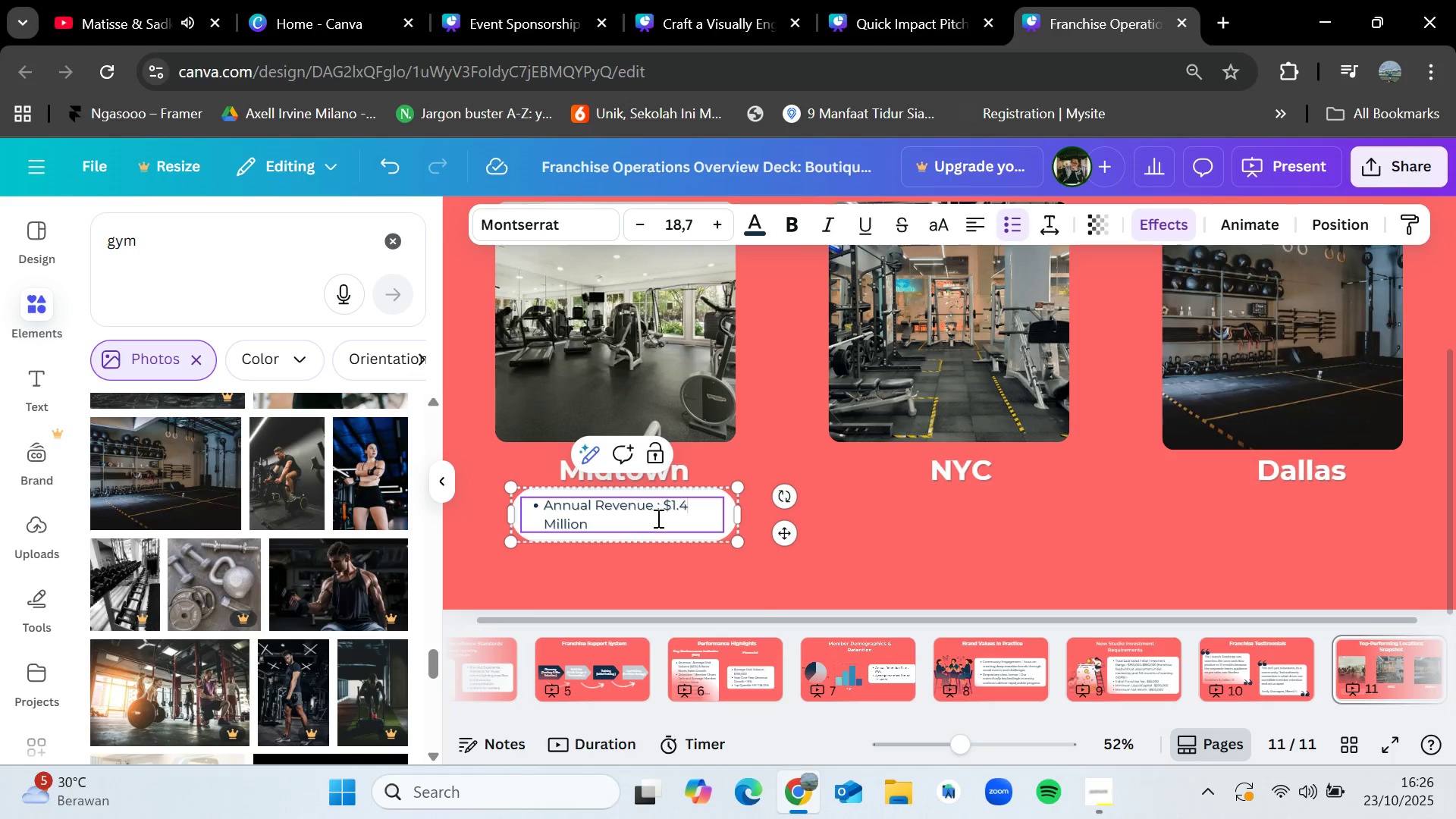 
key(Backspace)
 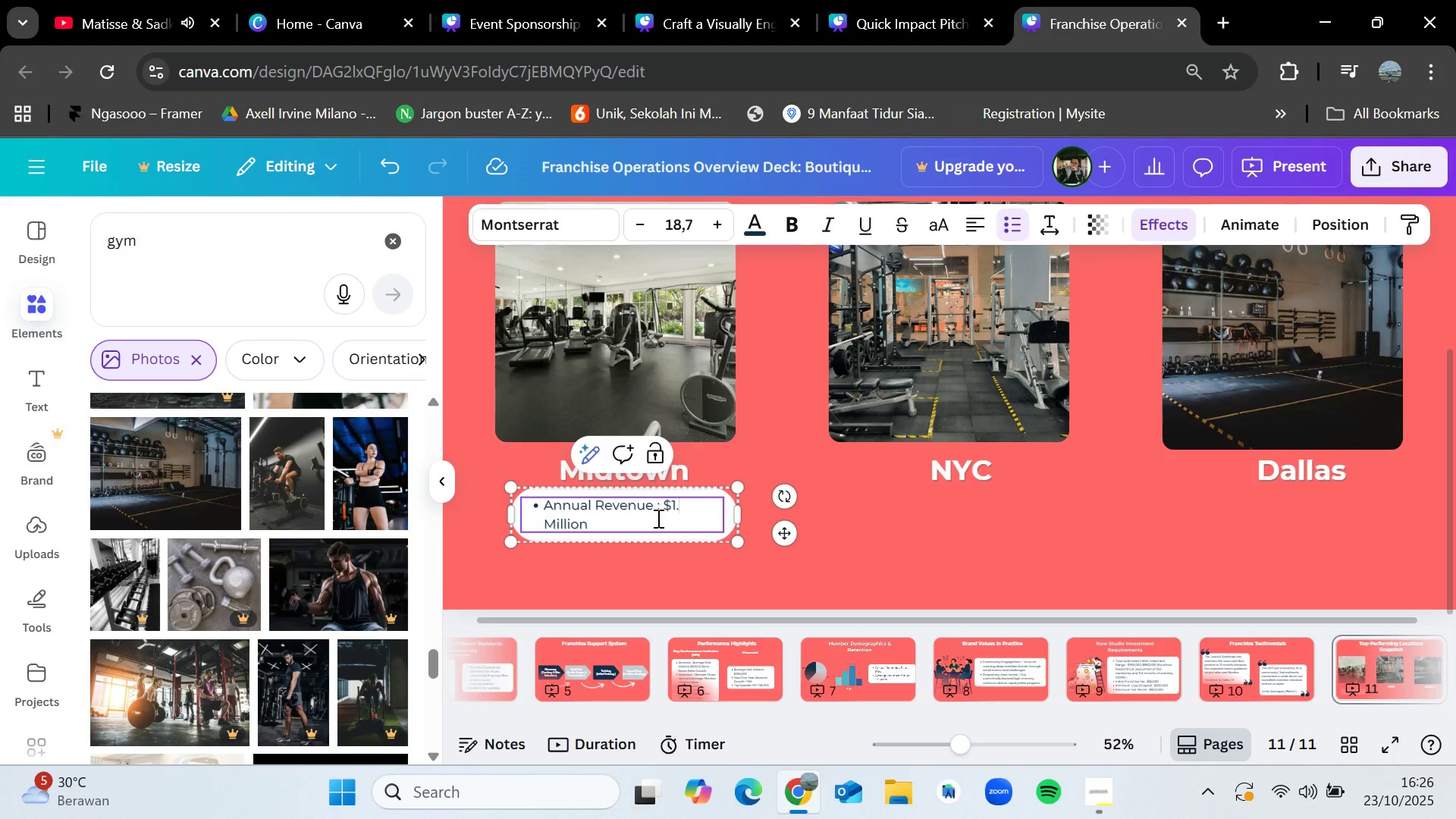 
key(2)
 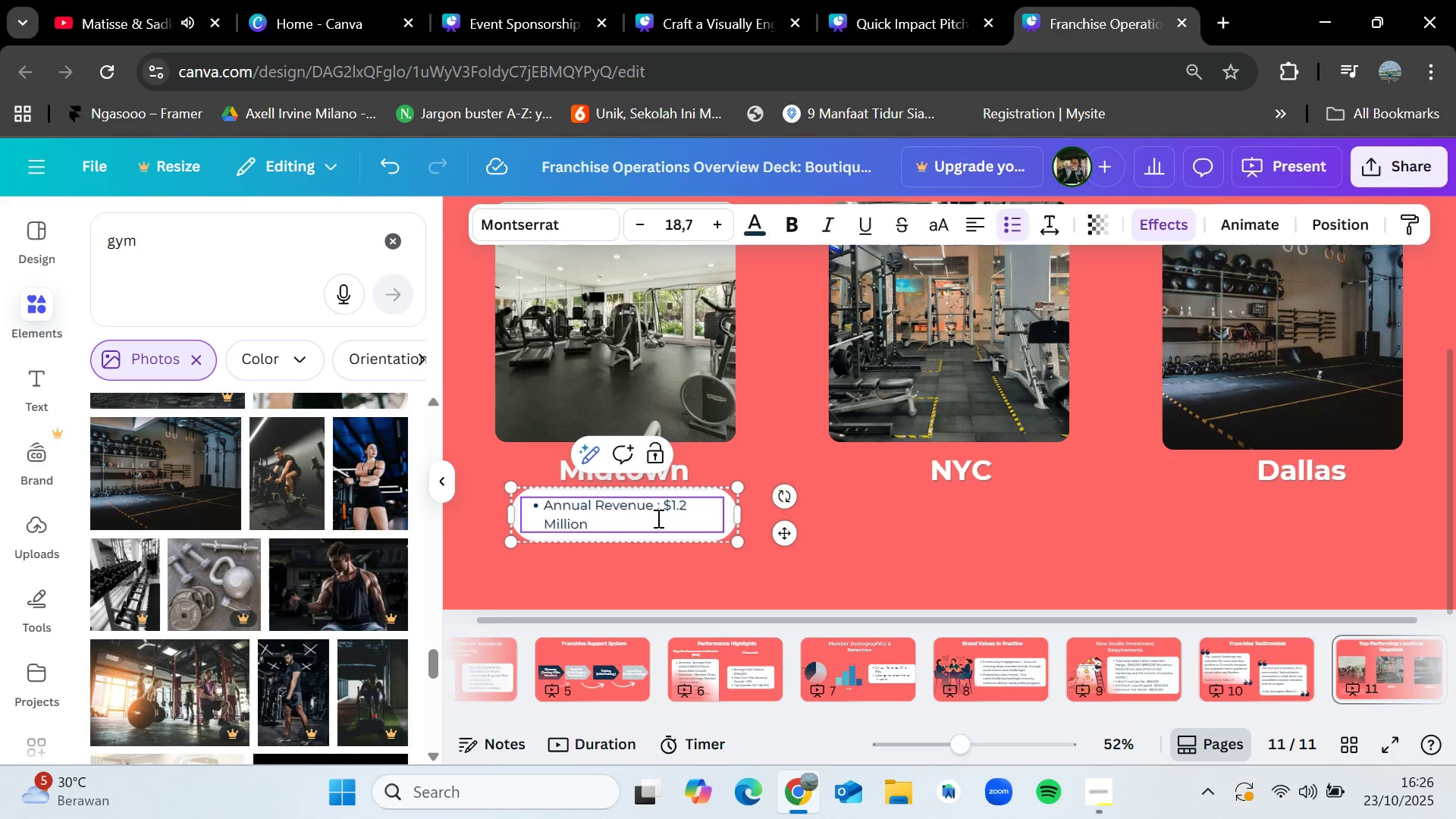 
key(Backspace)
 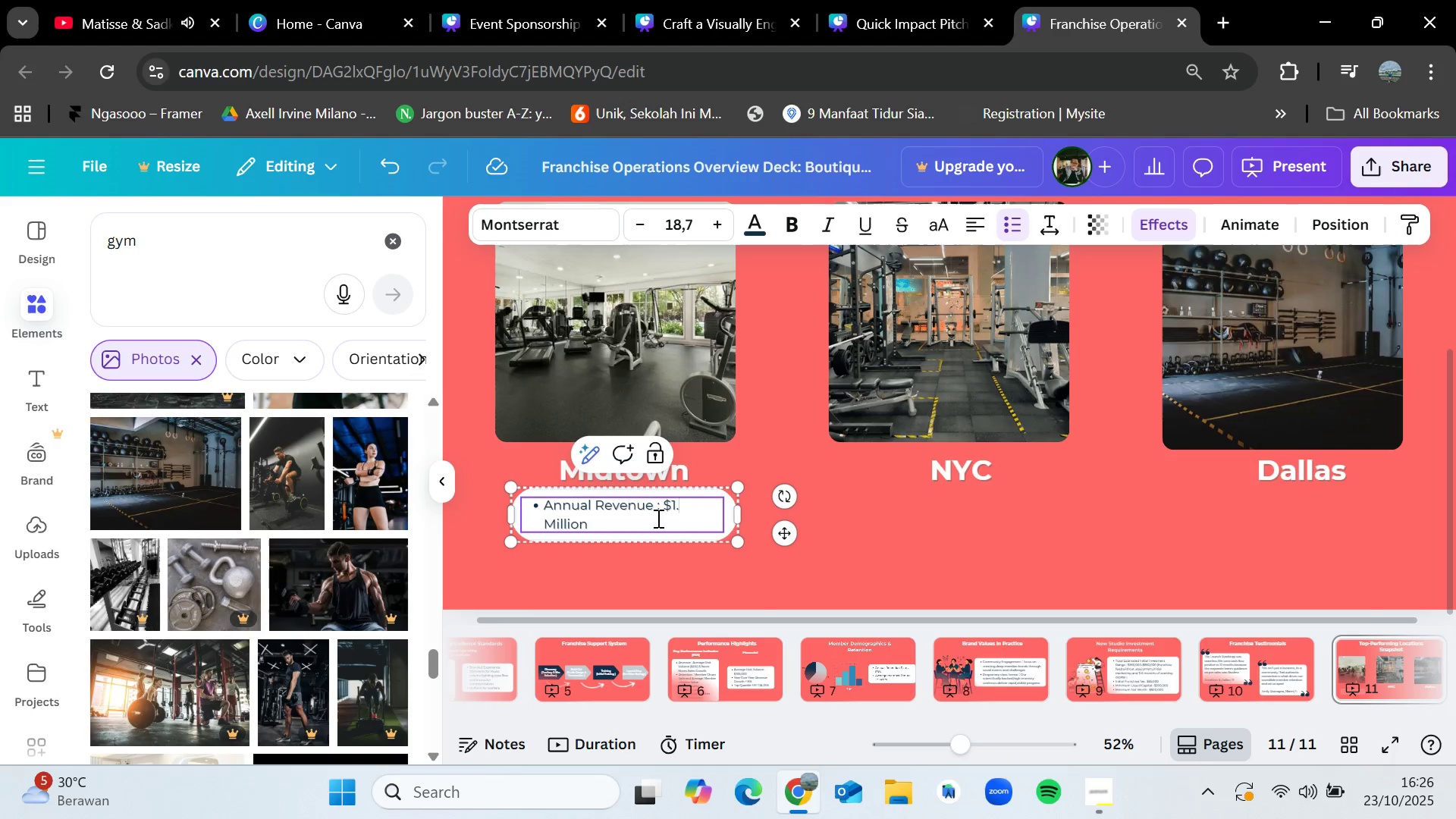 
key(3)
 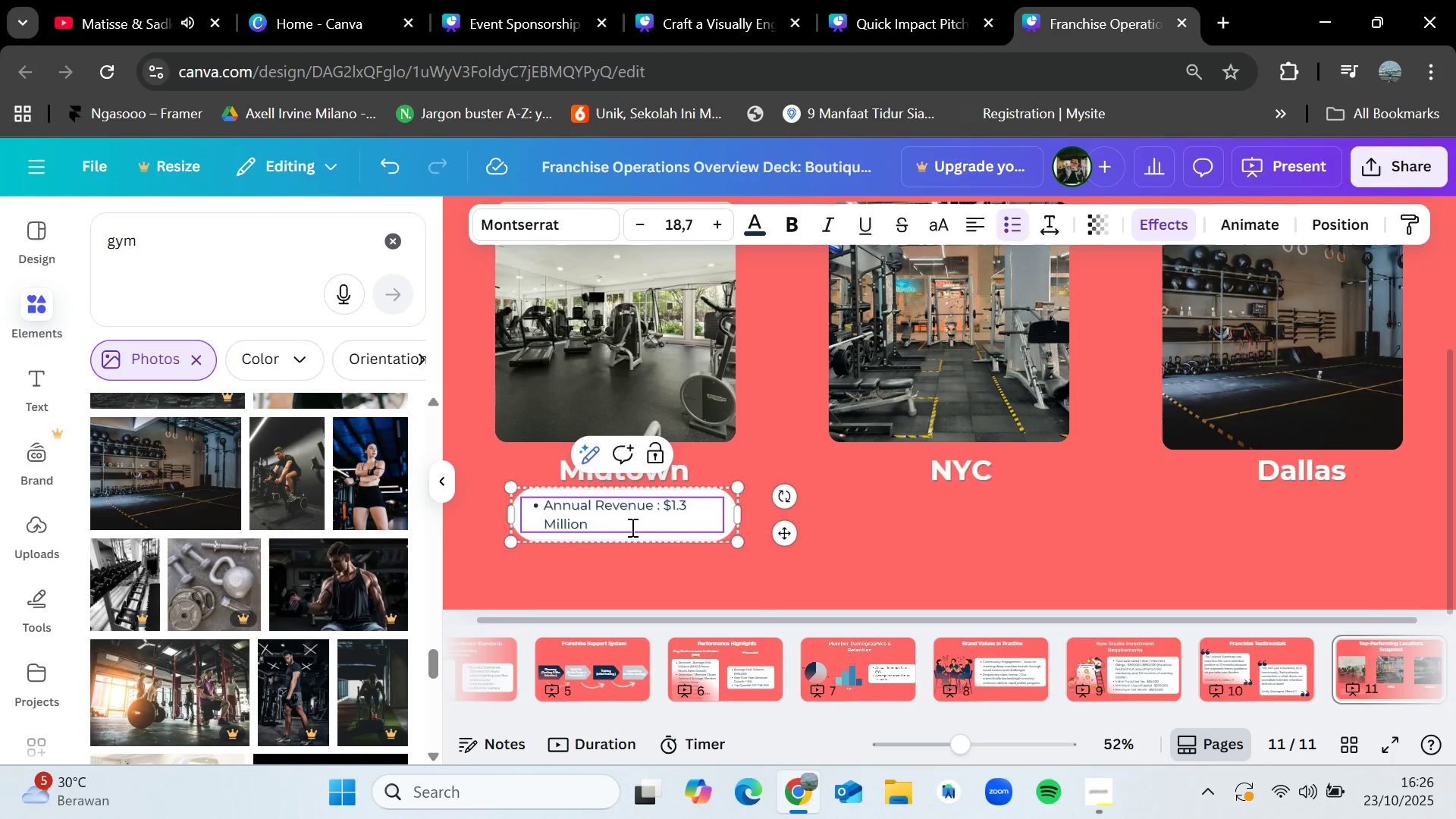 
left_click([627, 529])
 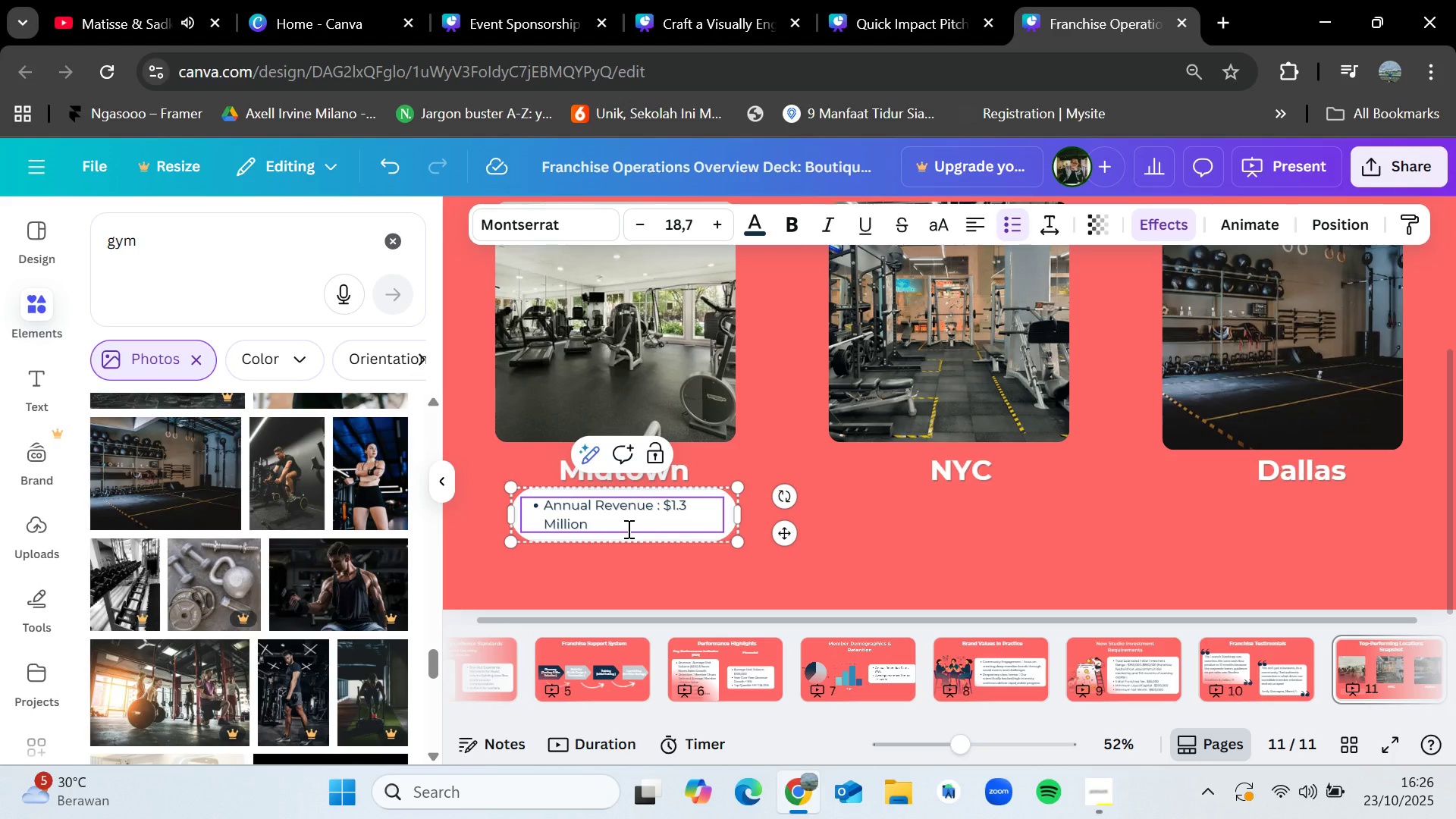 
key(Enter)
 